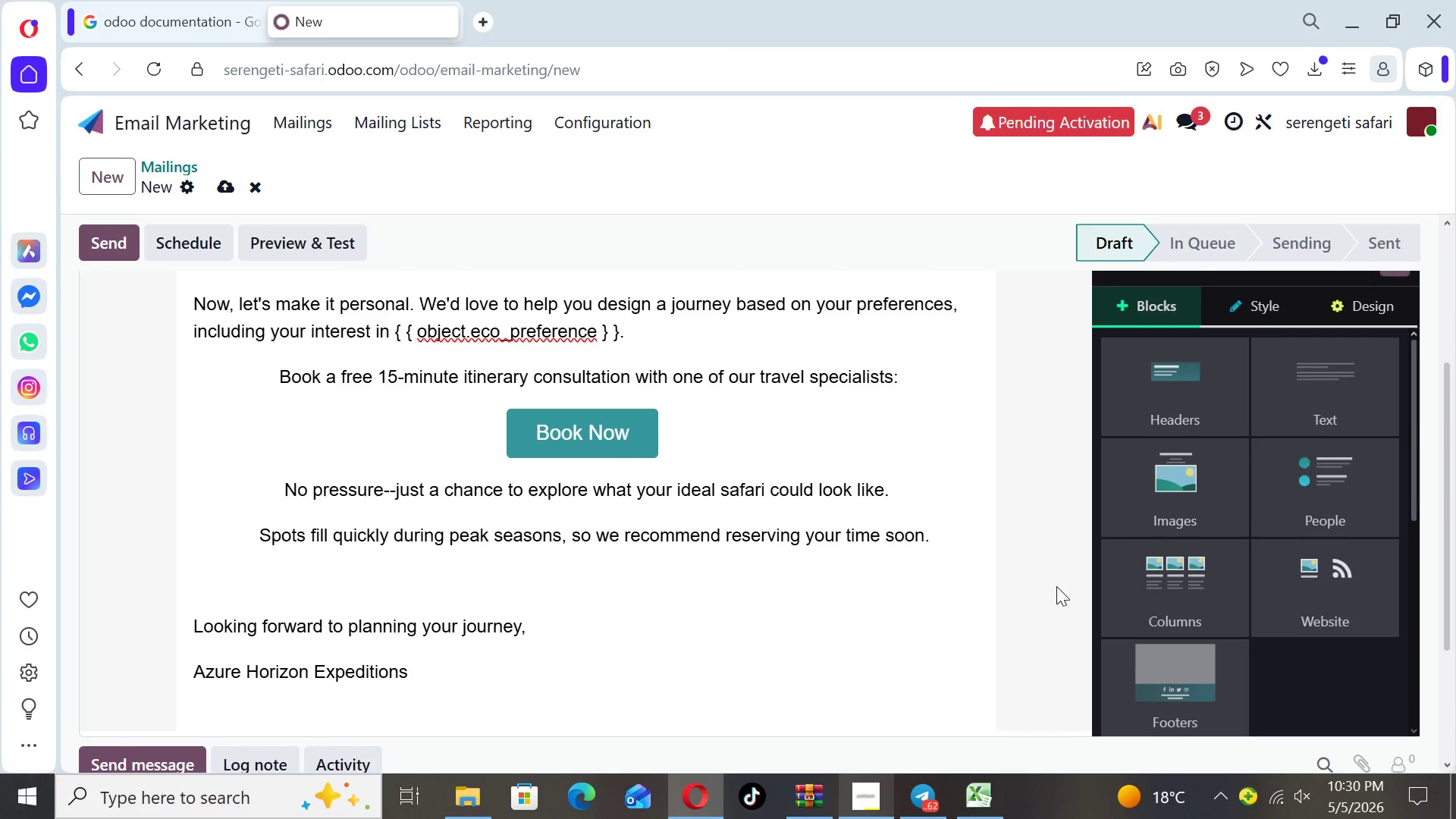 
key(ArrowUp)
 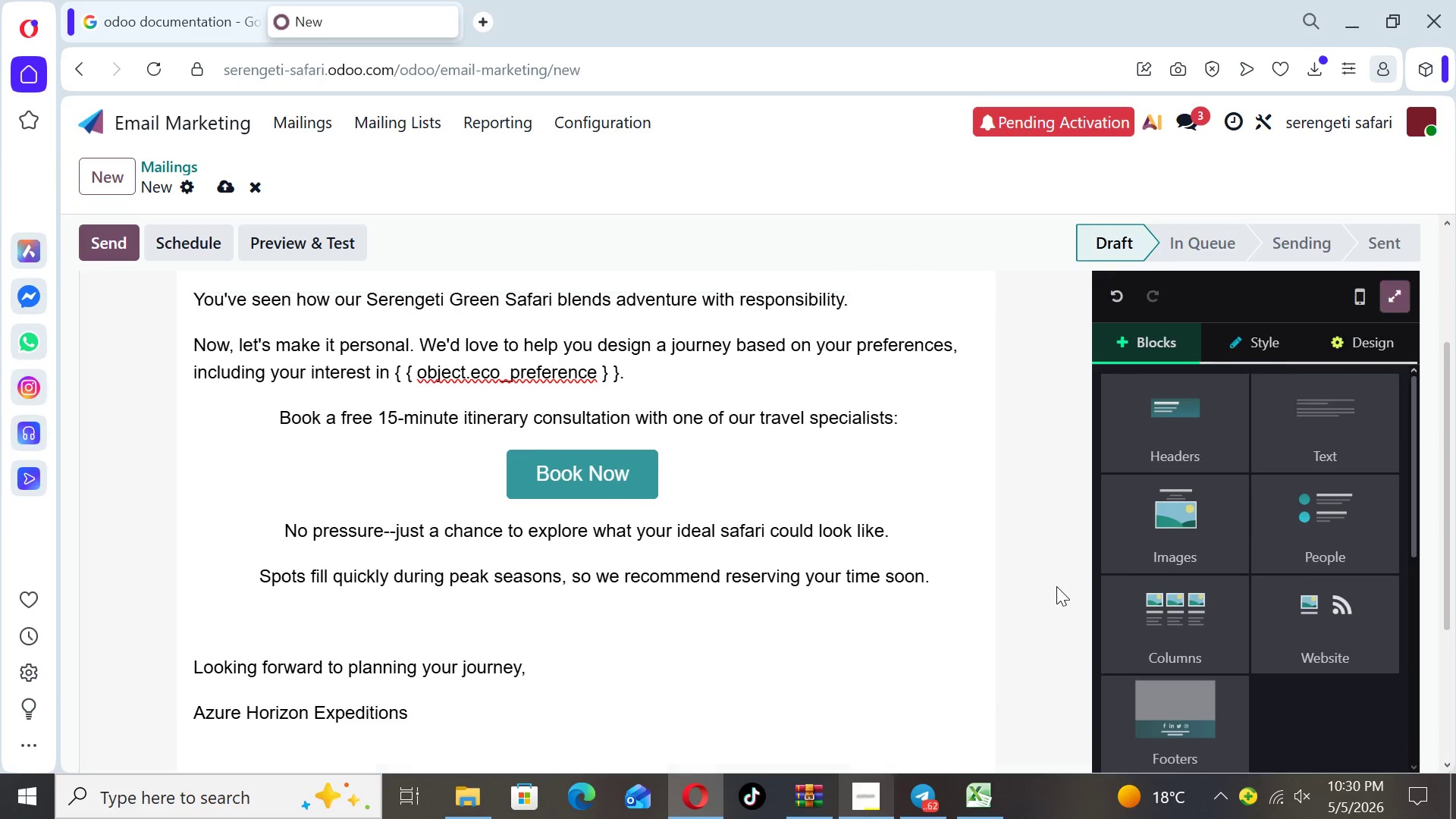 
key(ArrowUp)
 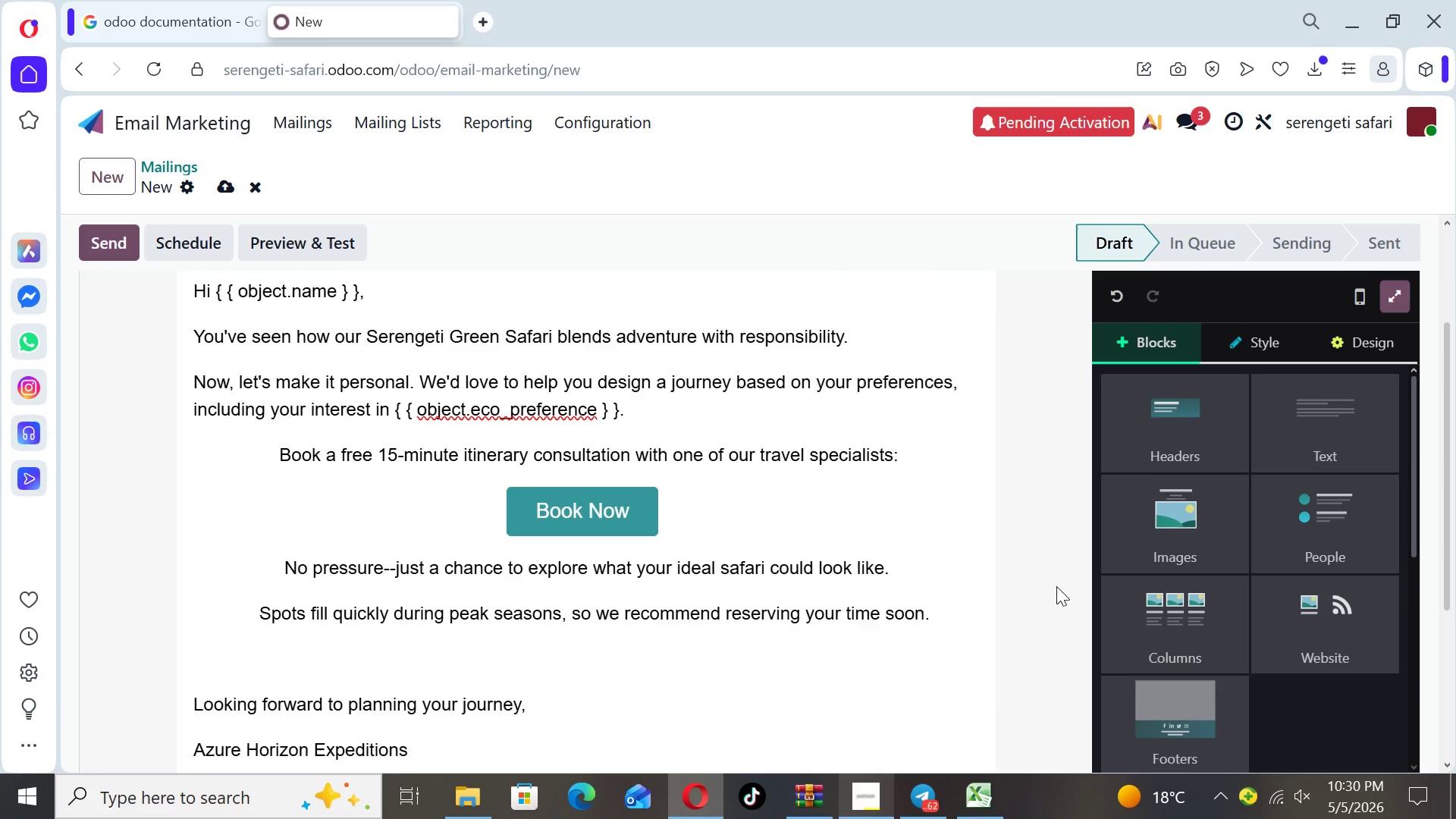 
key(ArrowUp)
 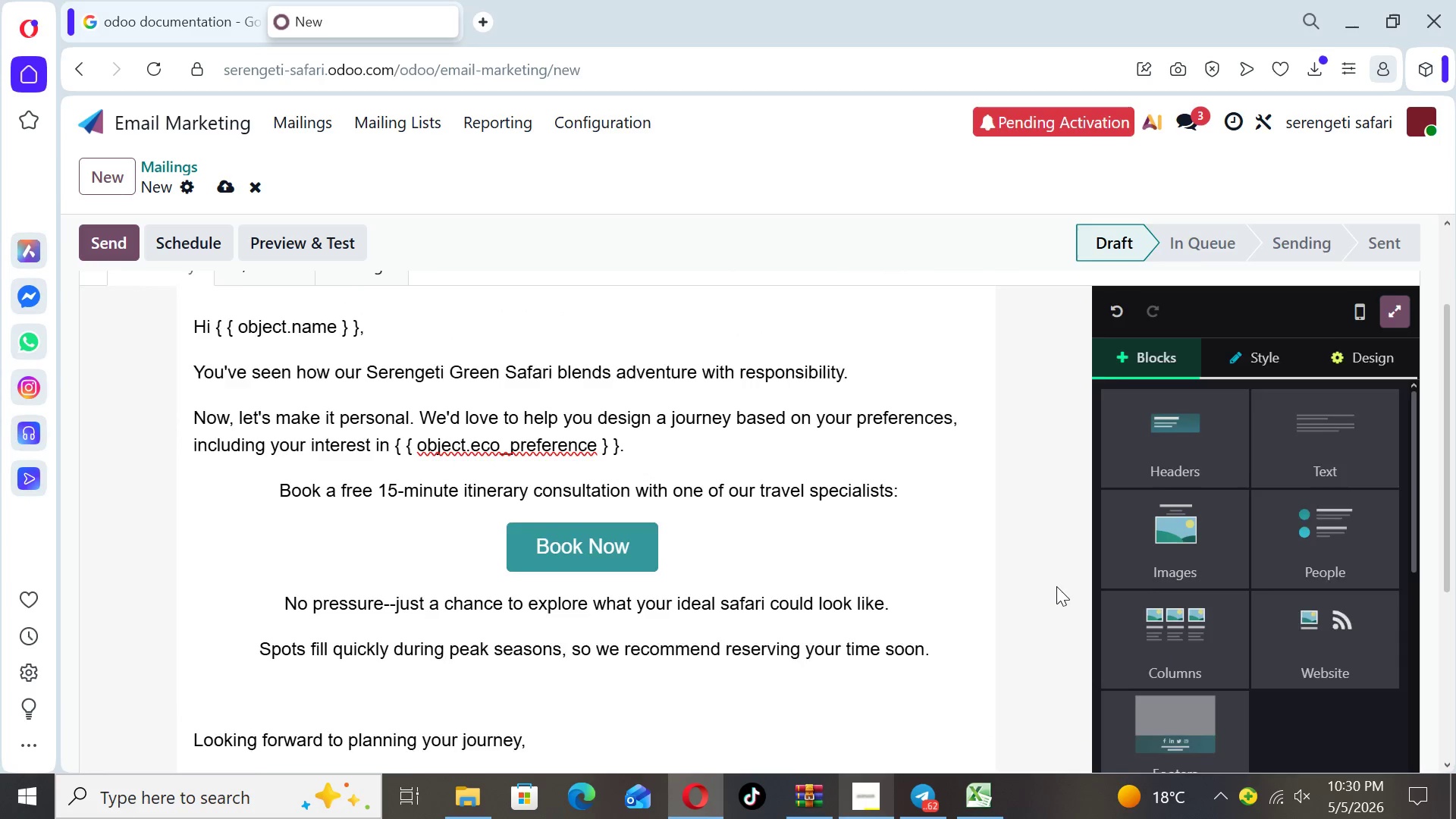 
key(ArrowUp)
 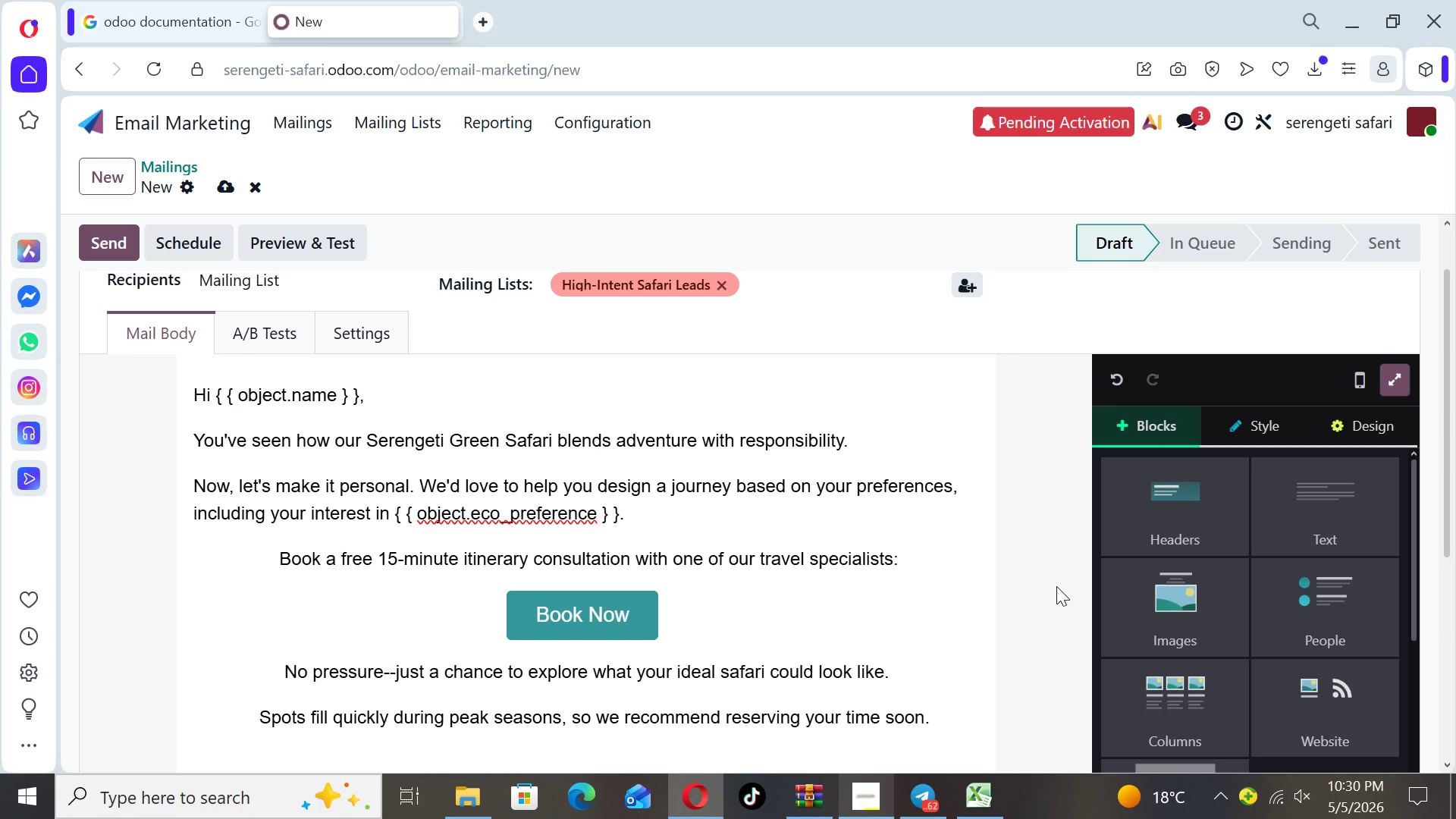 
key(ArrowUp)
 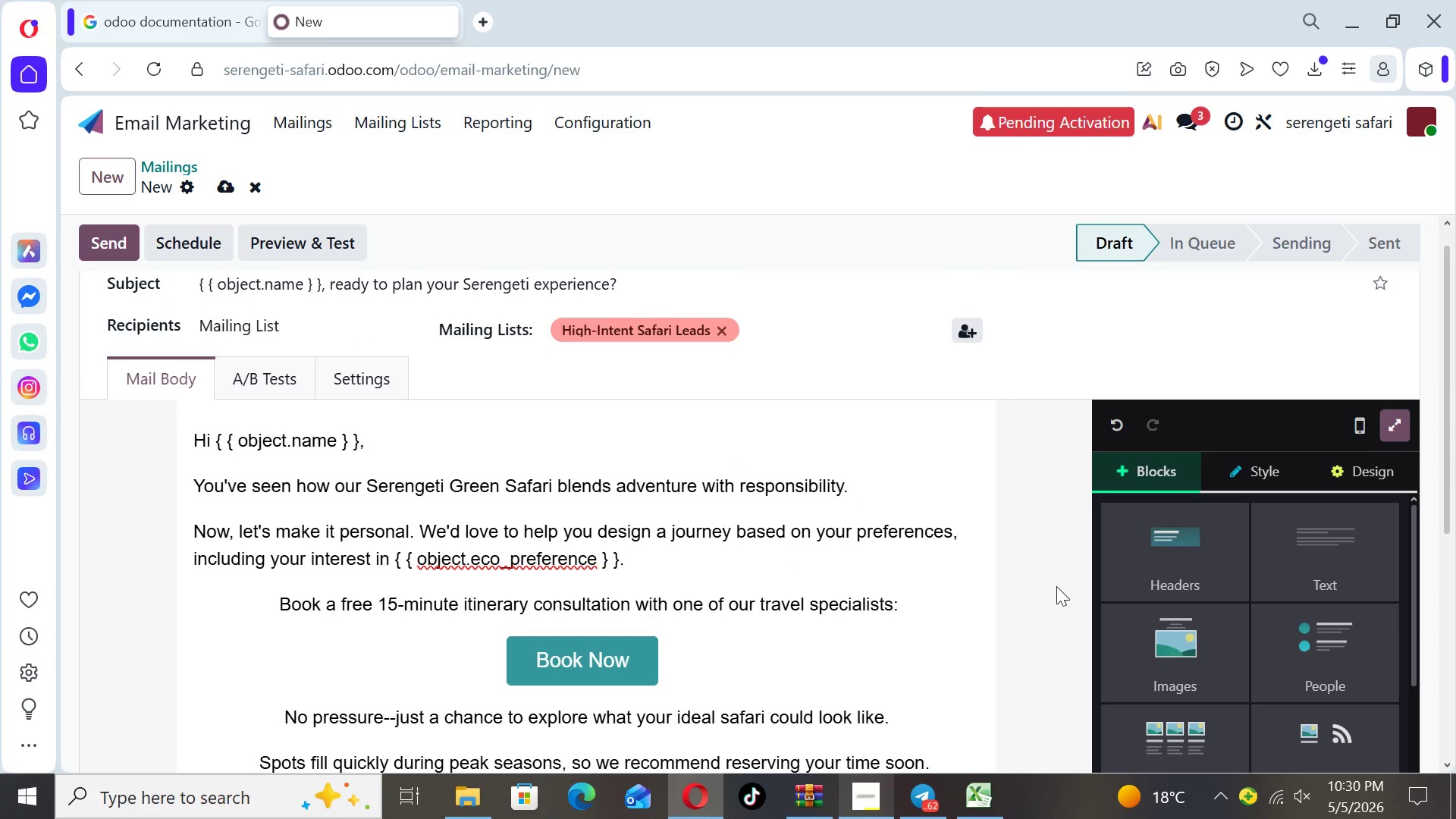 
key(ArrowUp)
 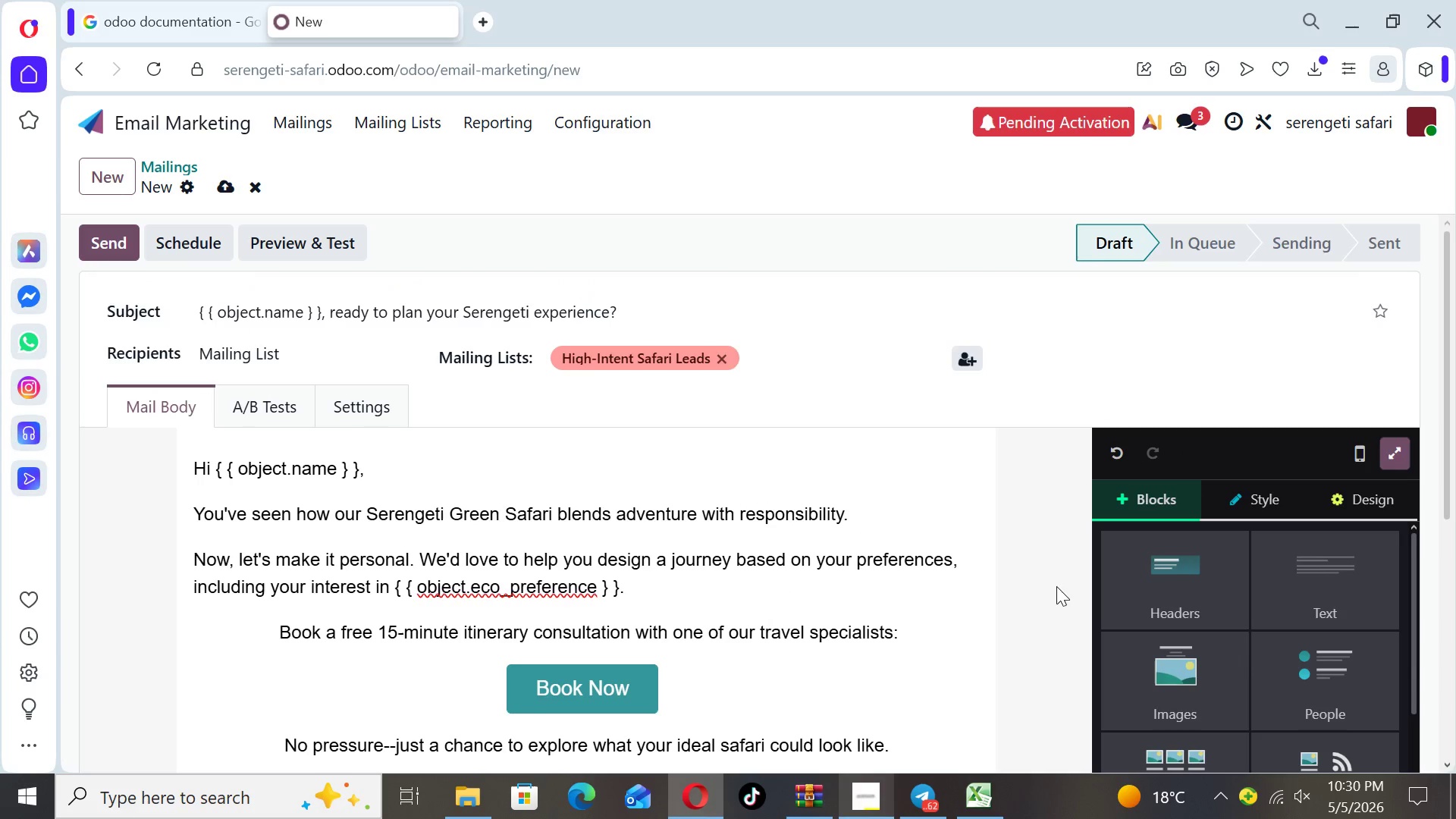 
key(ArrowUp)
 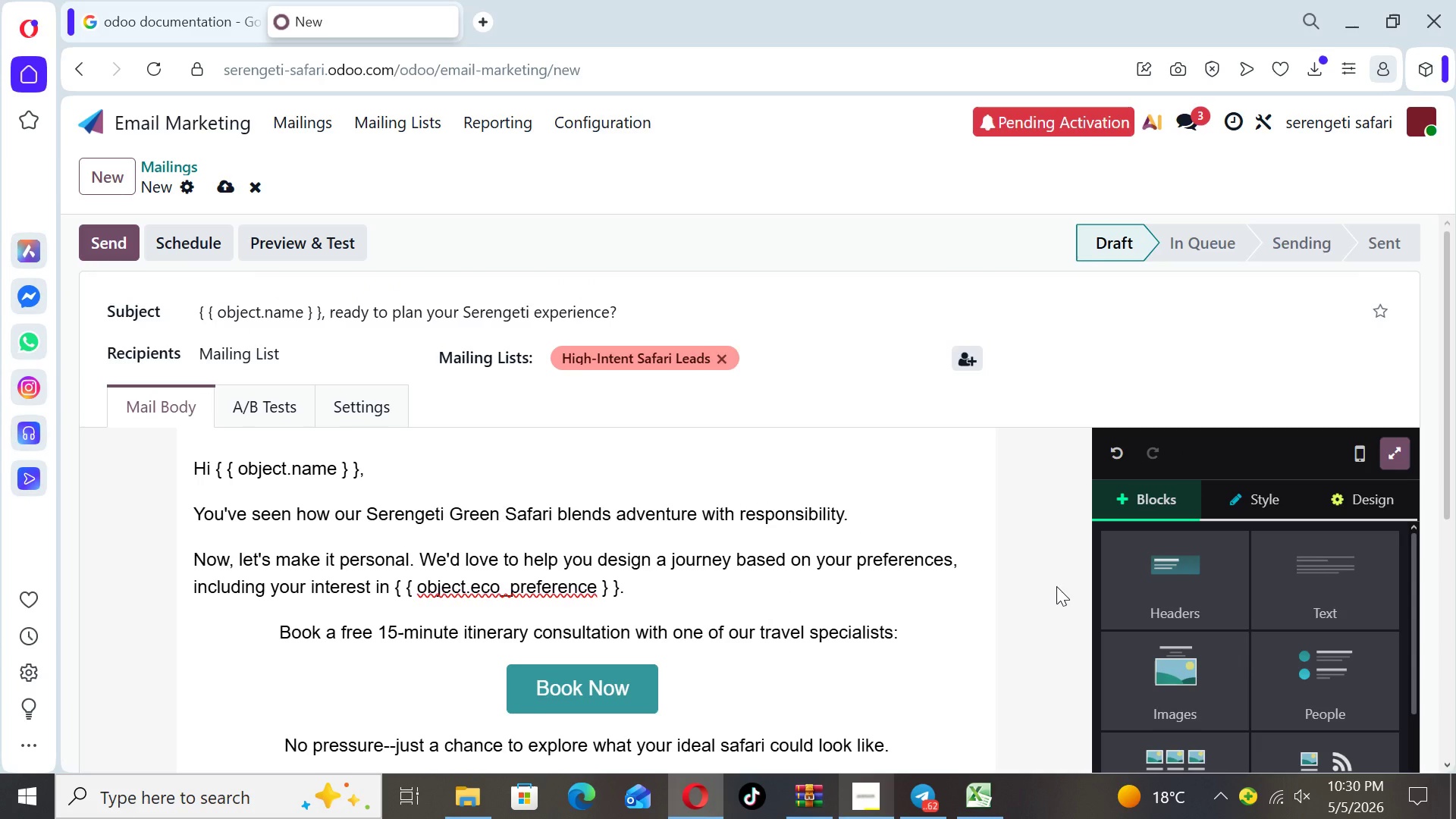 
key(ArrowUp)
 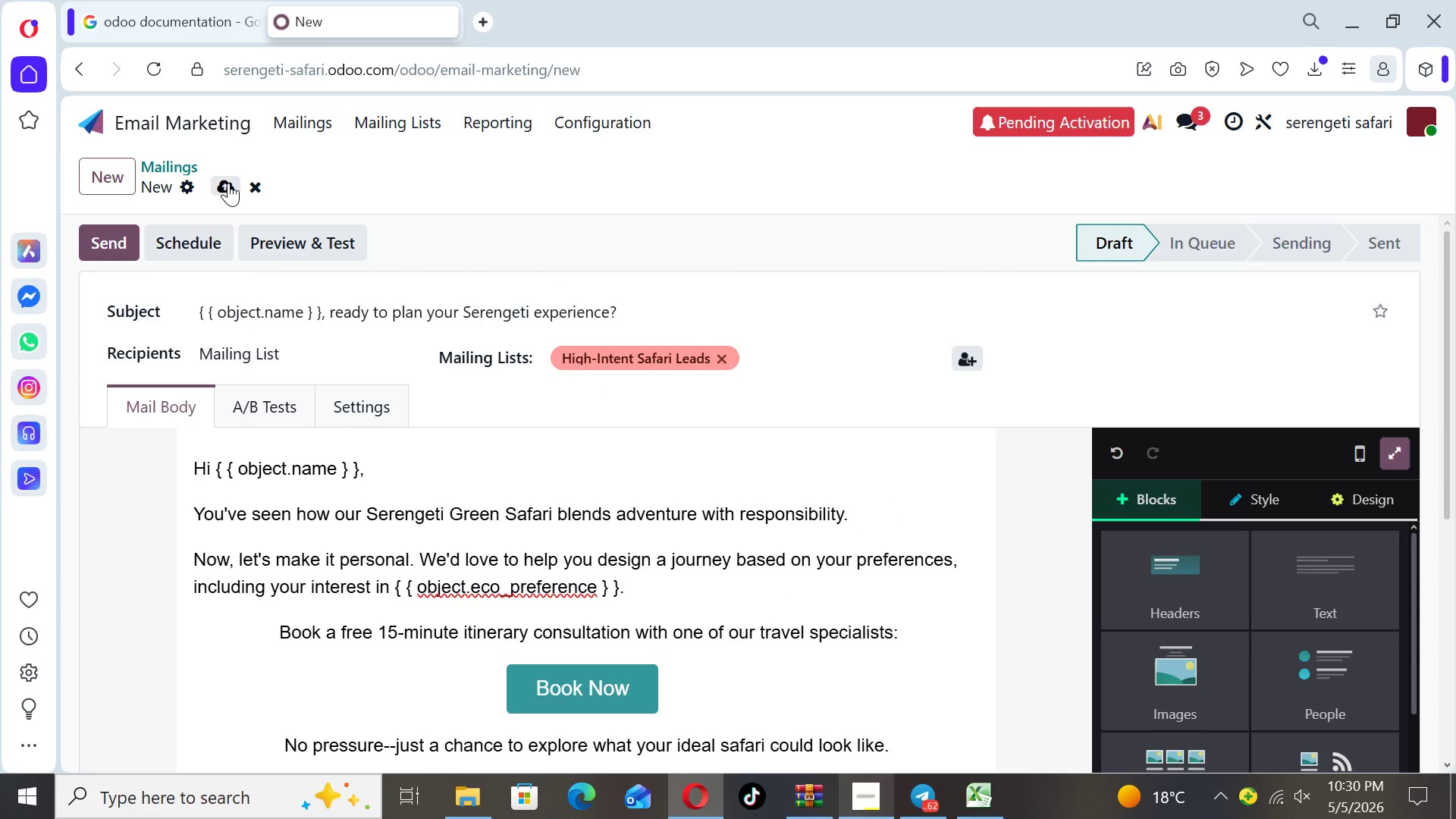 
left_click([224, 180])
 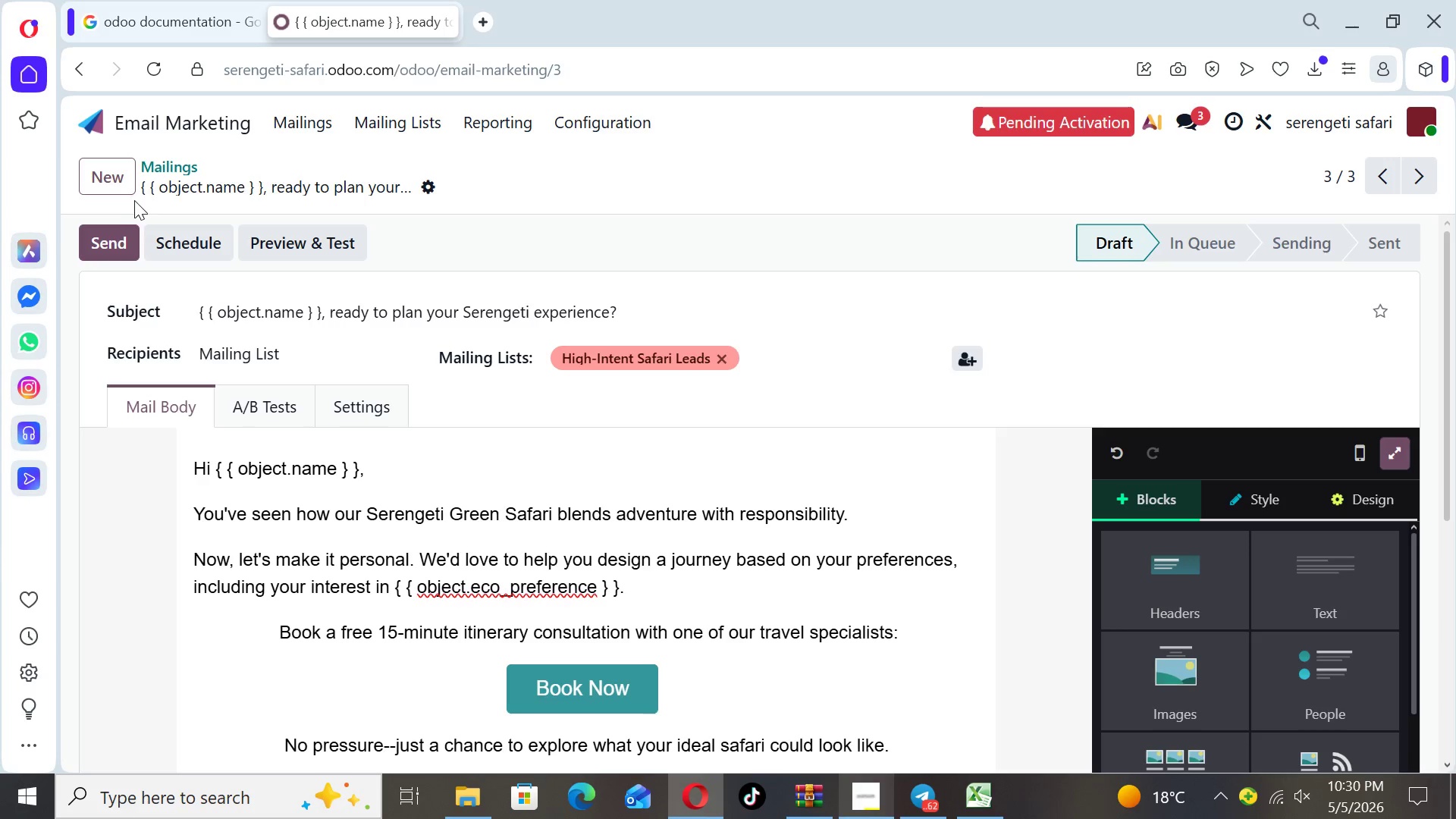 
wait(6.31)
 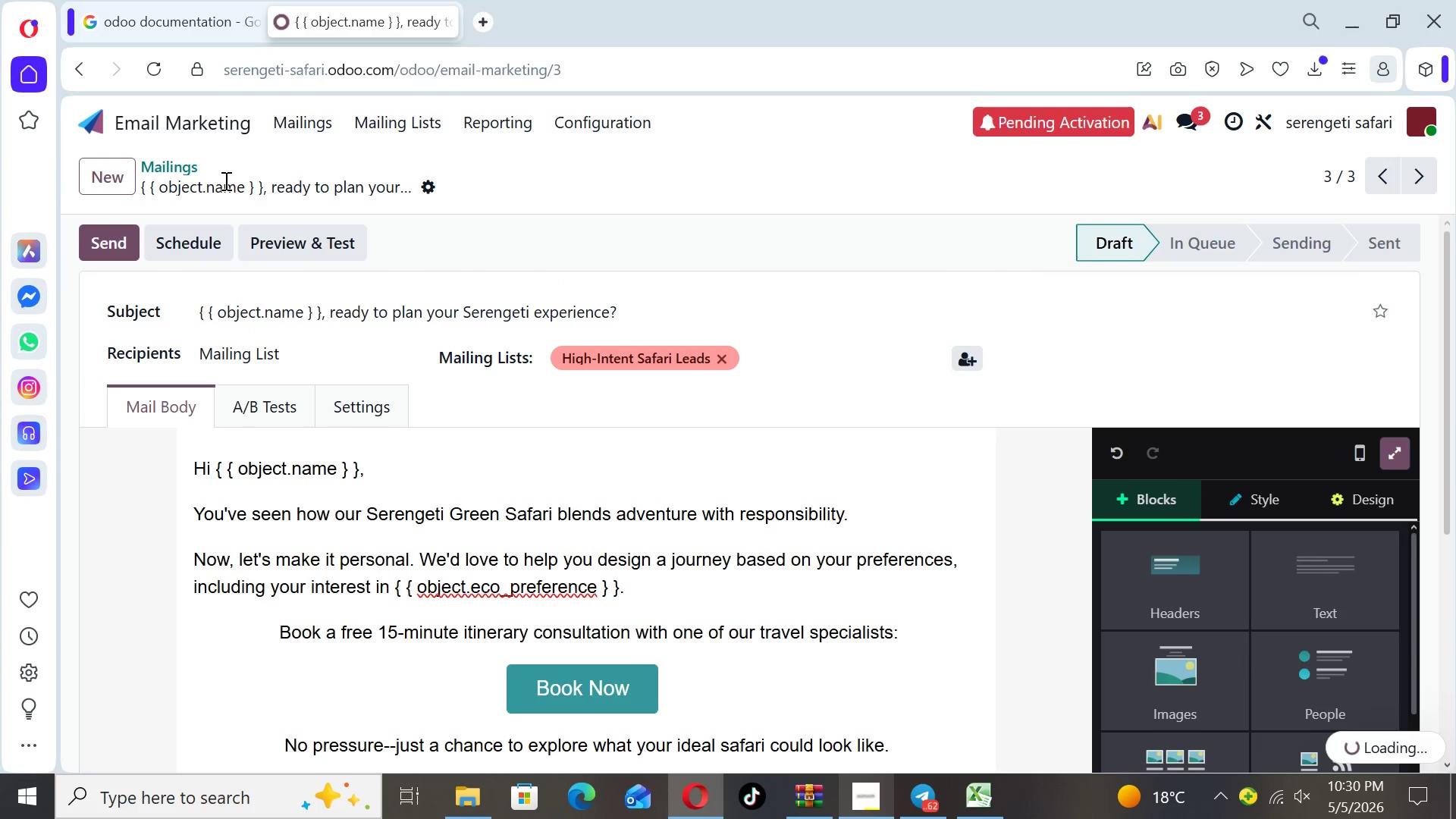 
left_click([281, 128])
 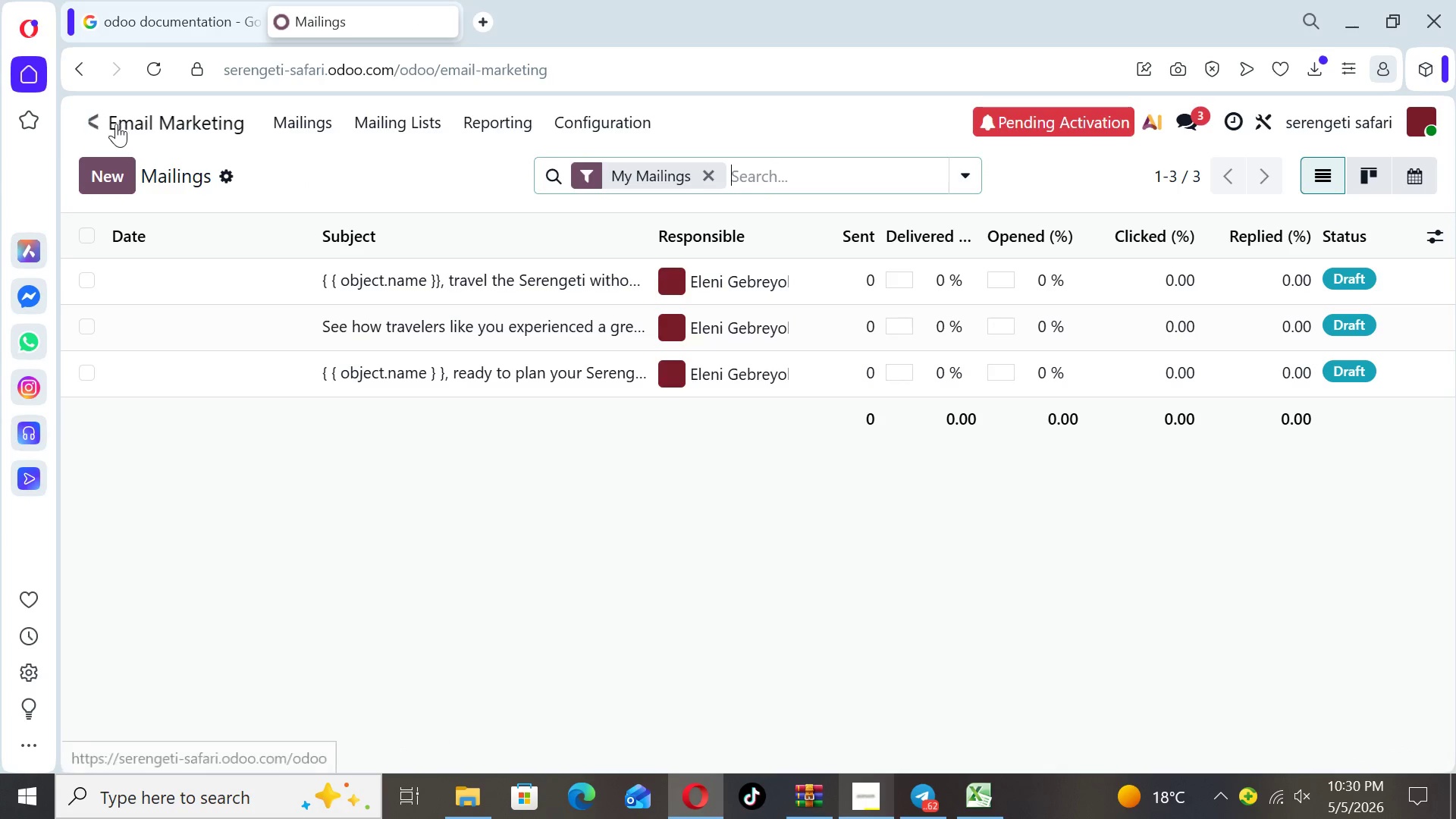 
left_click([96, 119])
 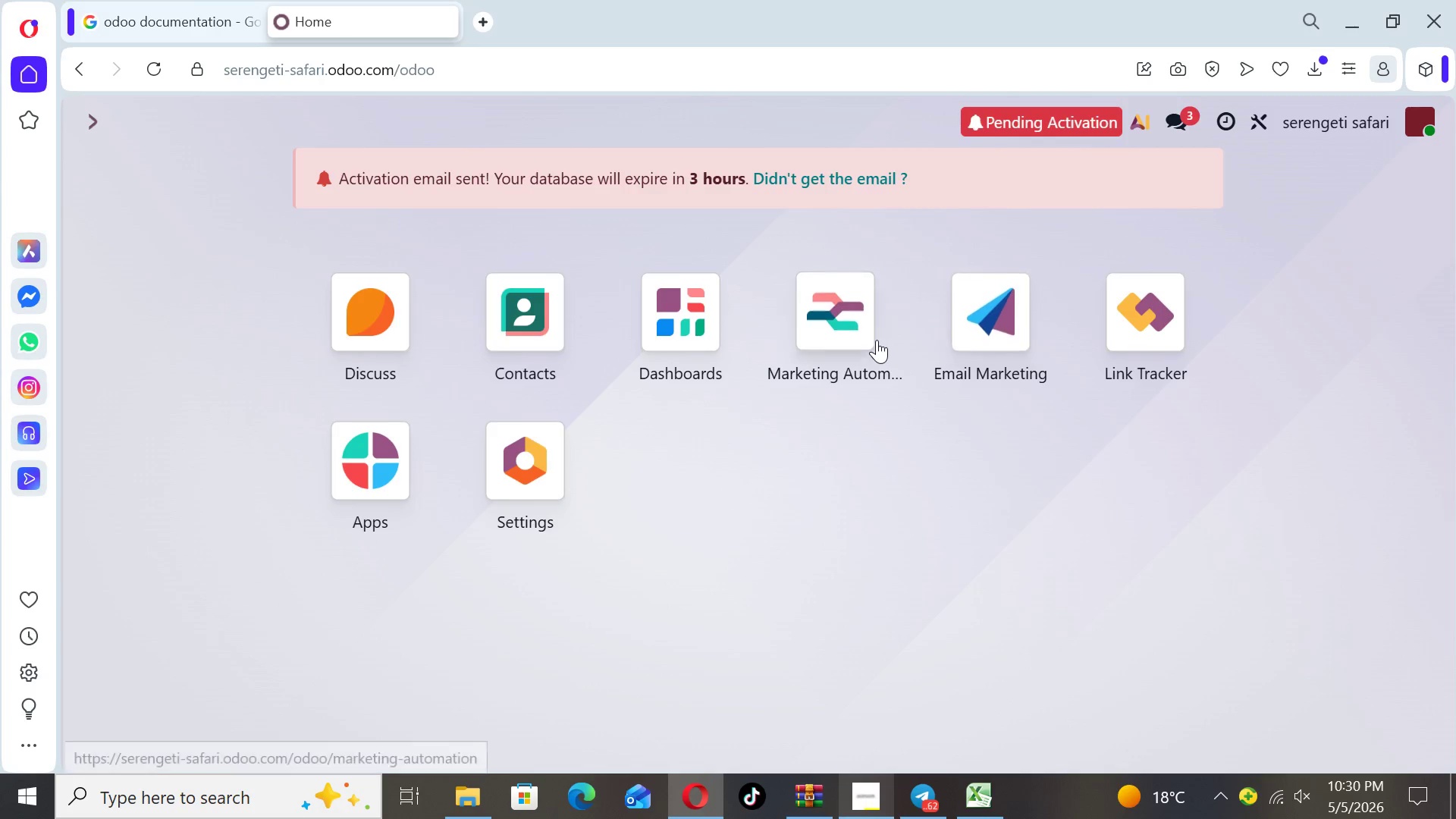 
left_click([851, 321])
 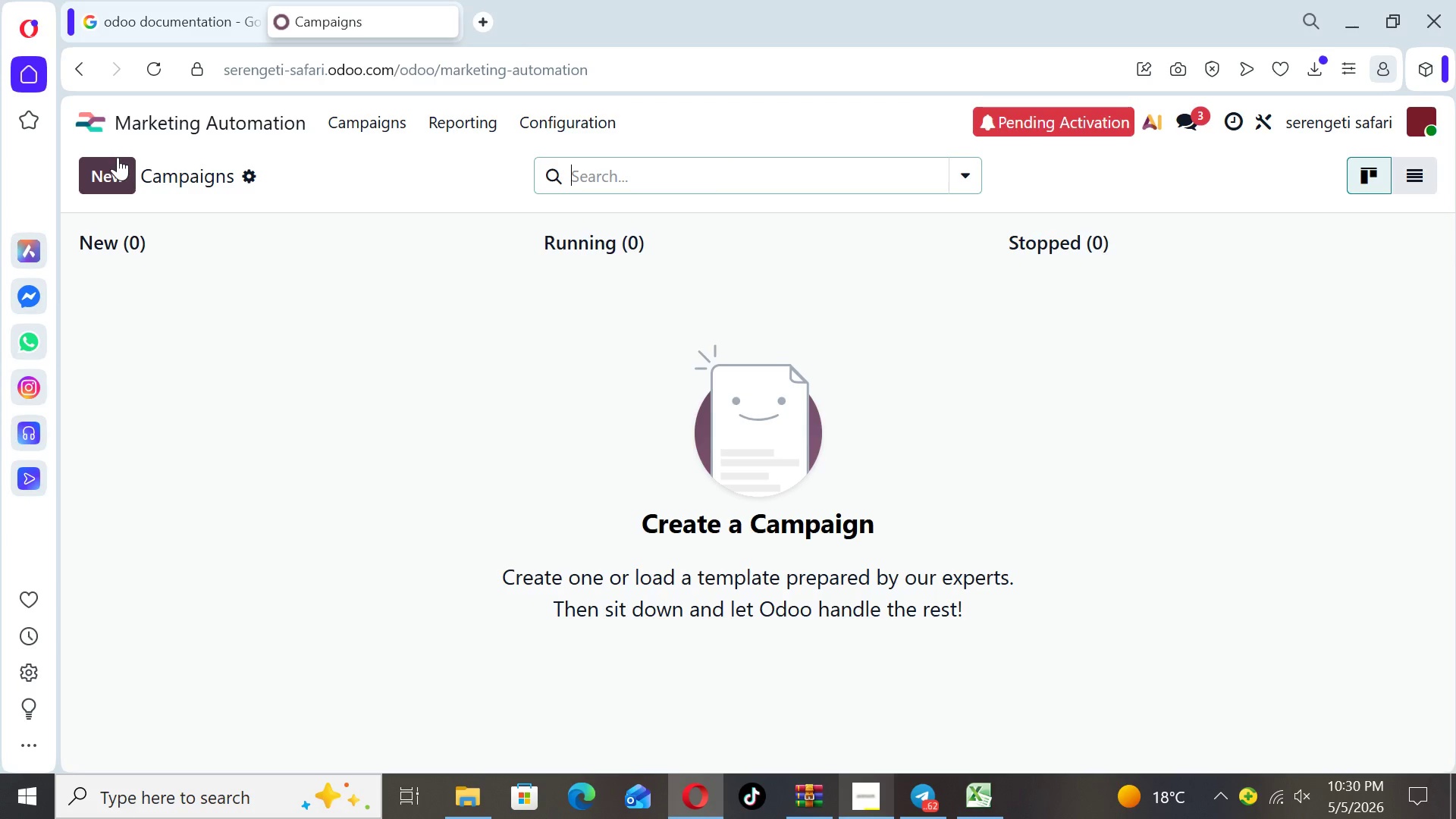 
left_click([118, 171])
 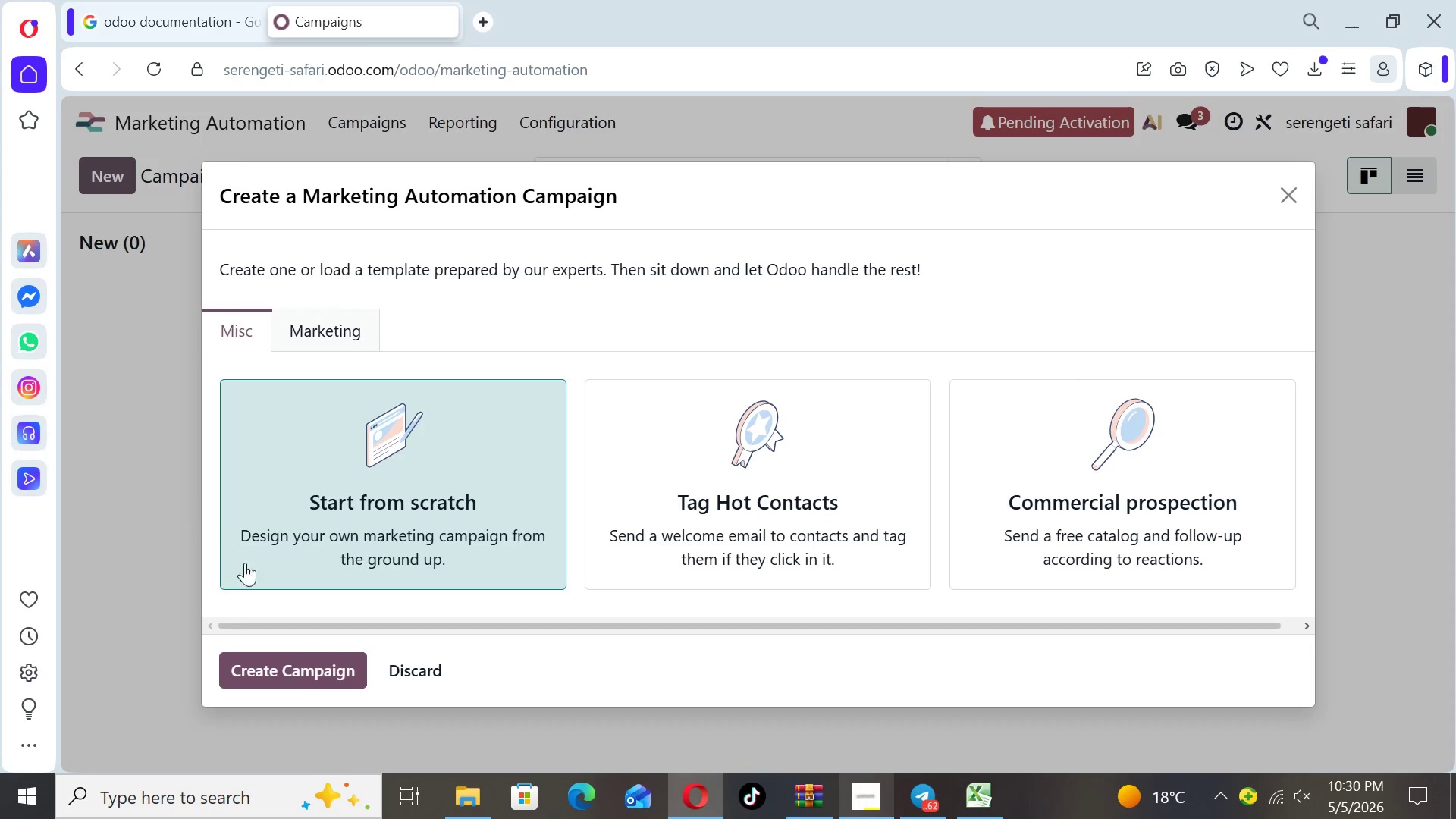 
left_click([268, 661])
 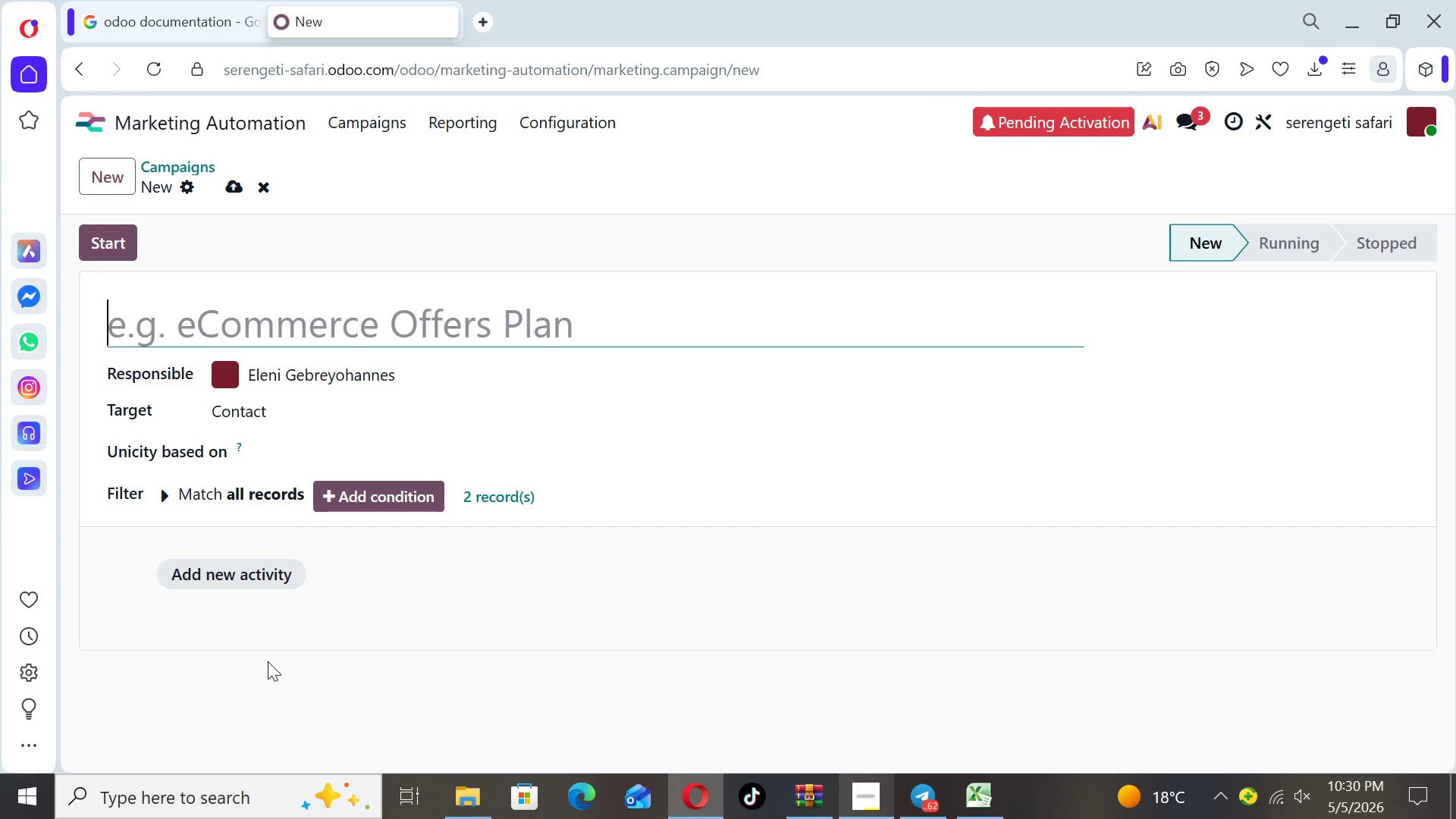 
type(Serengeti Green Nurture)
 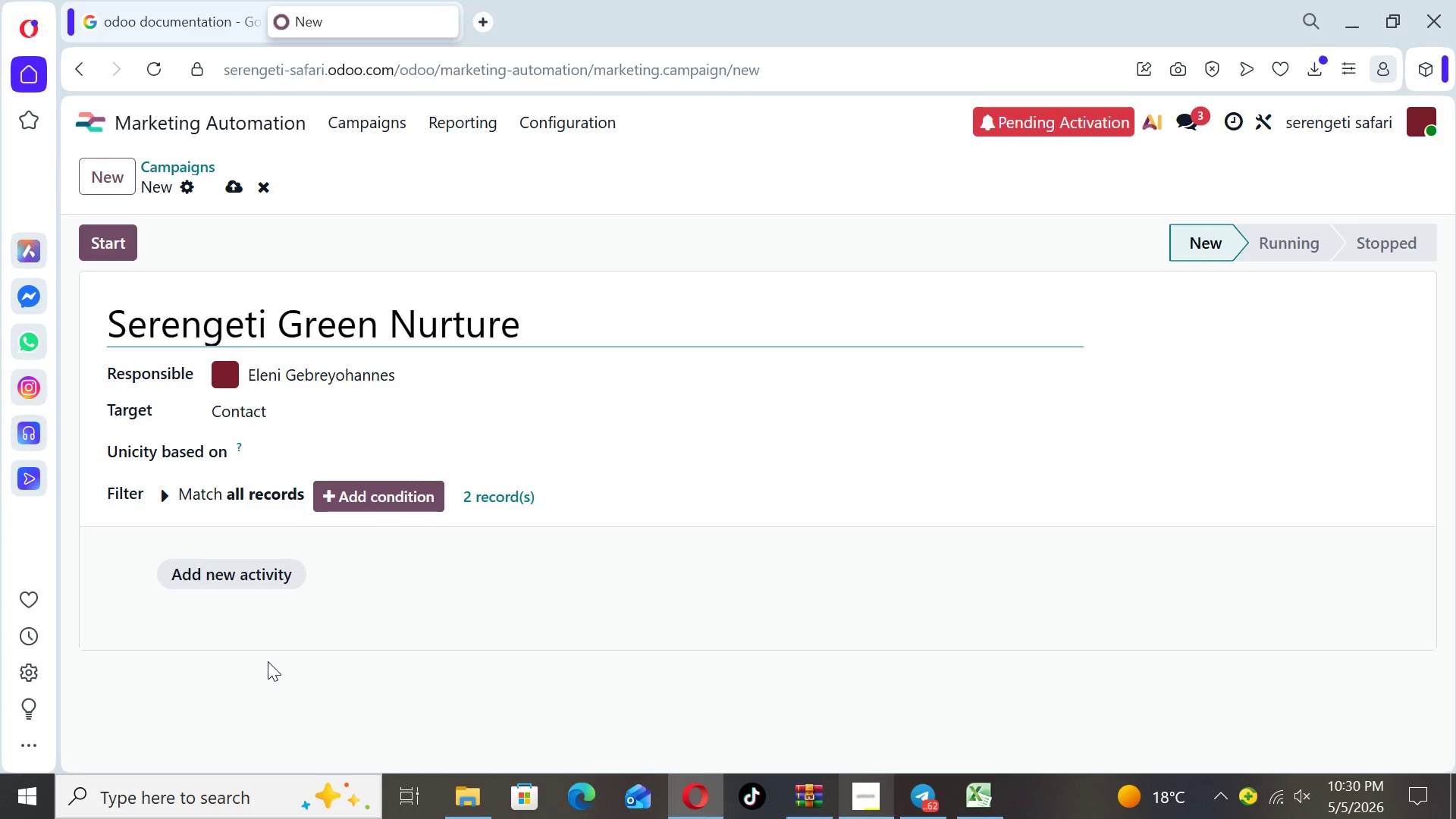 
wait(8.01)
 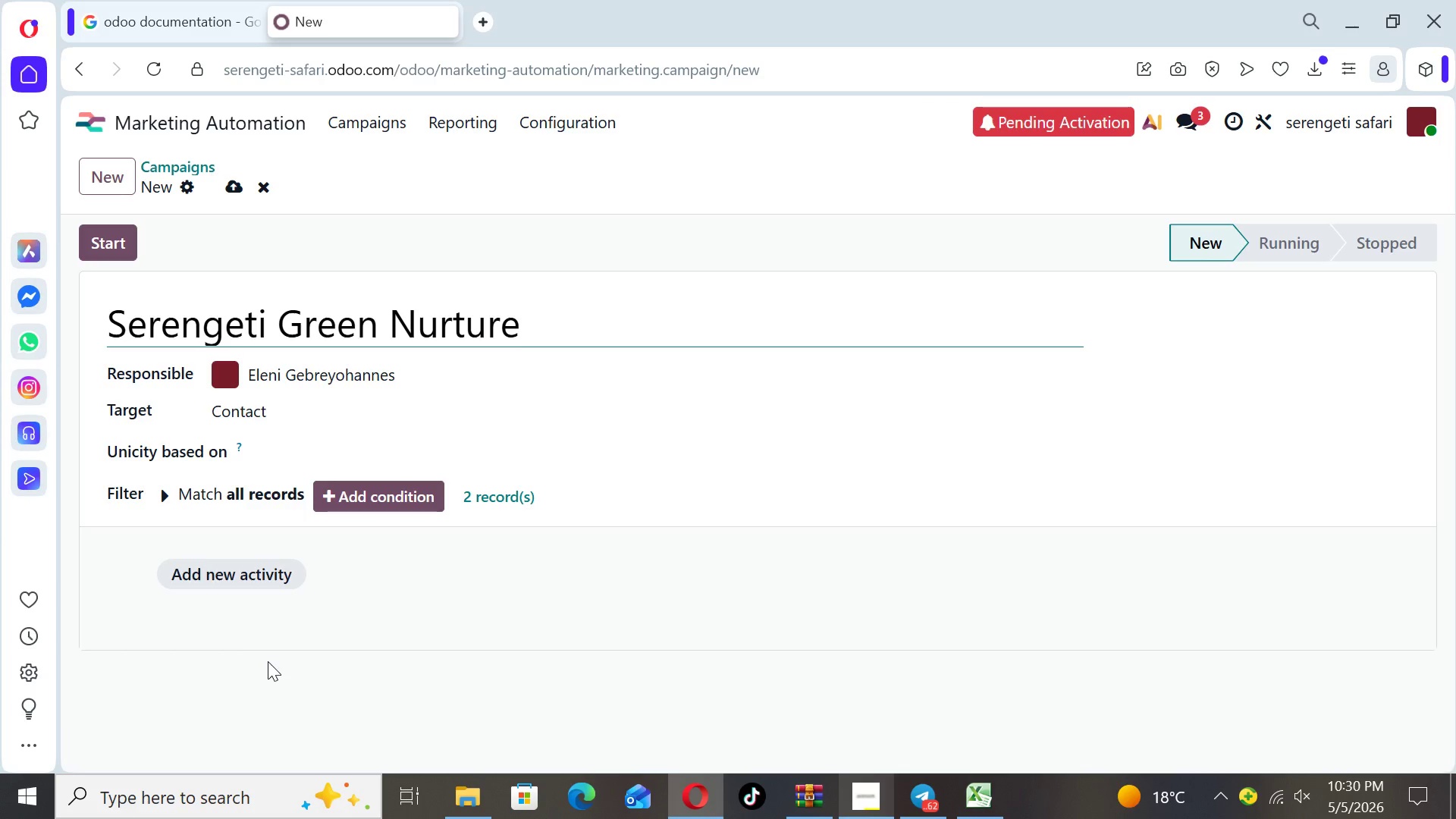 
left_click([297, 416])
 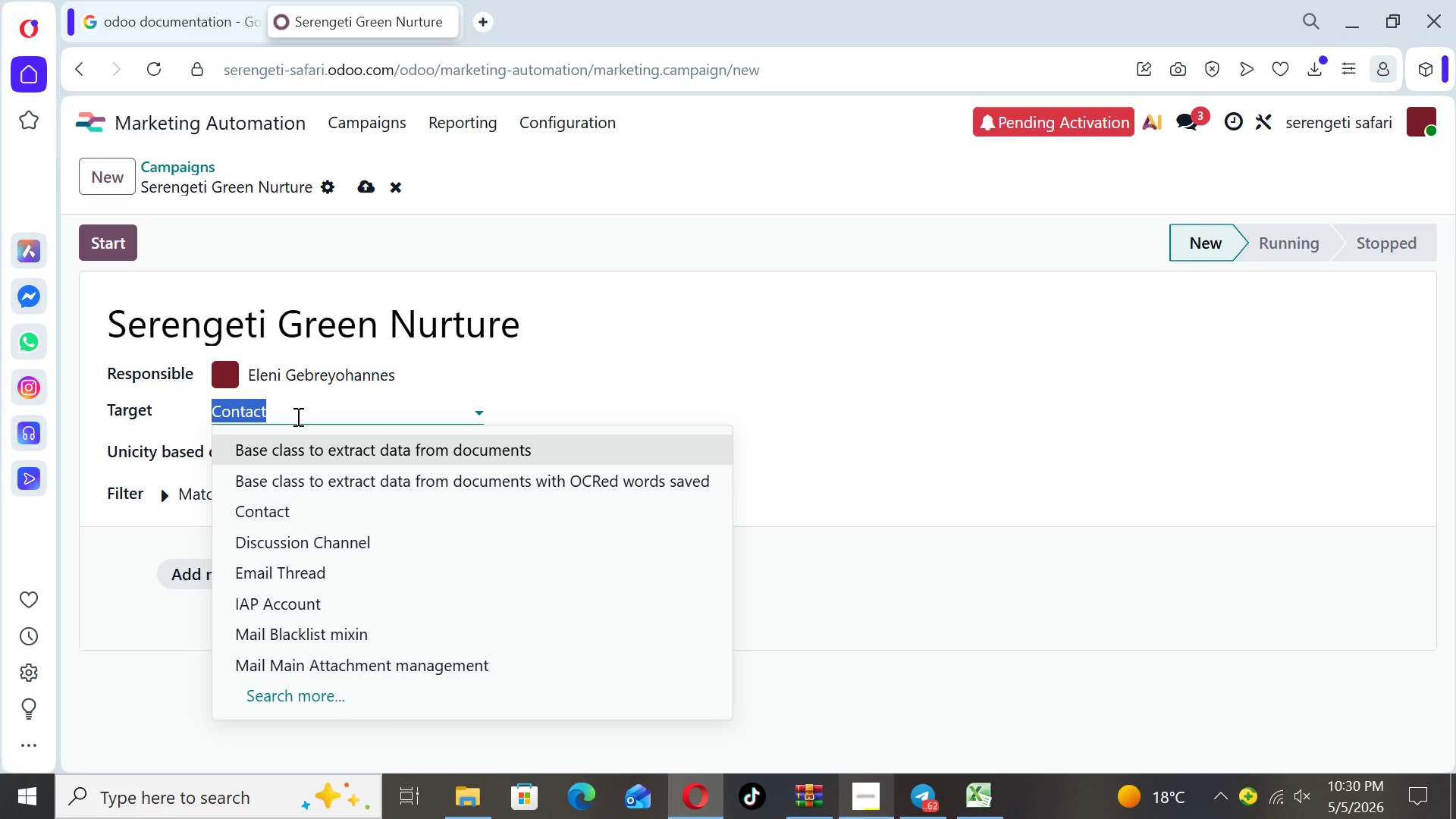 
type(ma)
 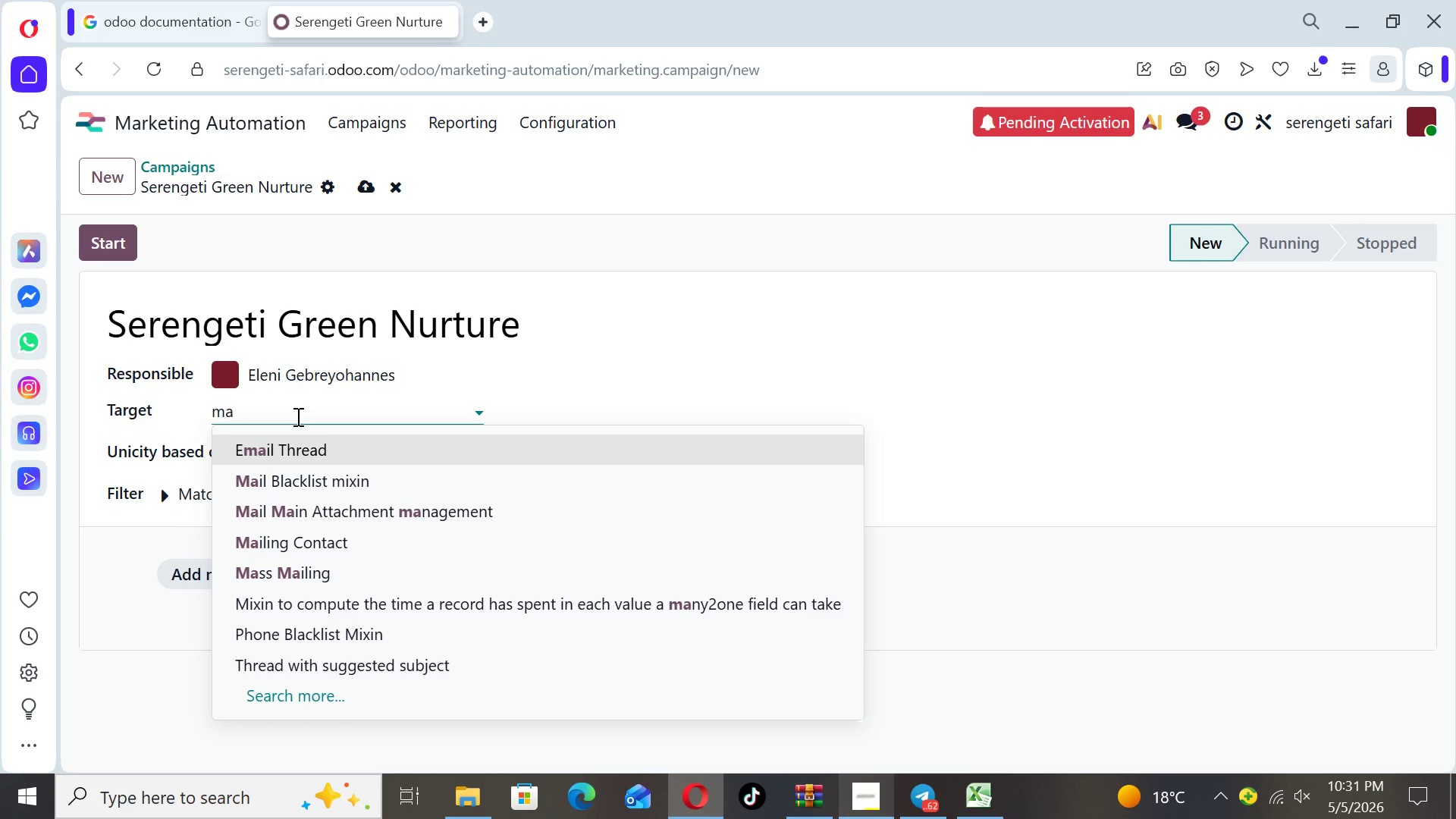 
wait(7.64)
 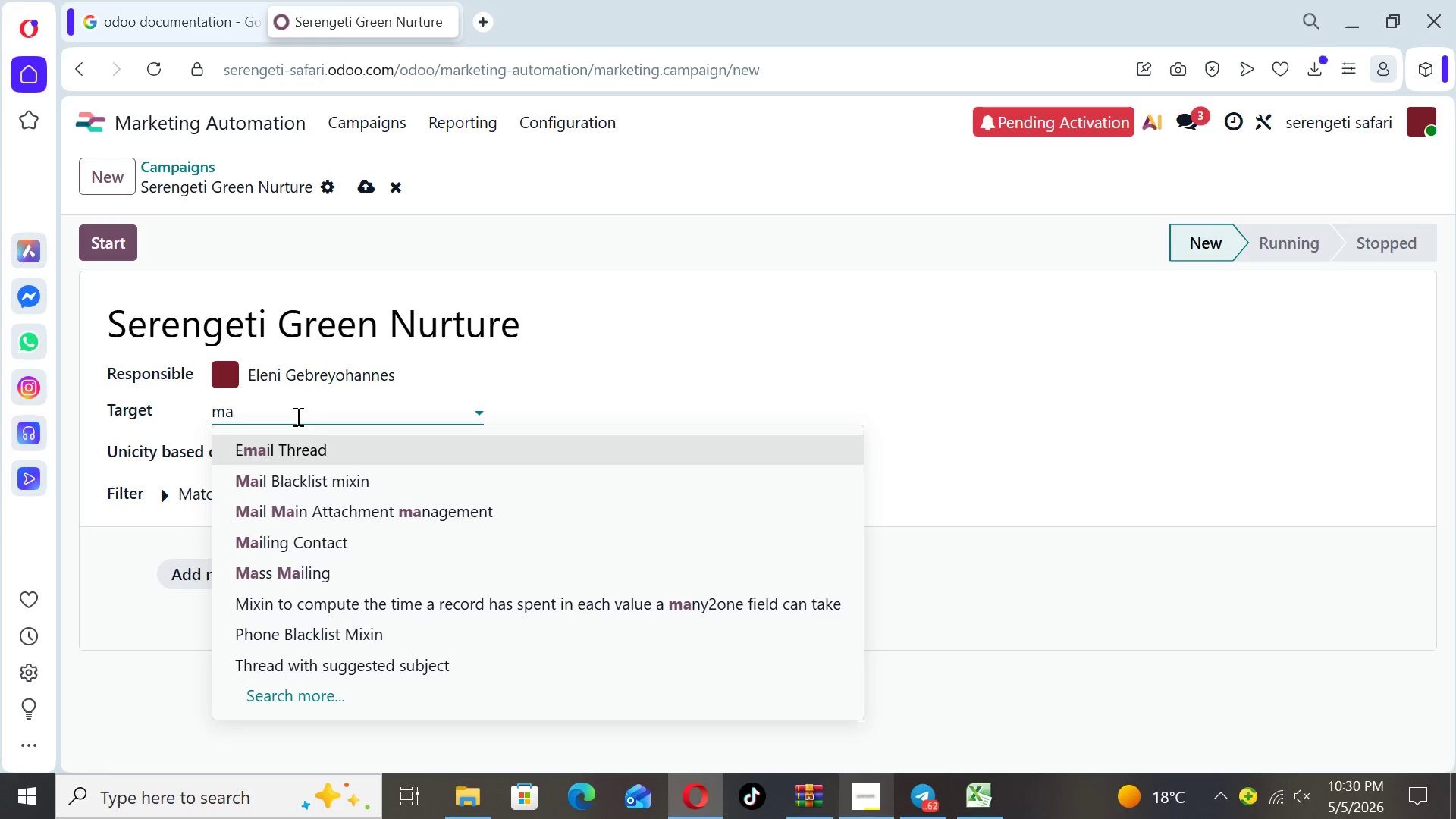 
left_click([314, 686])
 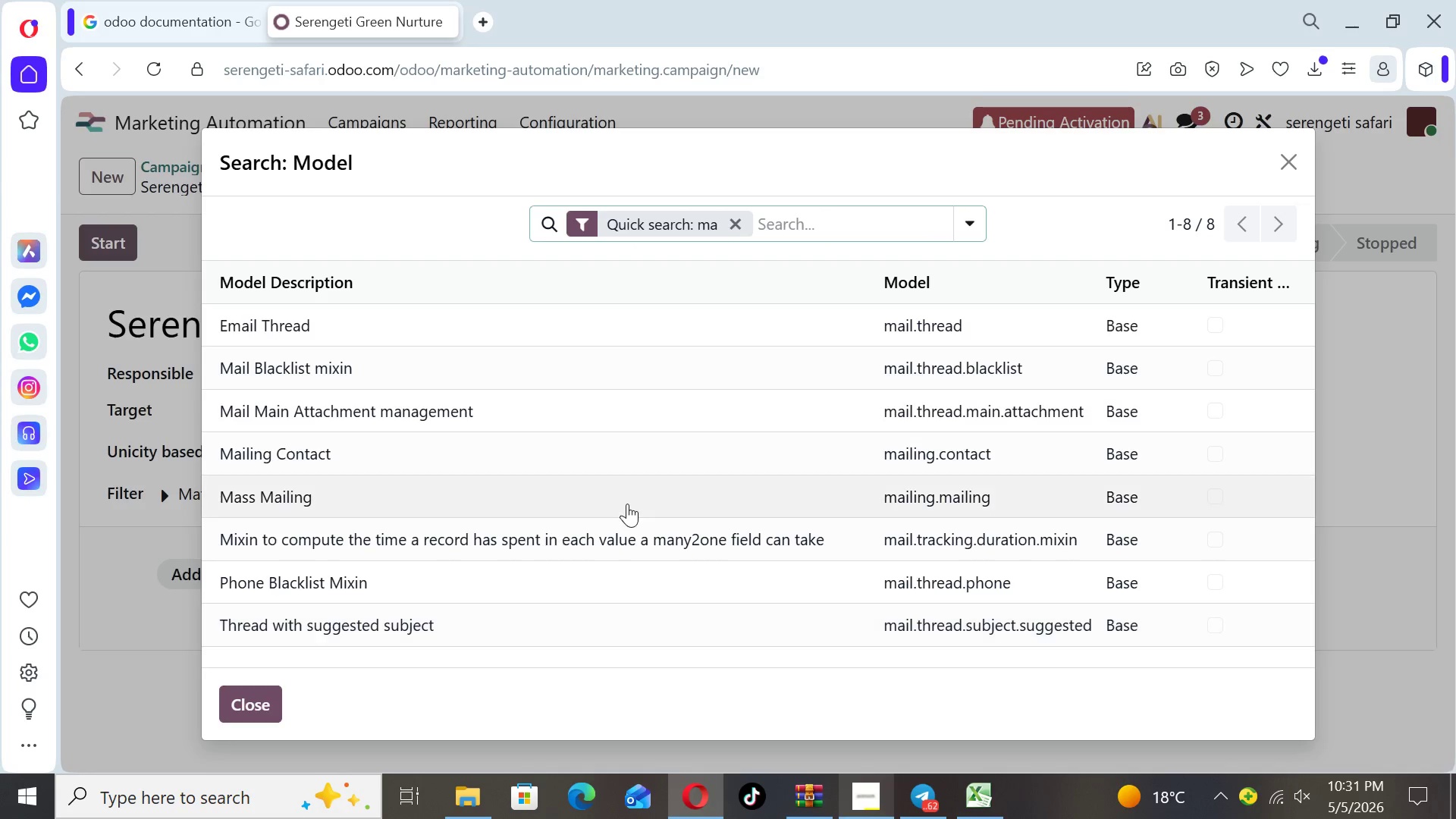 
mouse_move([666, 445])
 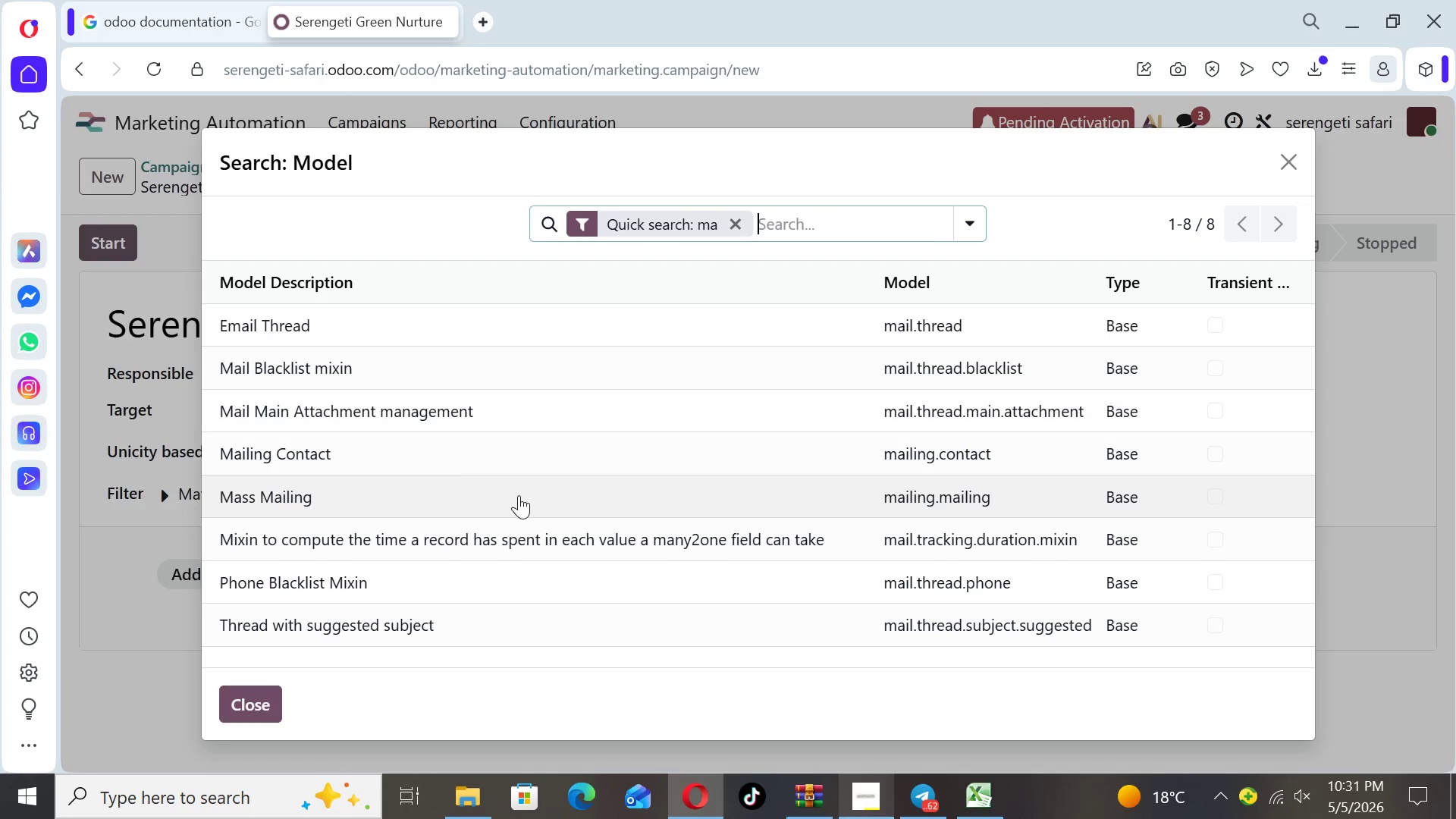 
mouse_move([416, 454])
 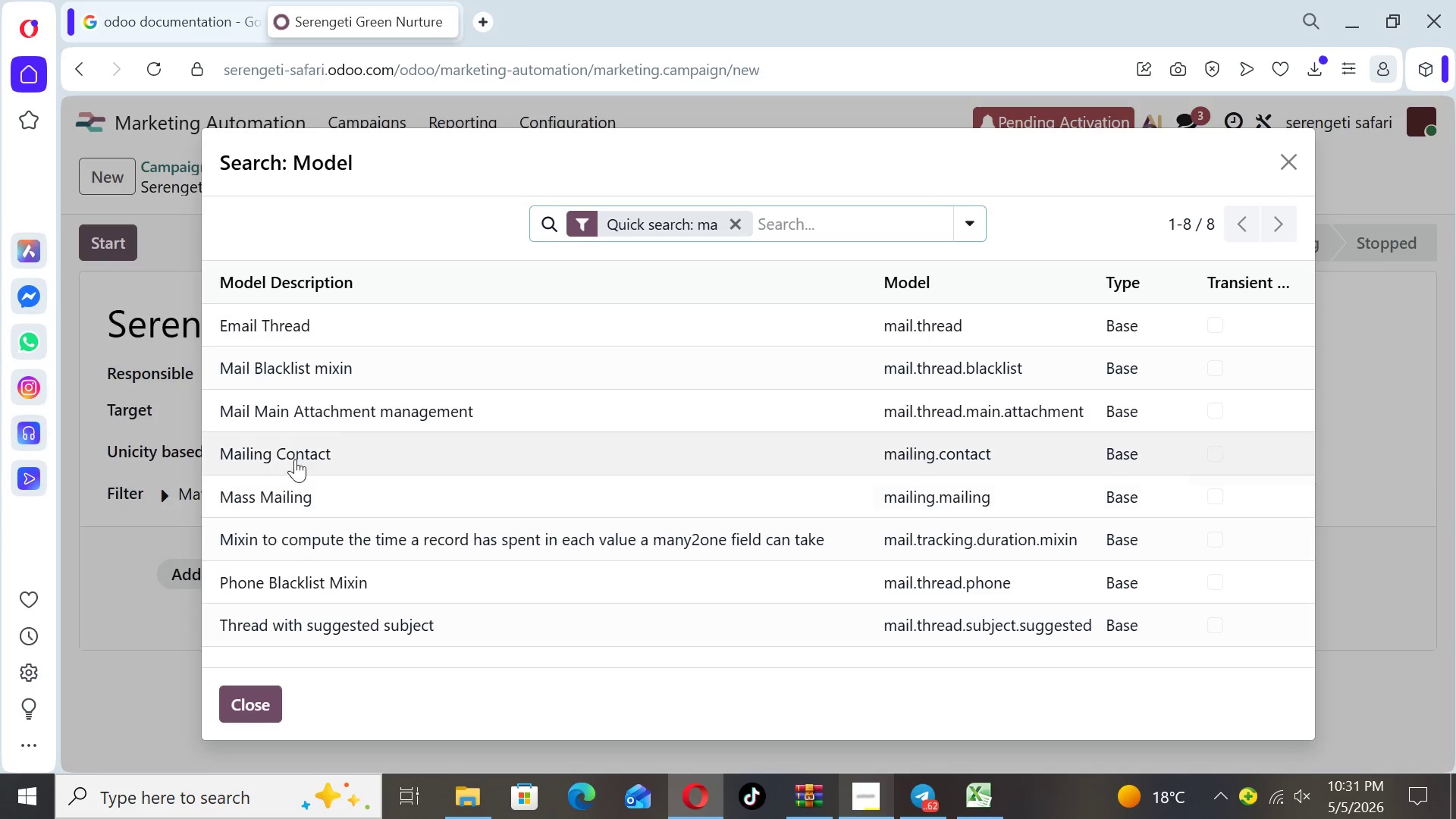 
left_click([295, 458])
 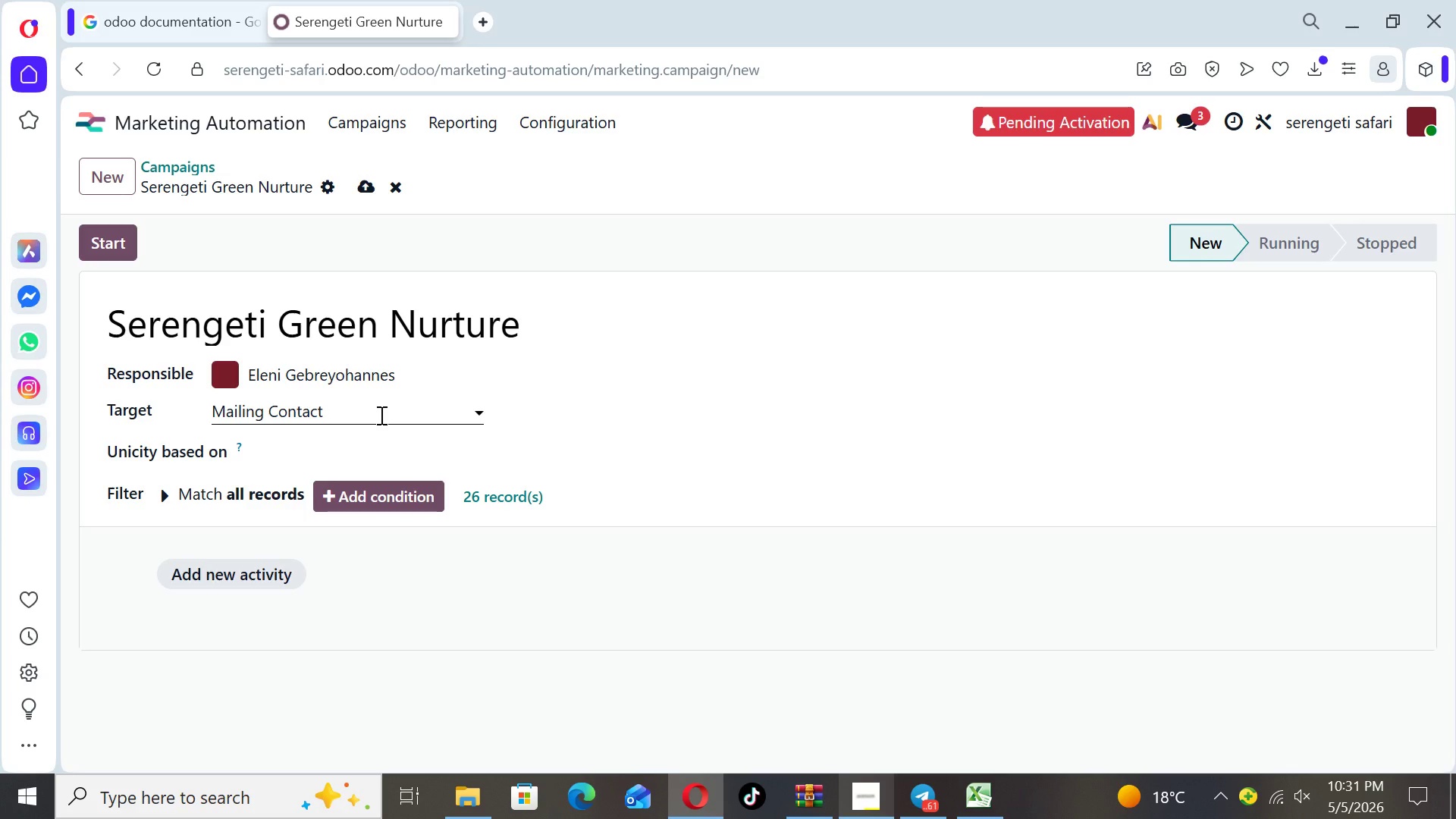 
wait(21.97)
 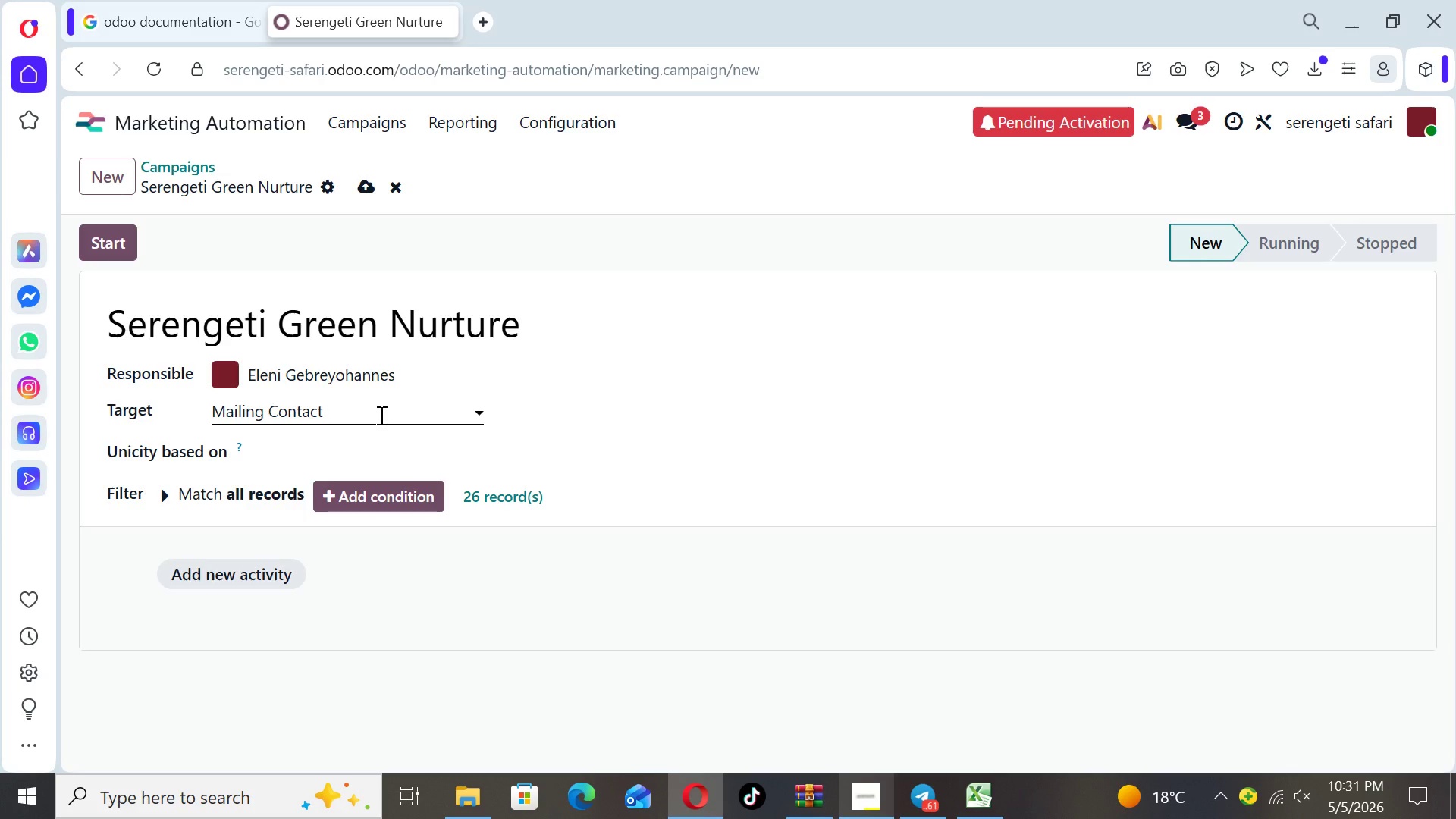 
left_click([369, 174])
 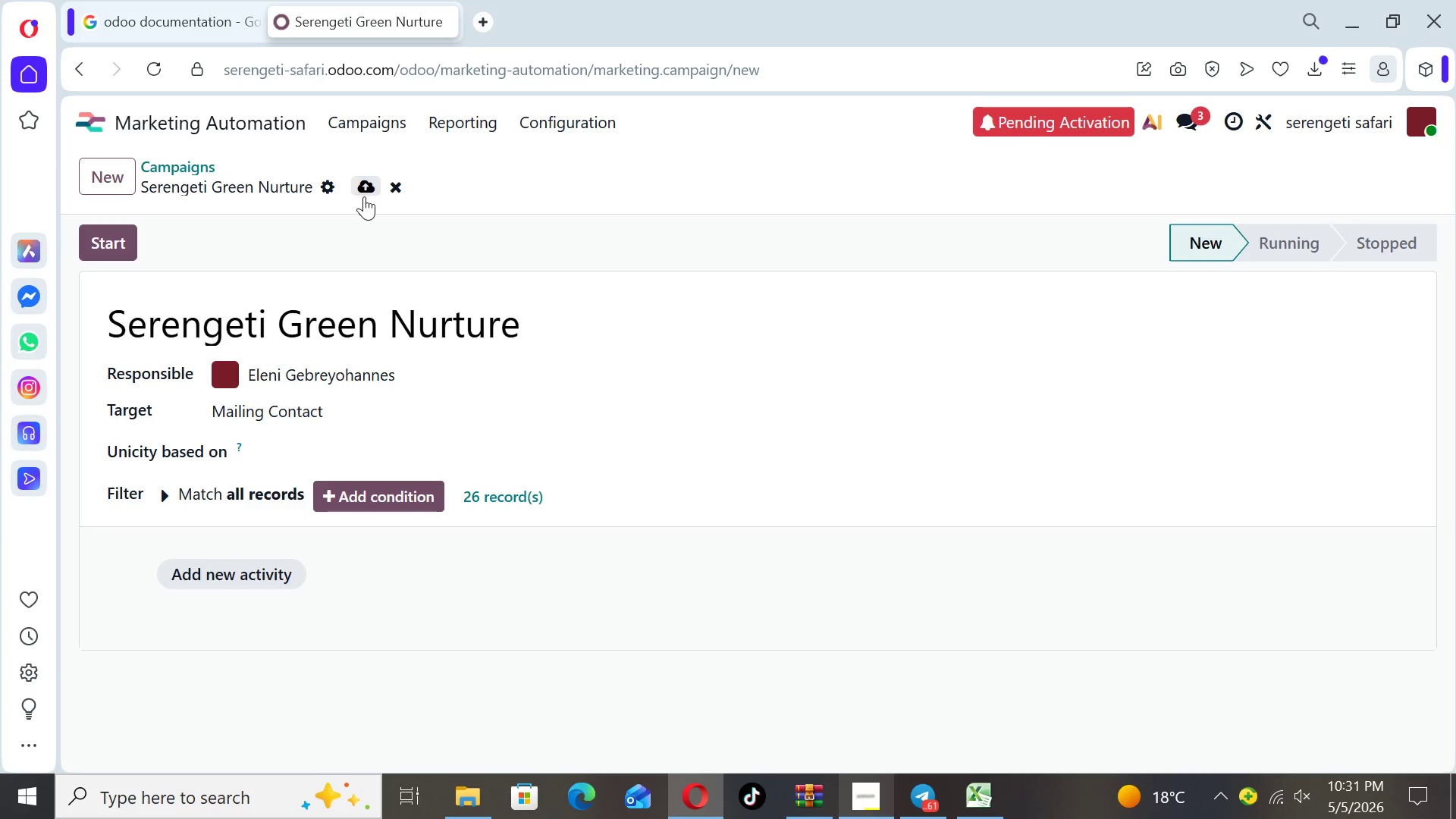 
left_click([364, 197])
 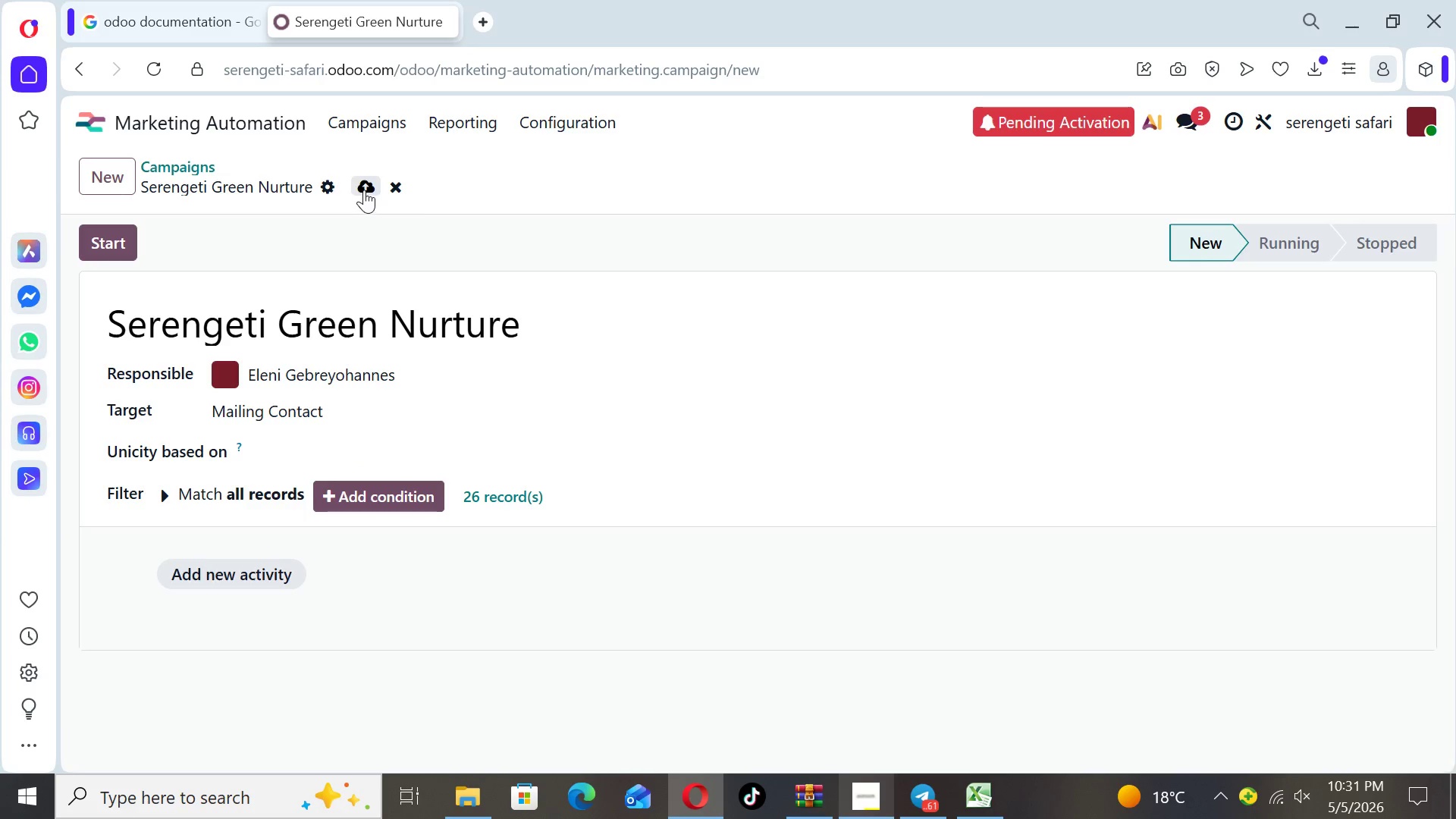 
left_click([364, 190])
 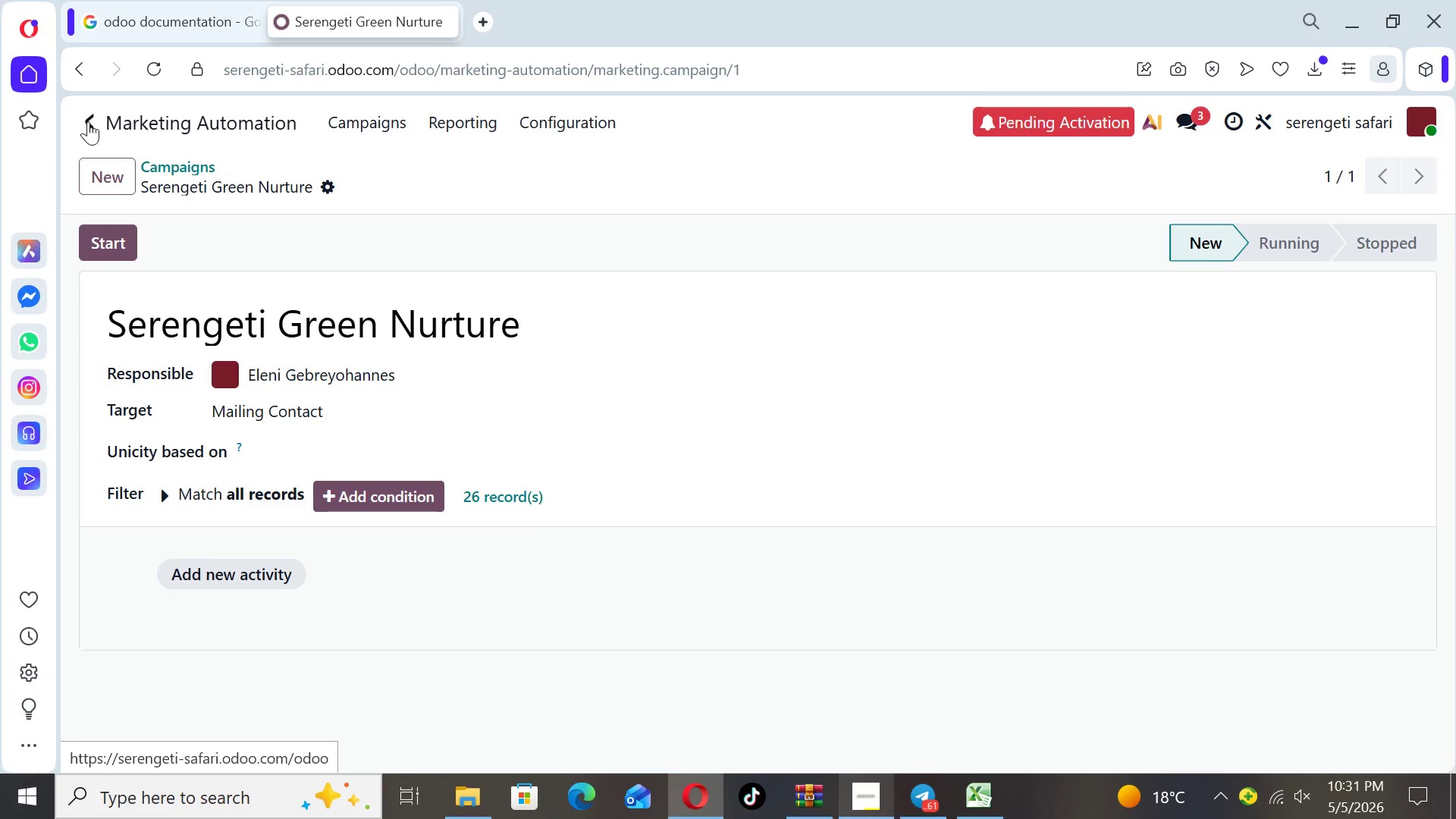 
left_click([93, 124])
 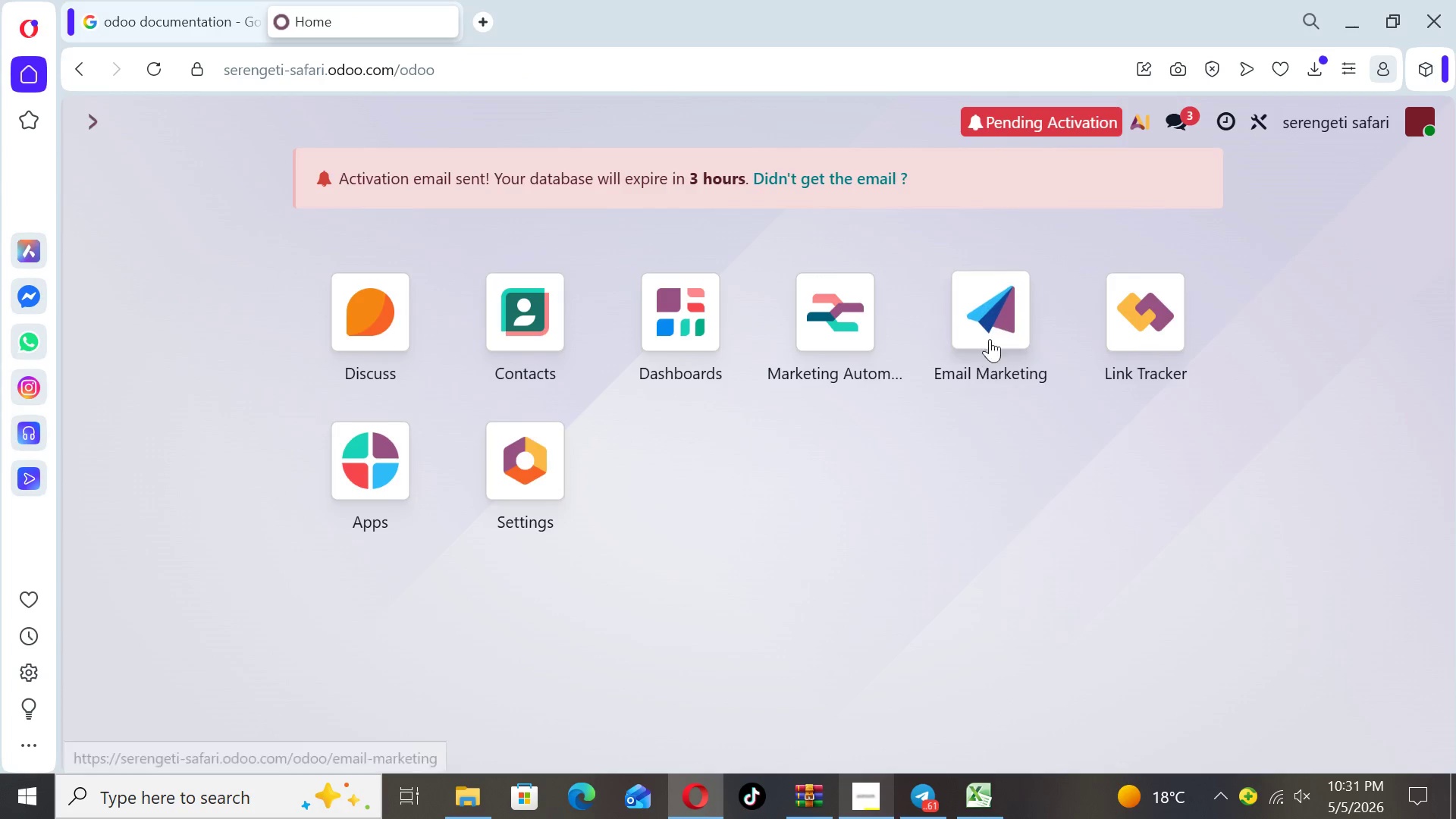 
left_click([990, 322])
 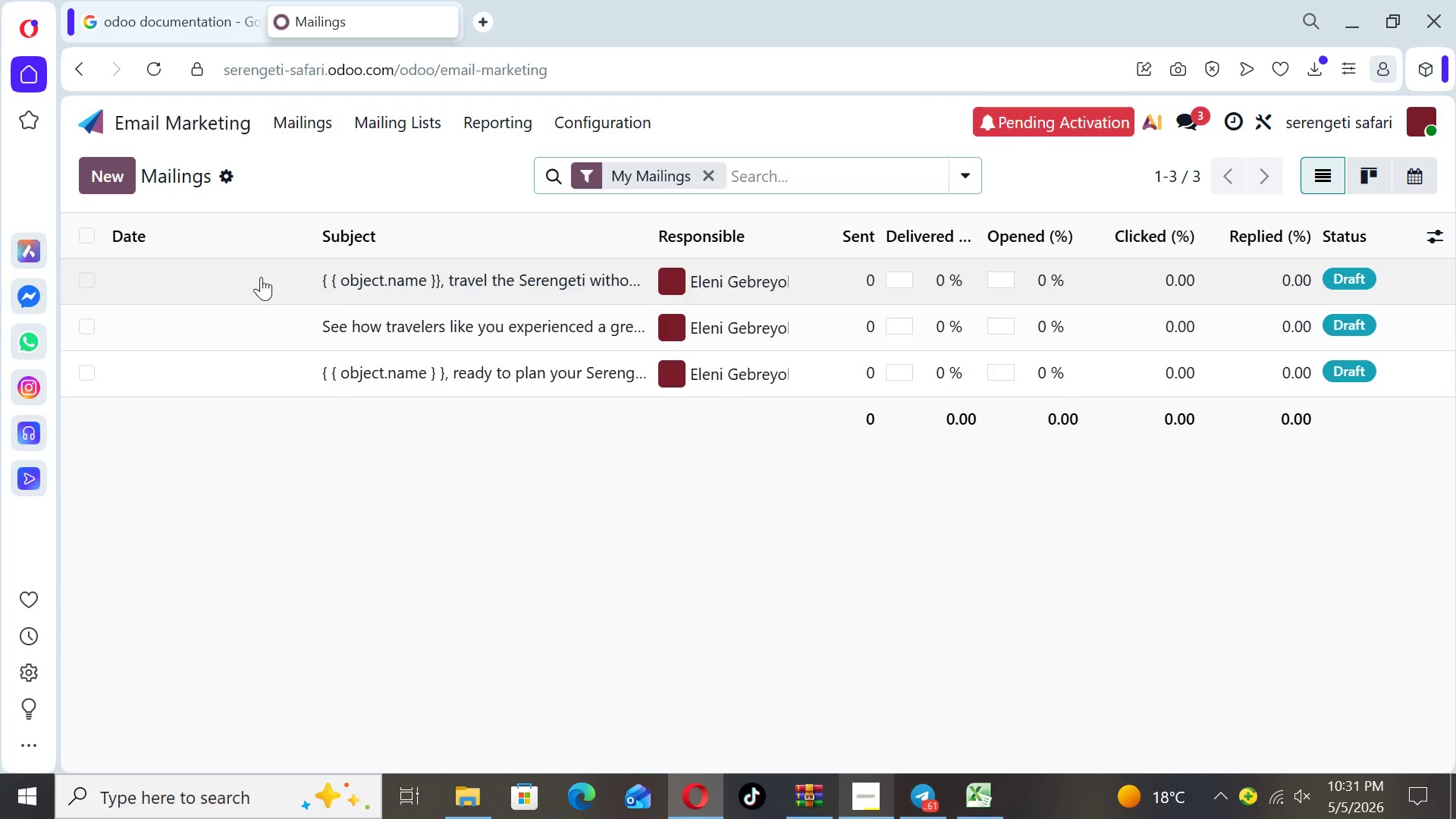 
left_click([248, 275])
 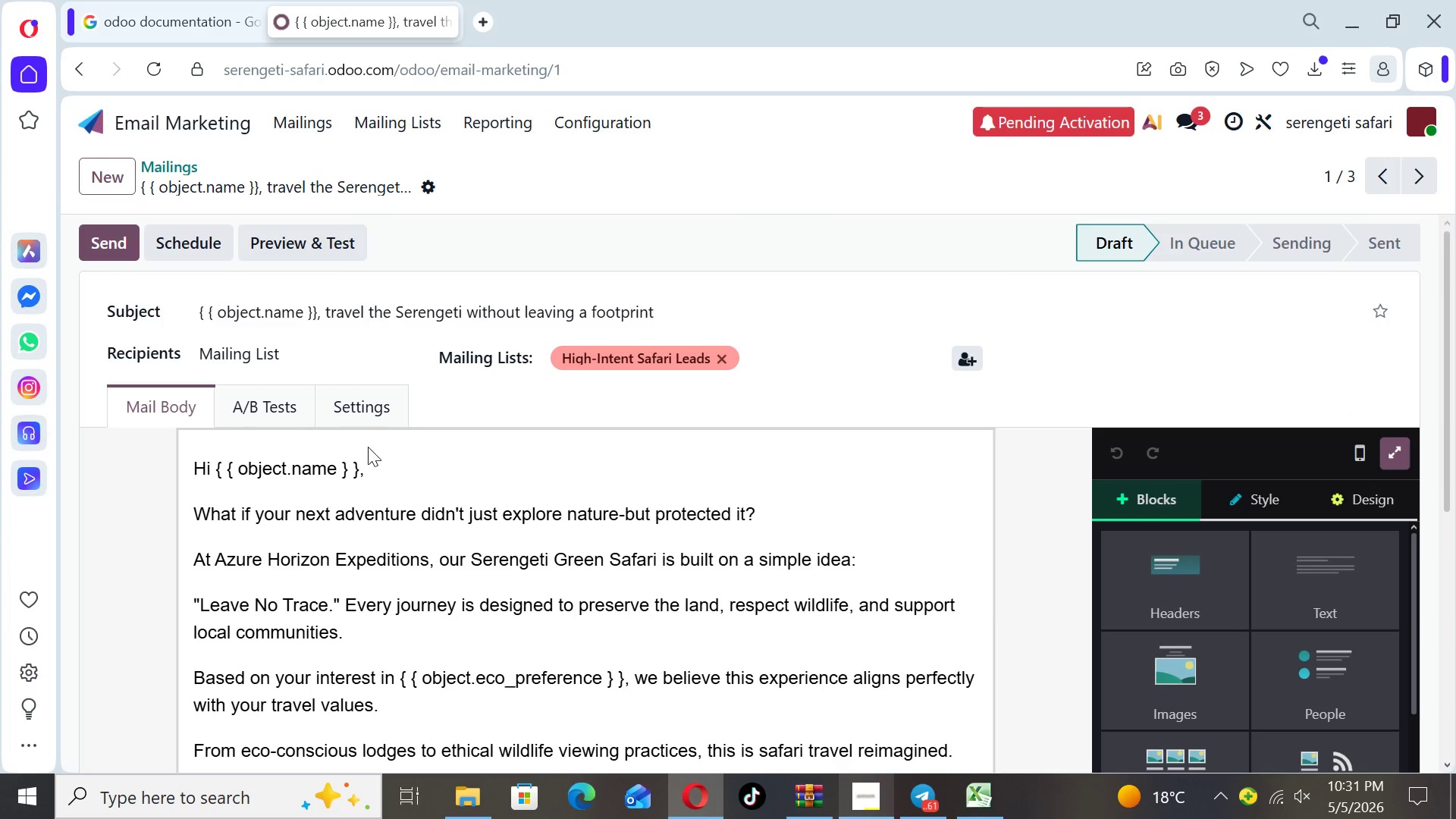 
left_click([364, 420])
 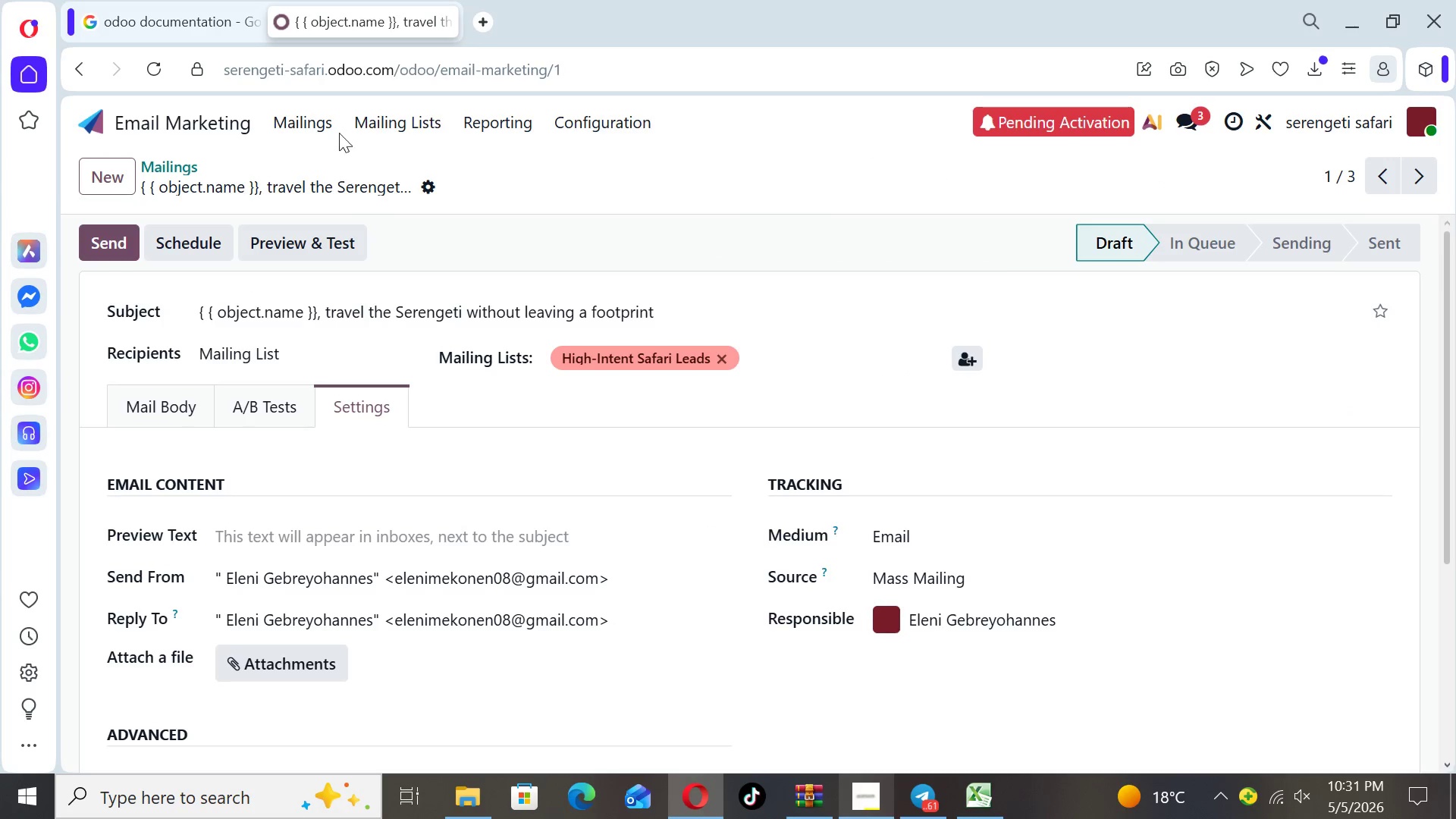 
left_click([551, 115])
 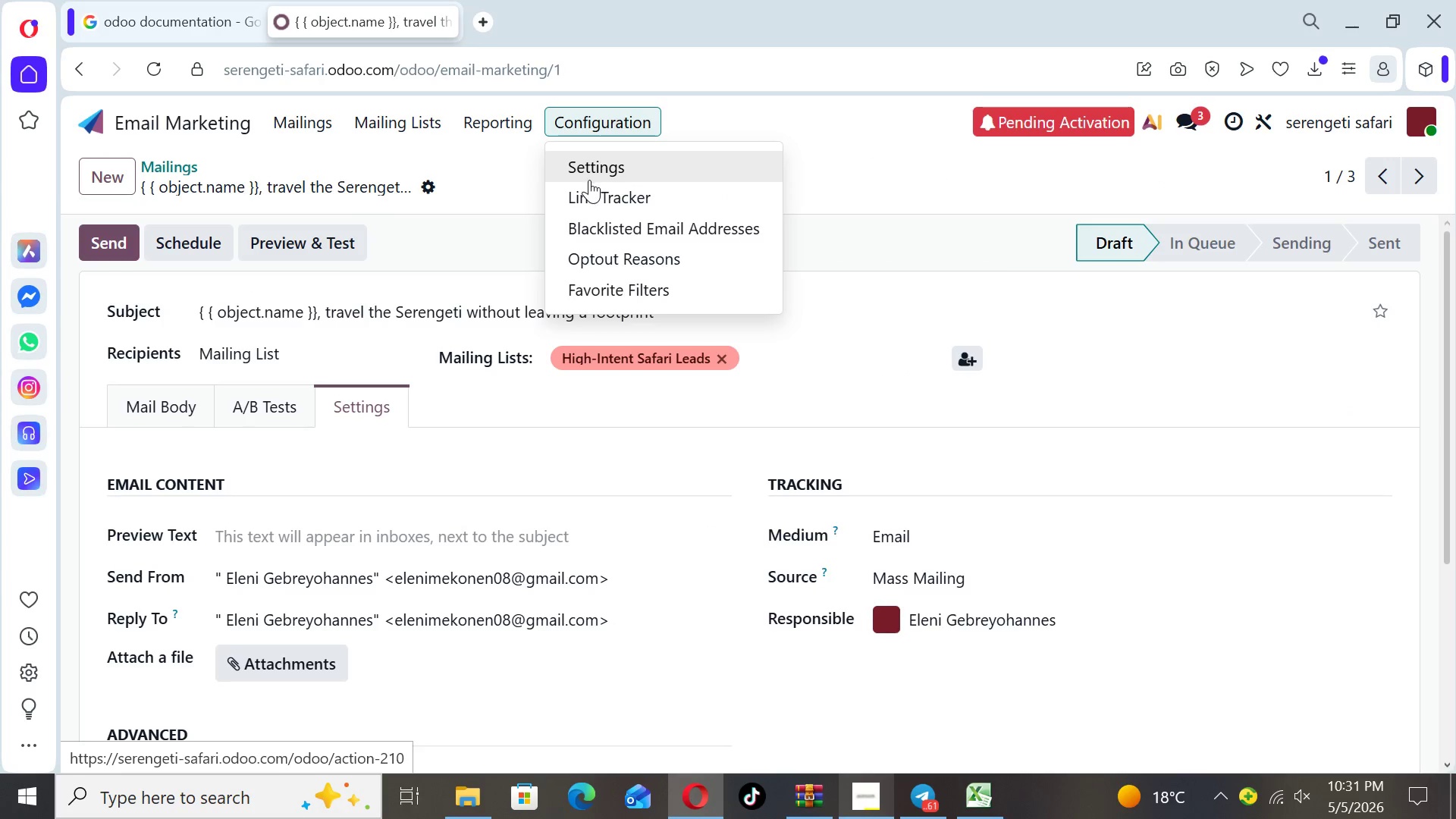 
left_click([591, 168])
 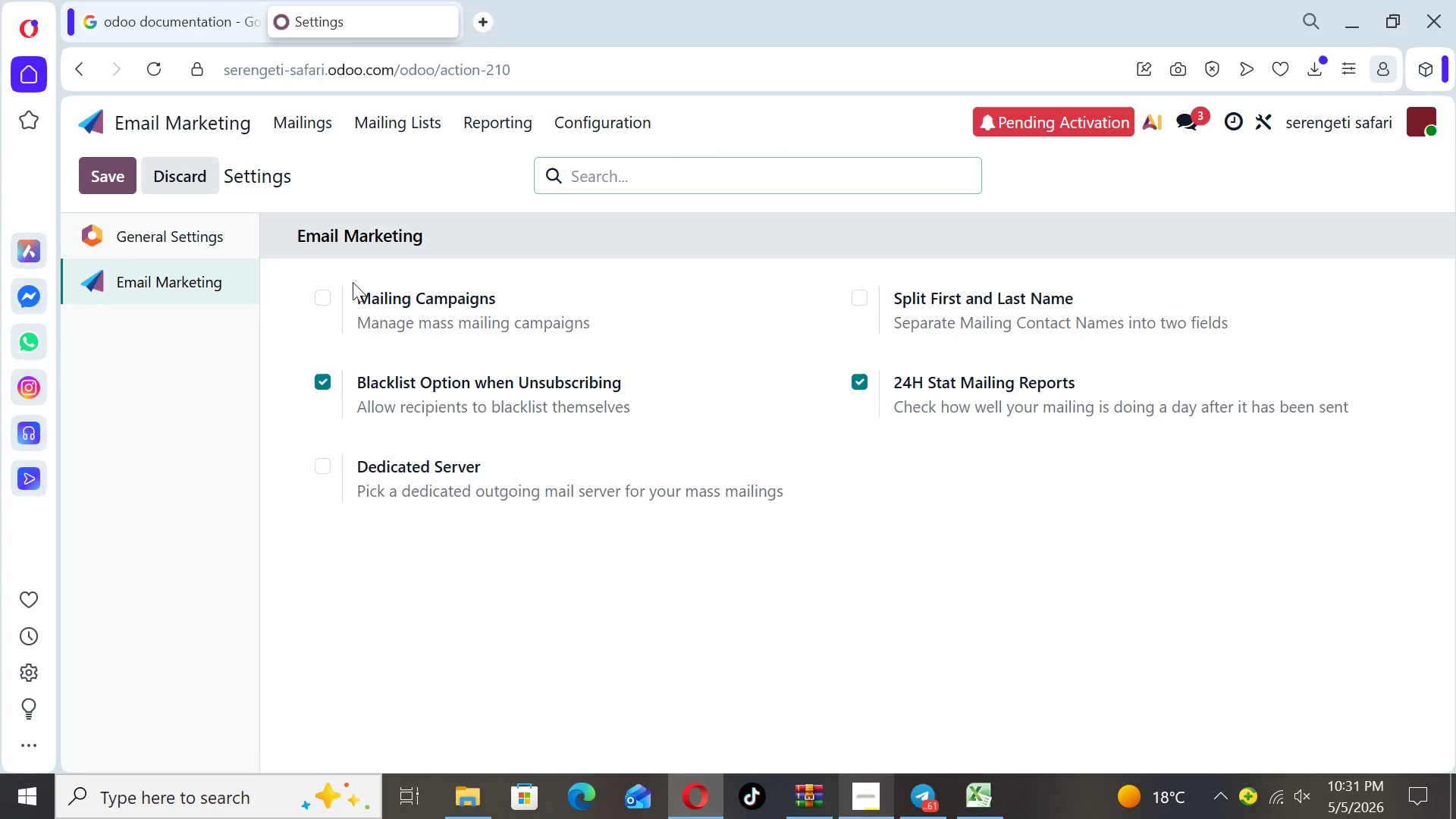 
left_click([331, 296])
 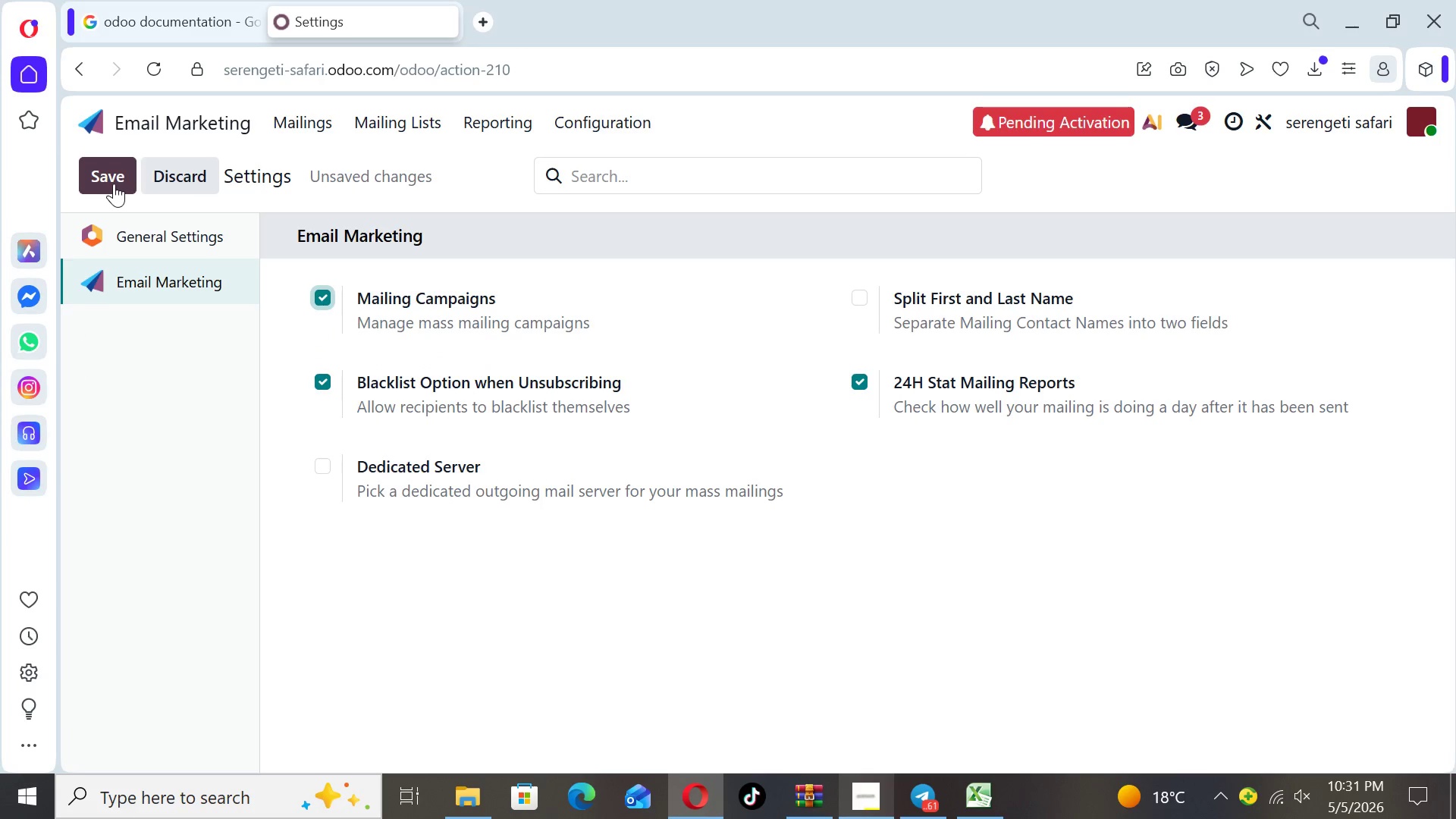 
left_click([114, 182])
 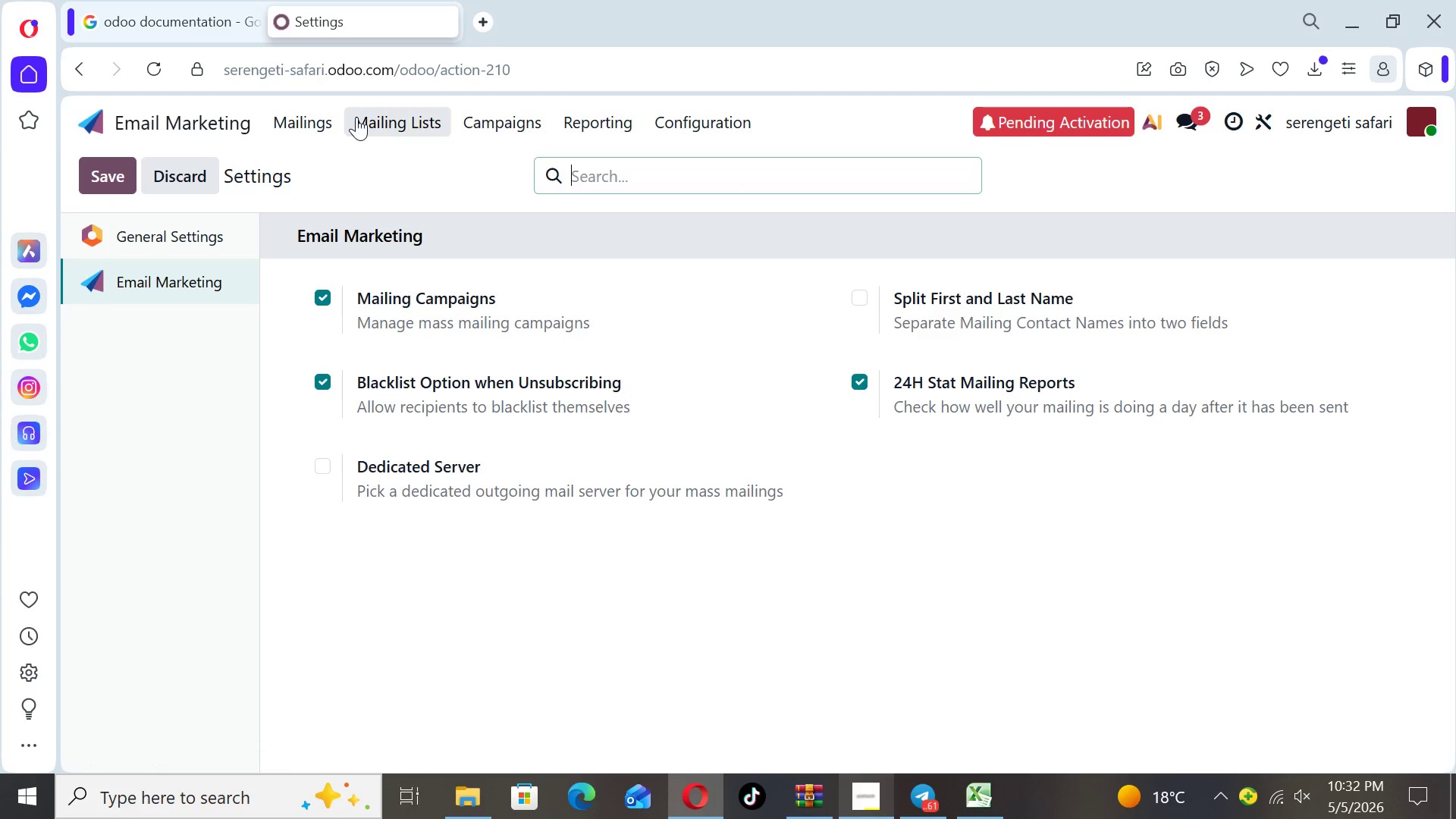 
wait(7.88)
 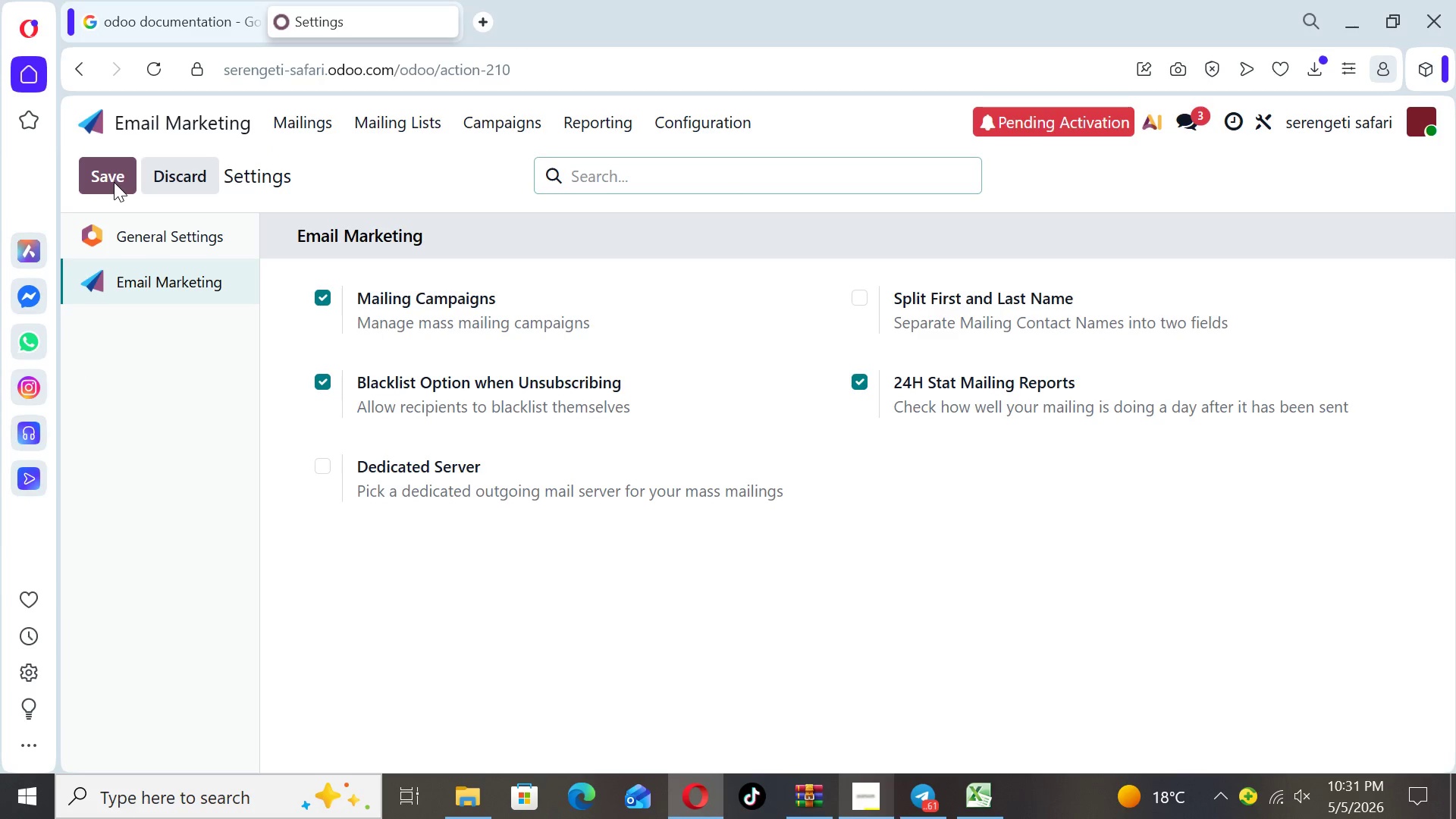 
left_click([334, 121])
 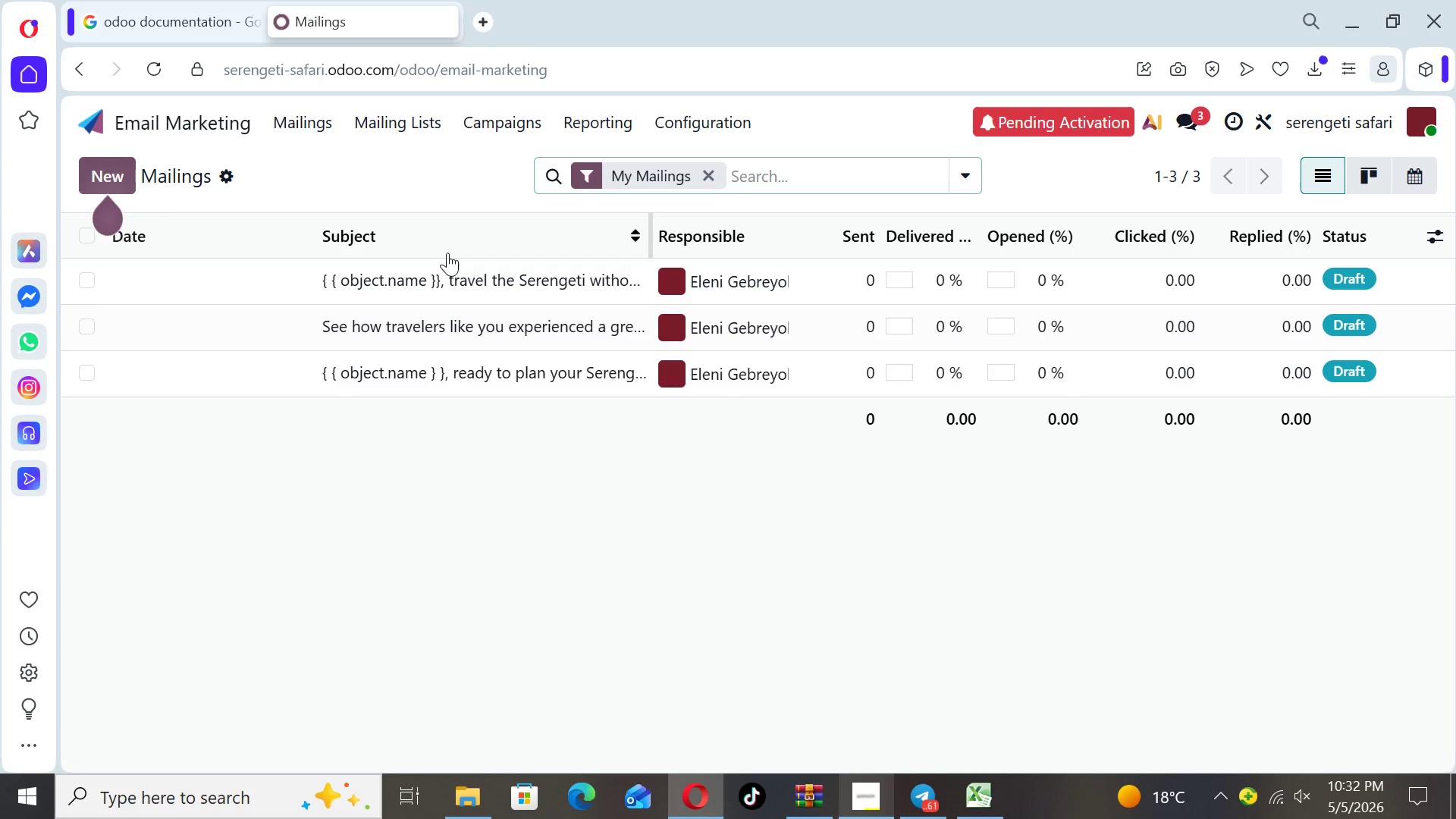 
left_click([450, 275])
 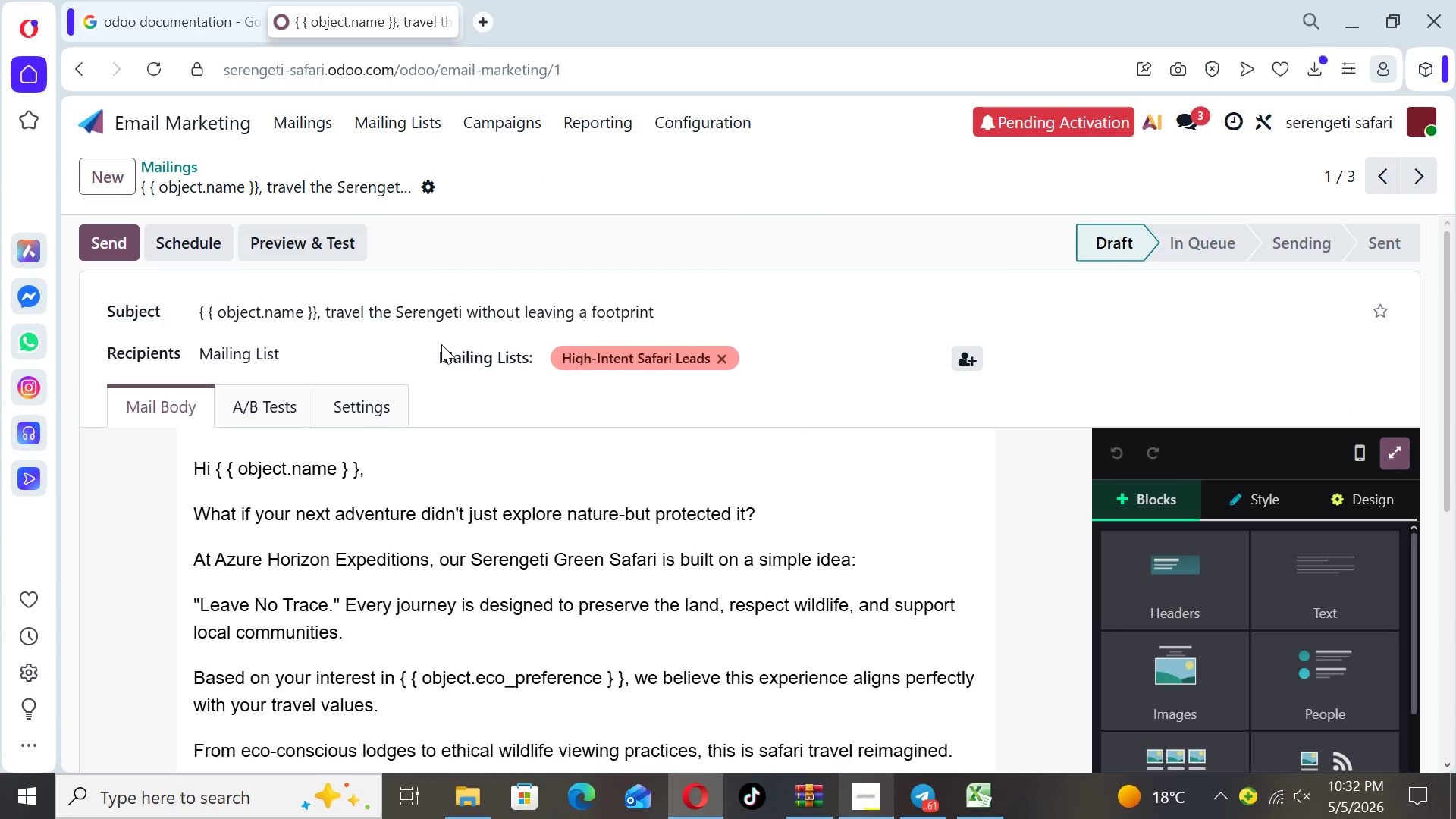 
left_click([353, 422])
 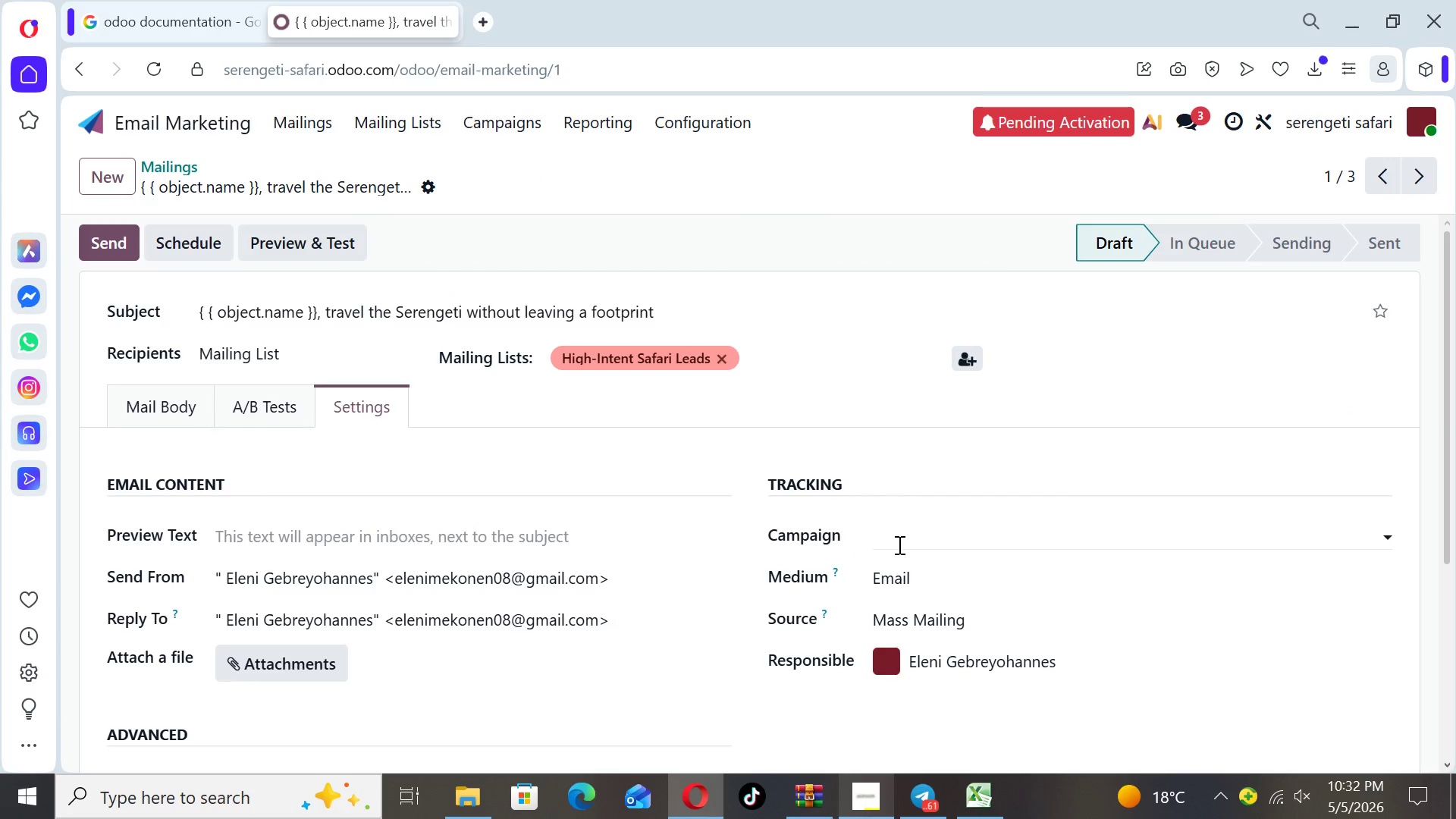 
left_click([898, 541])
 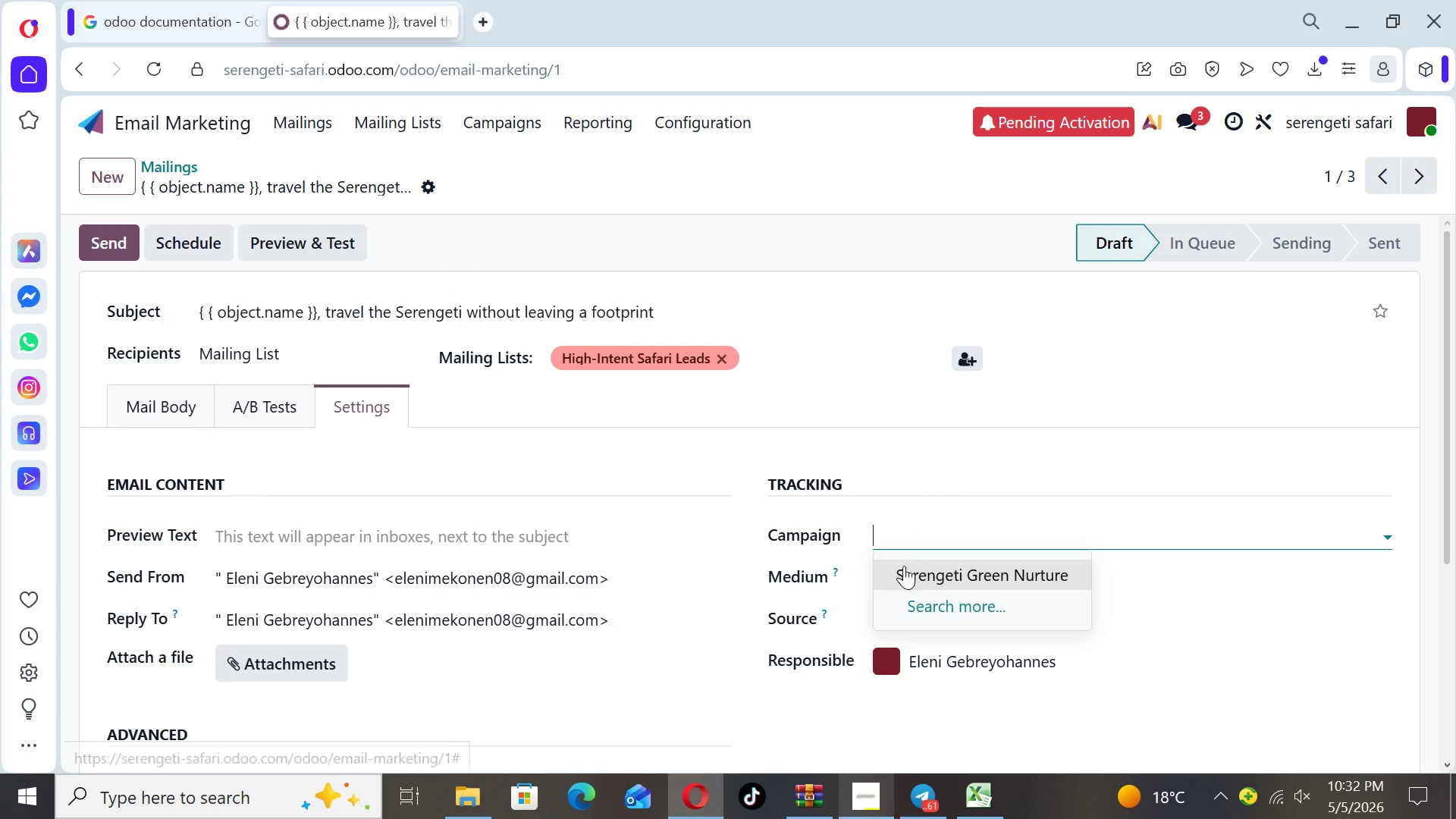 
left_click([904, 566])
 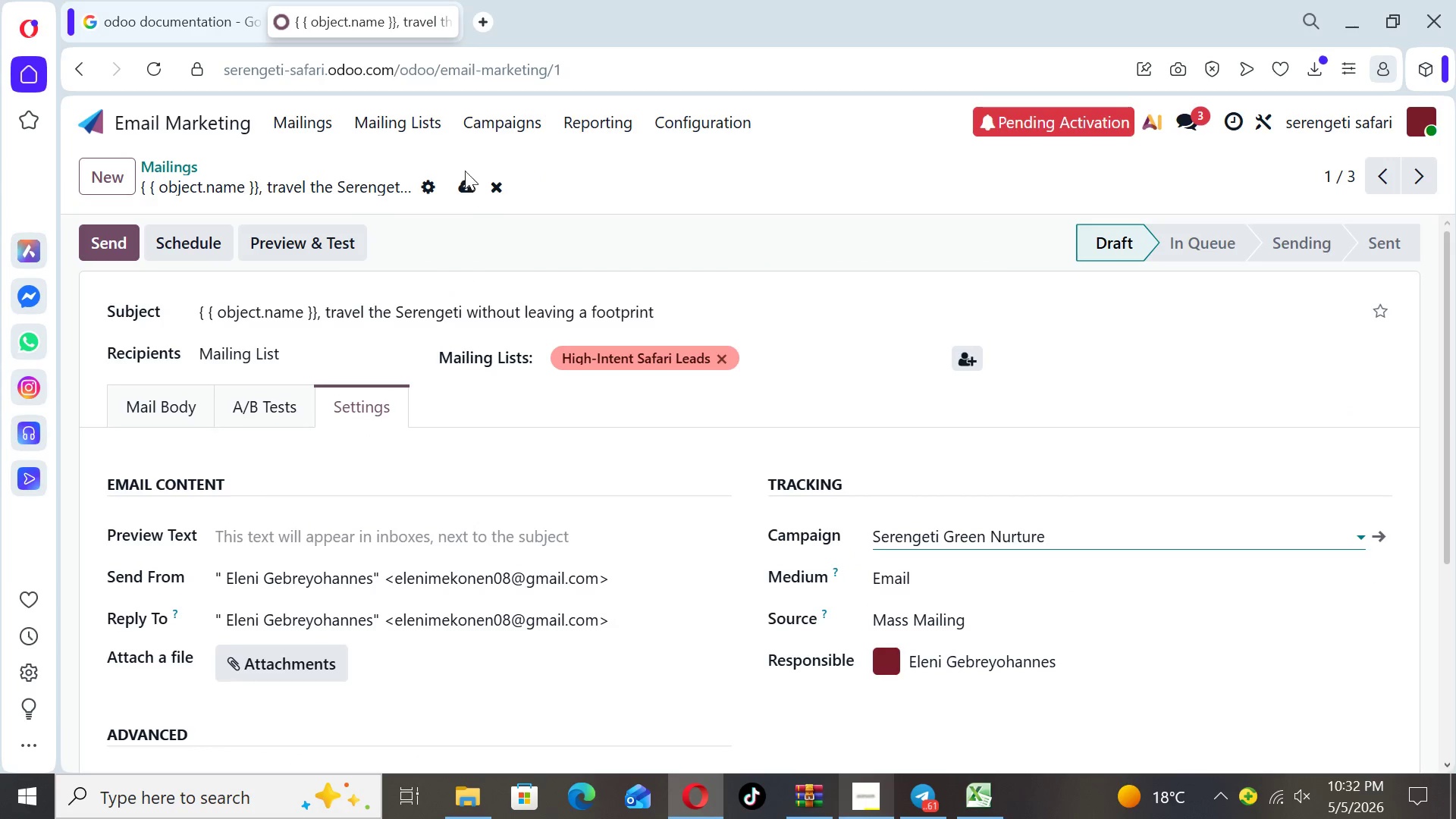 
left_click([462, 180])
 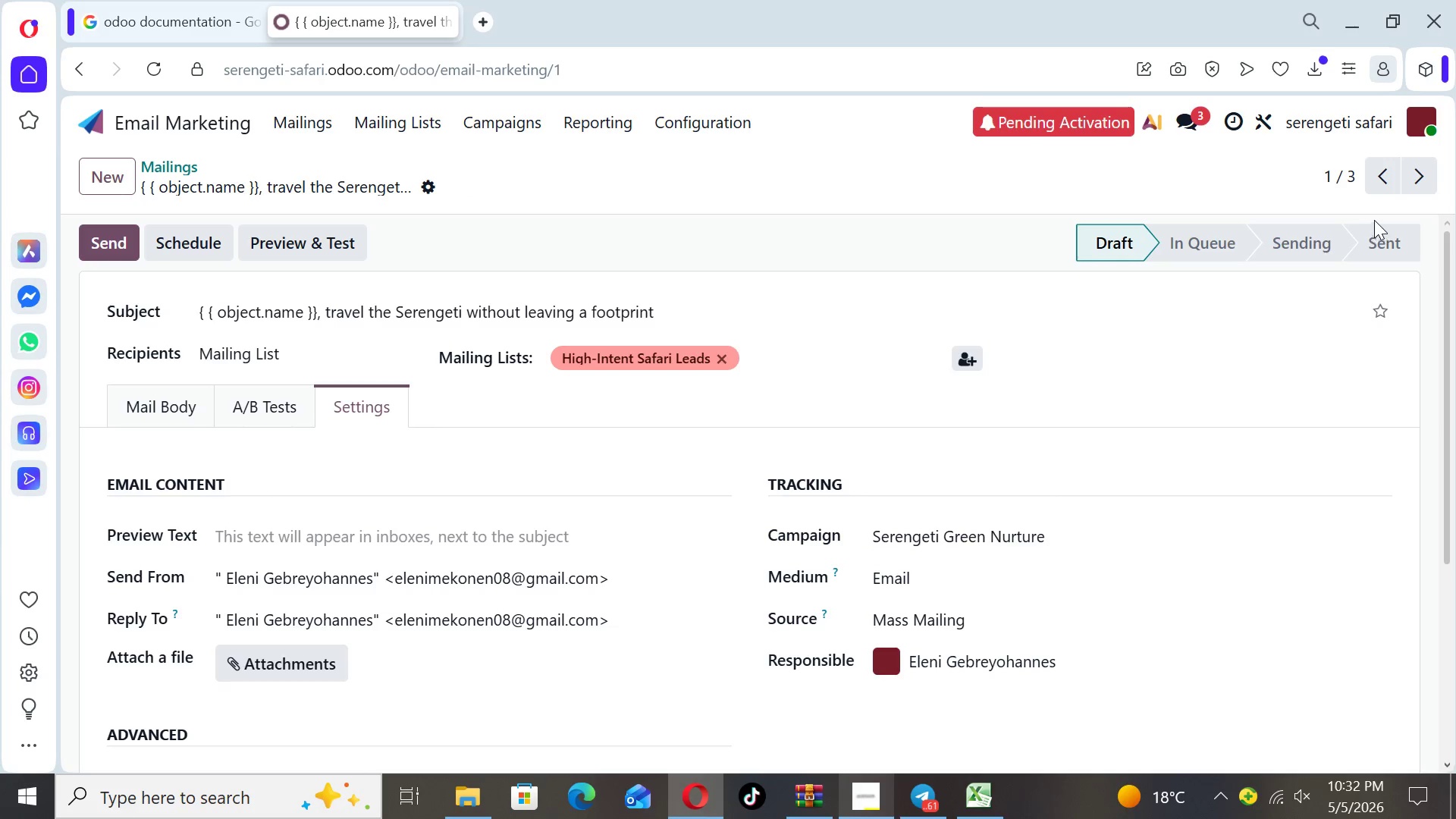 
left_click([1424, 180])
 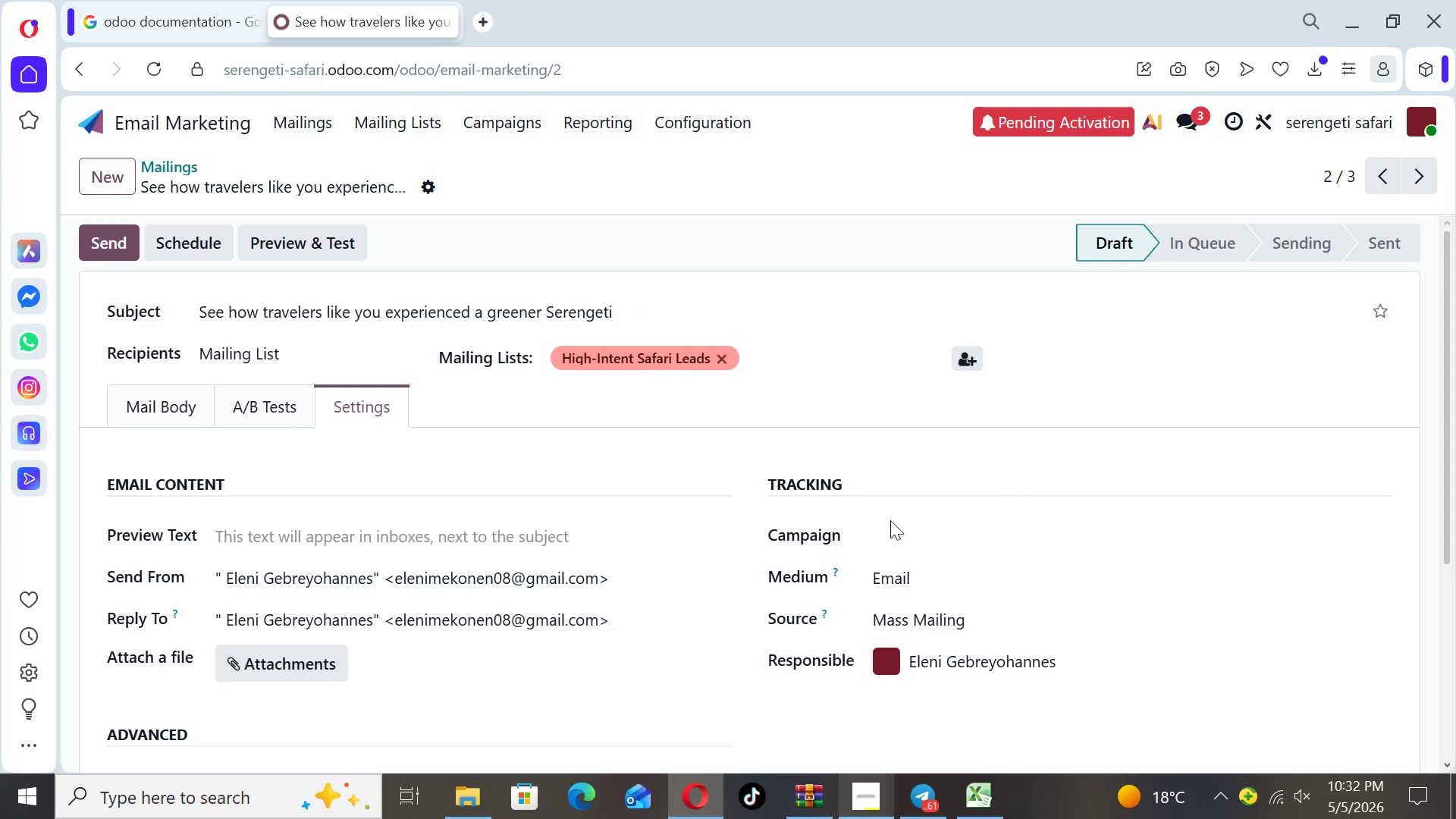 
left_click([887, 536])
 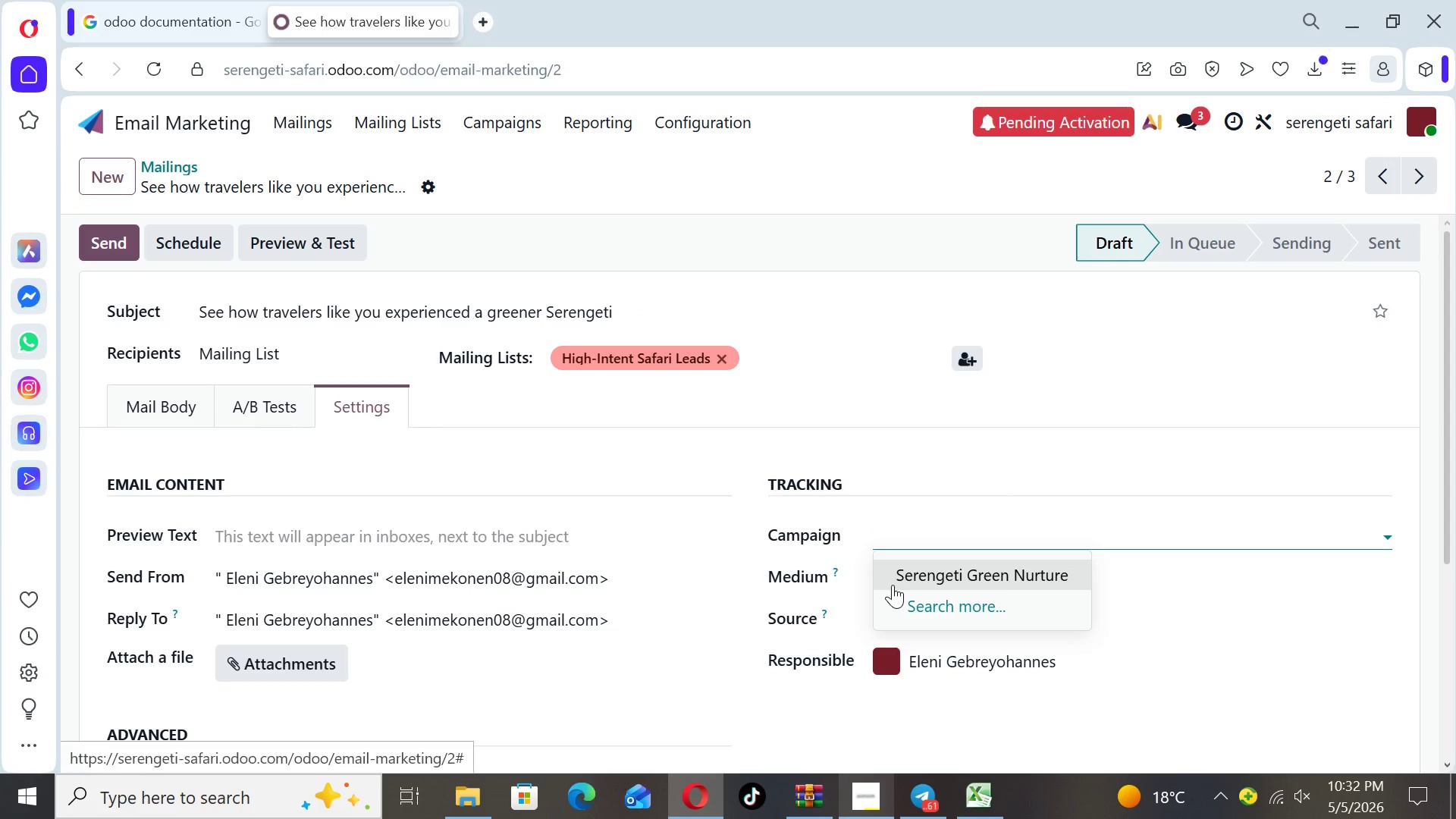 
left_click([893, 585])
 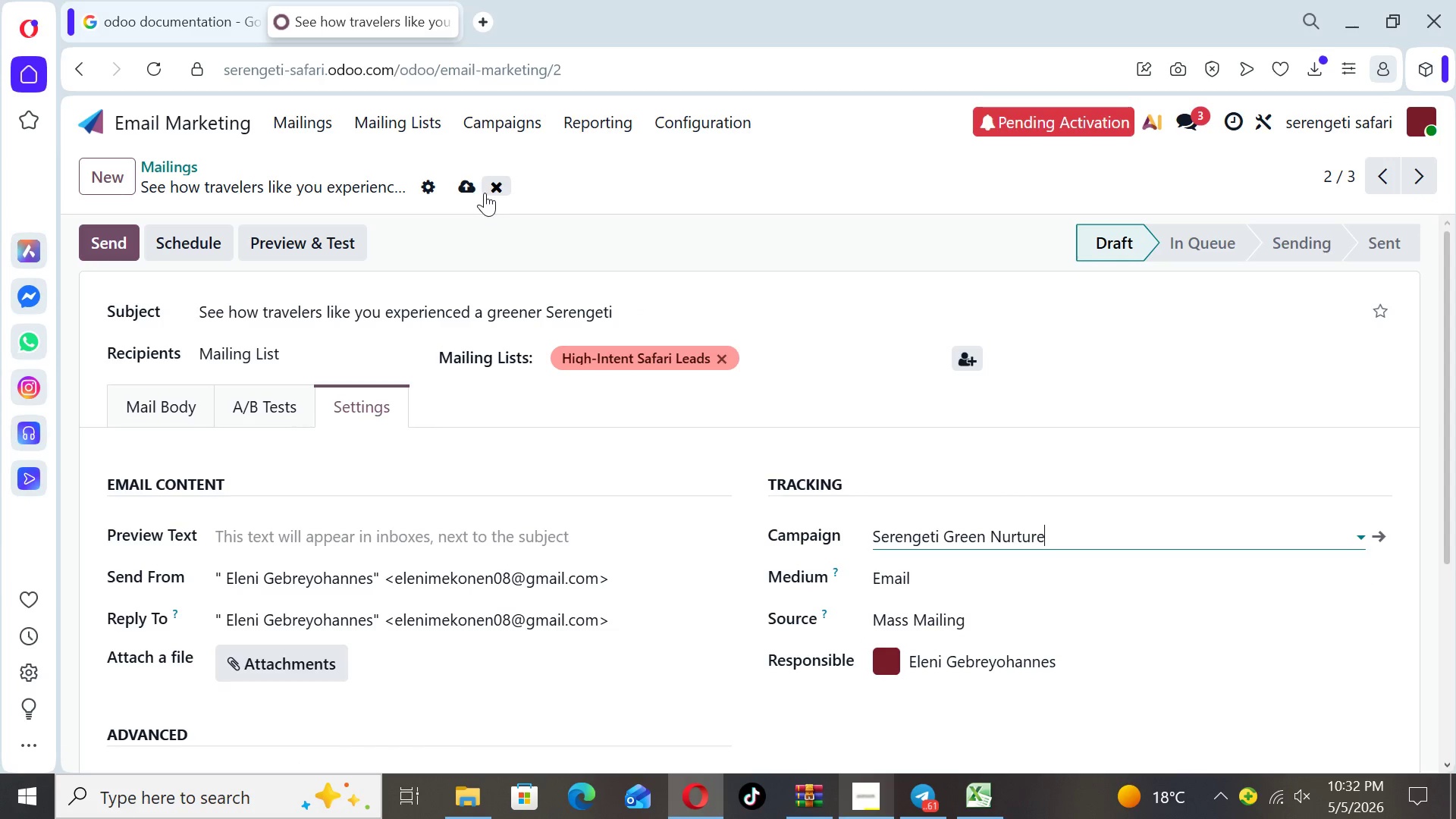 
left_click([460, 188])
 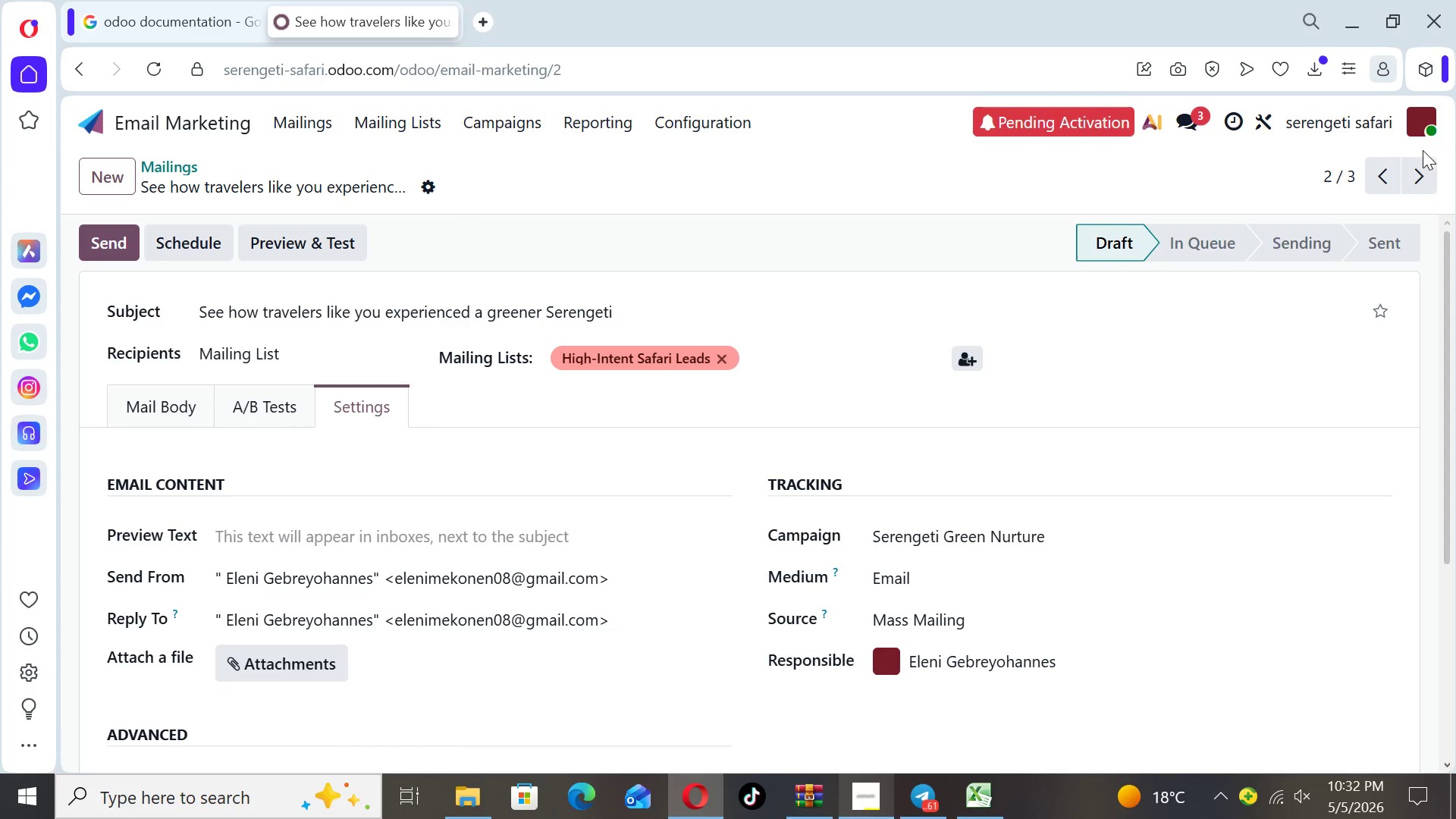 
left_click([1416, 185])
 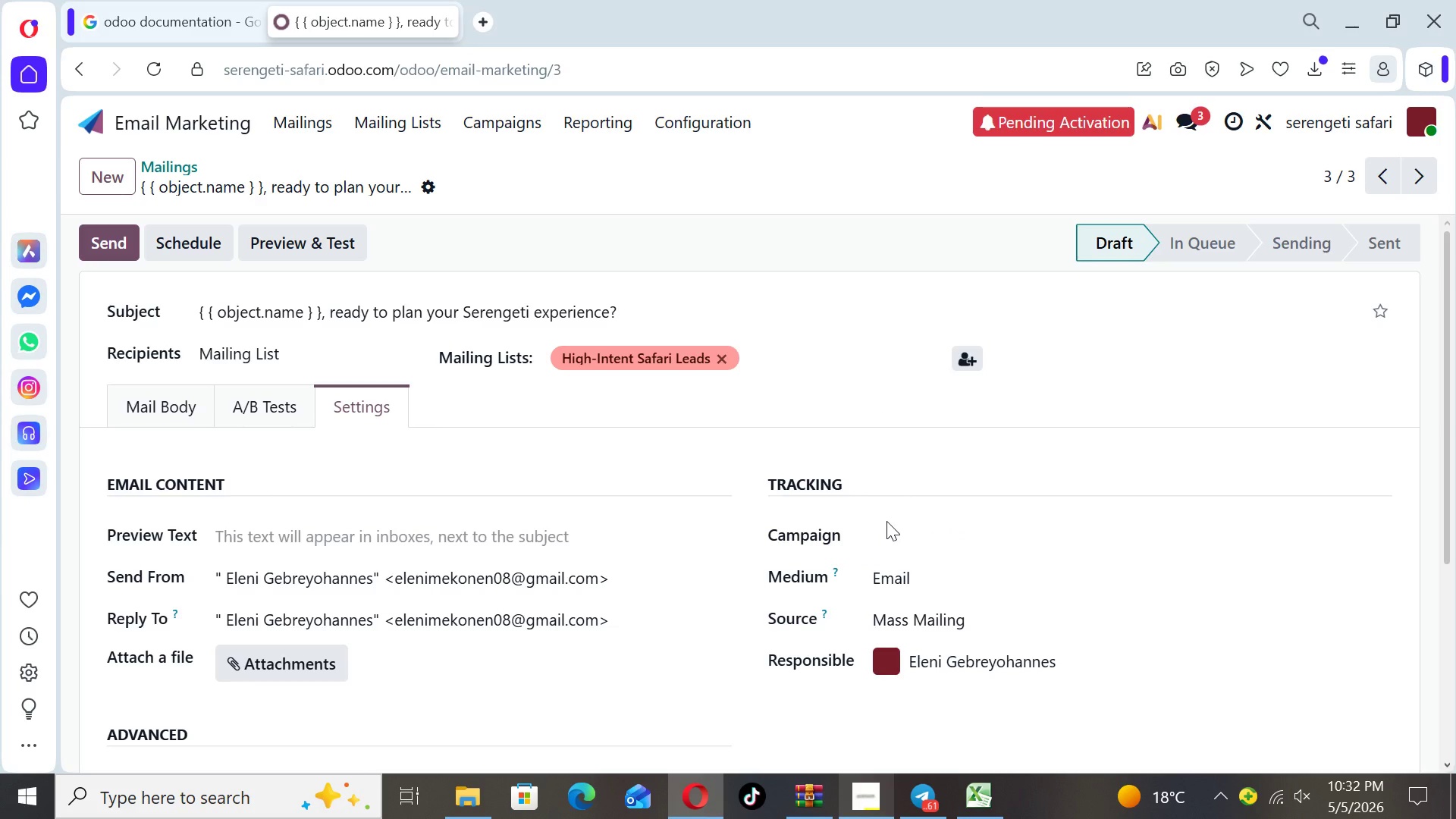 
left_click([886, 533])
 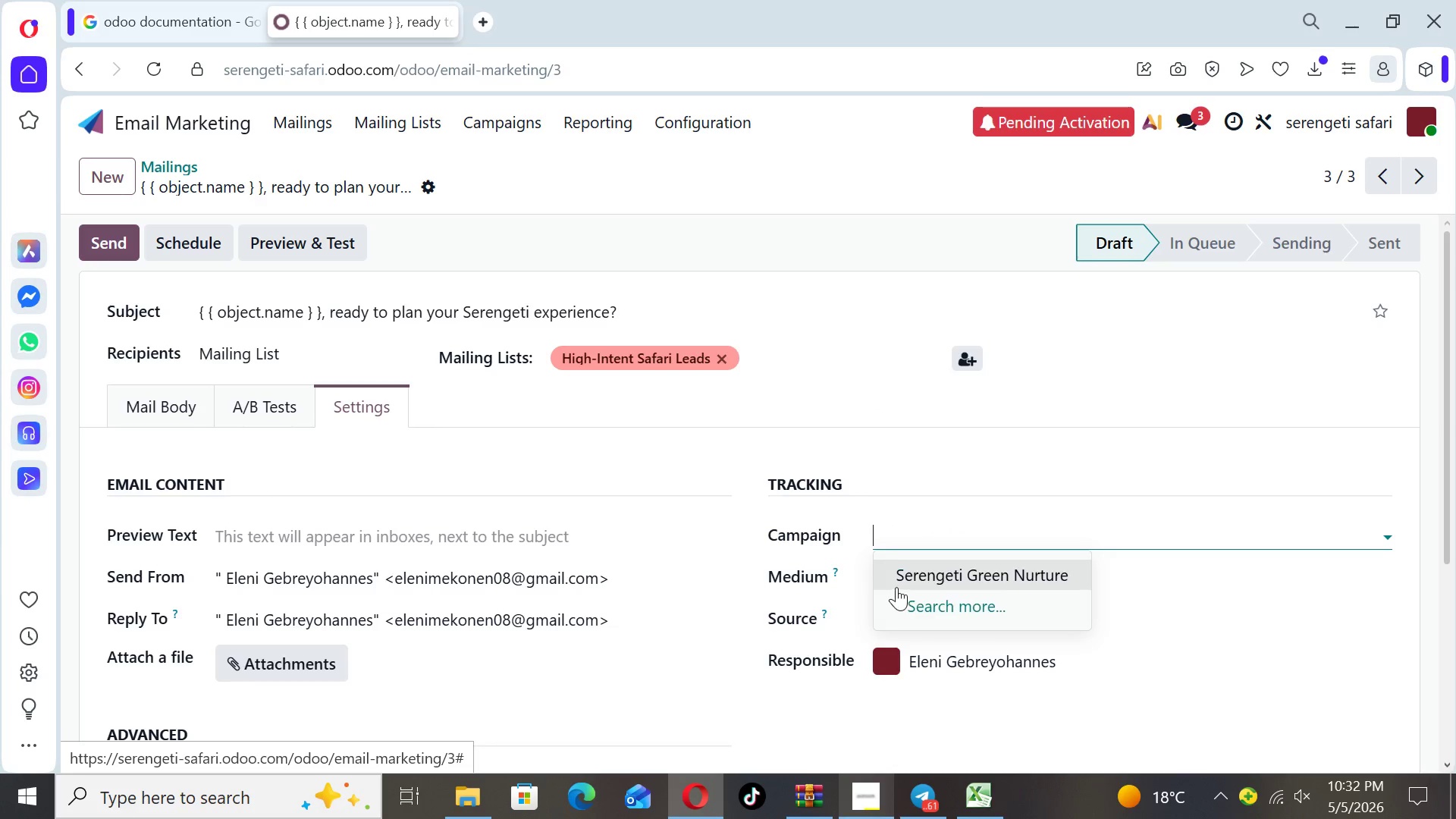 
left_click([896, 579])
 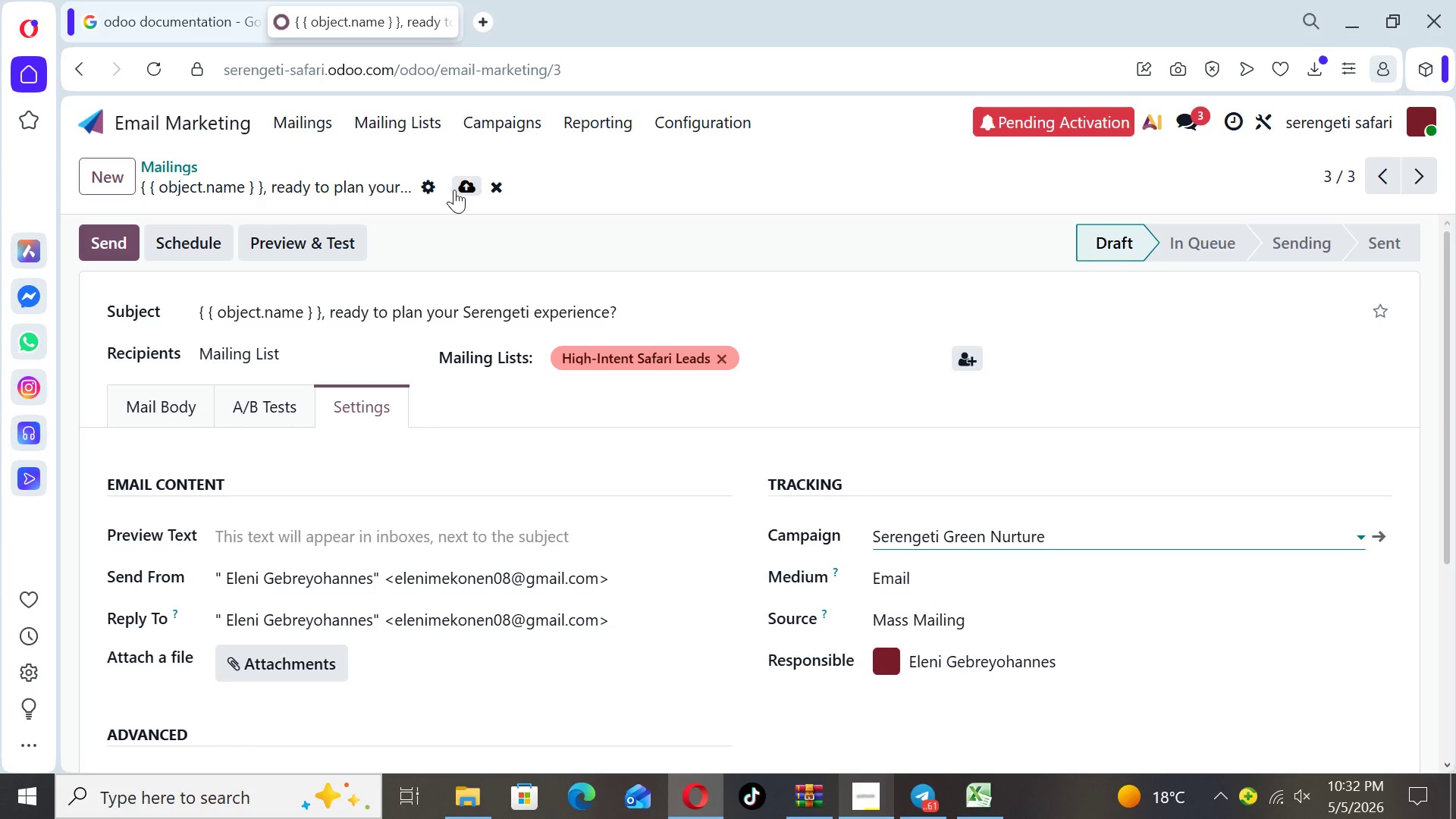 
left_click([461, 190])
 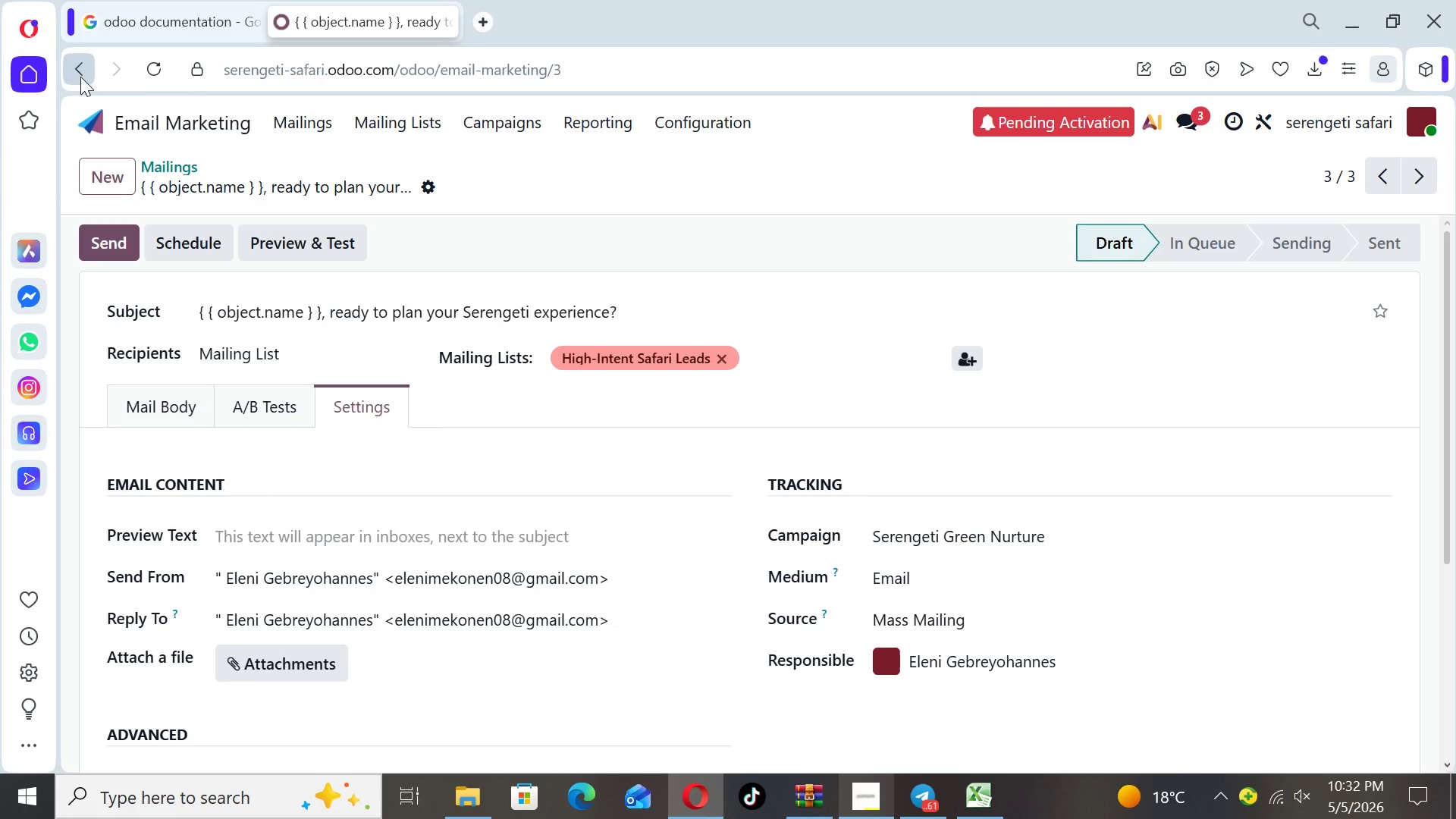 
left_click([89, 125])
 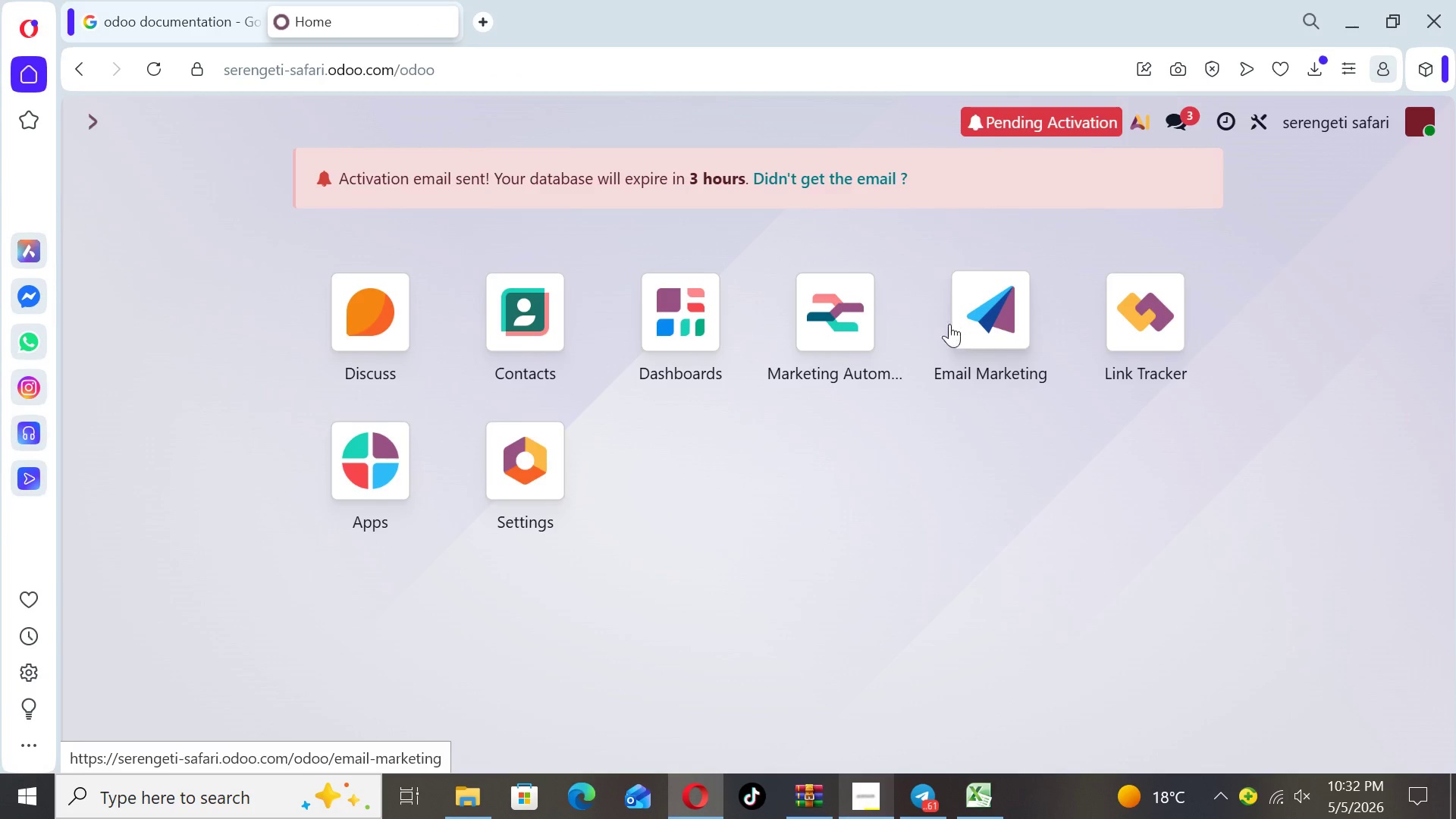 
left_click([831, 322])
 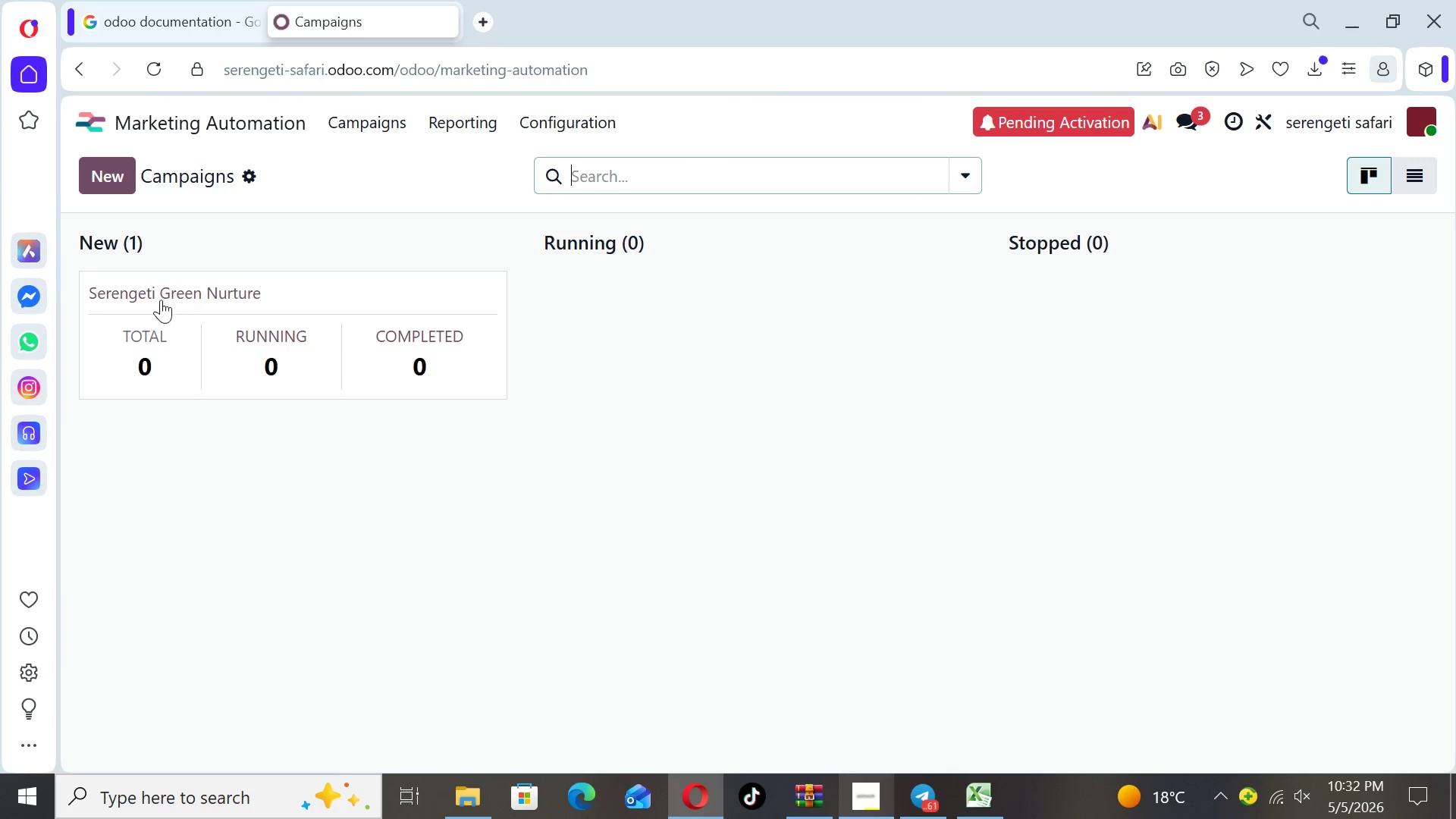 
left_click([160, 296])
 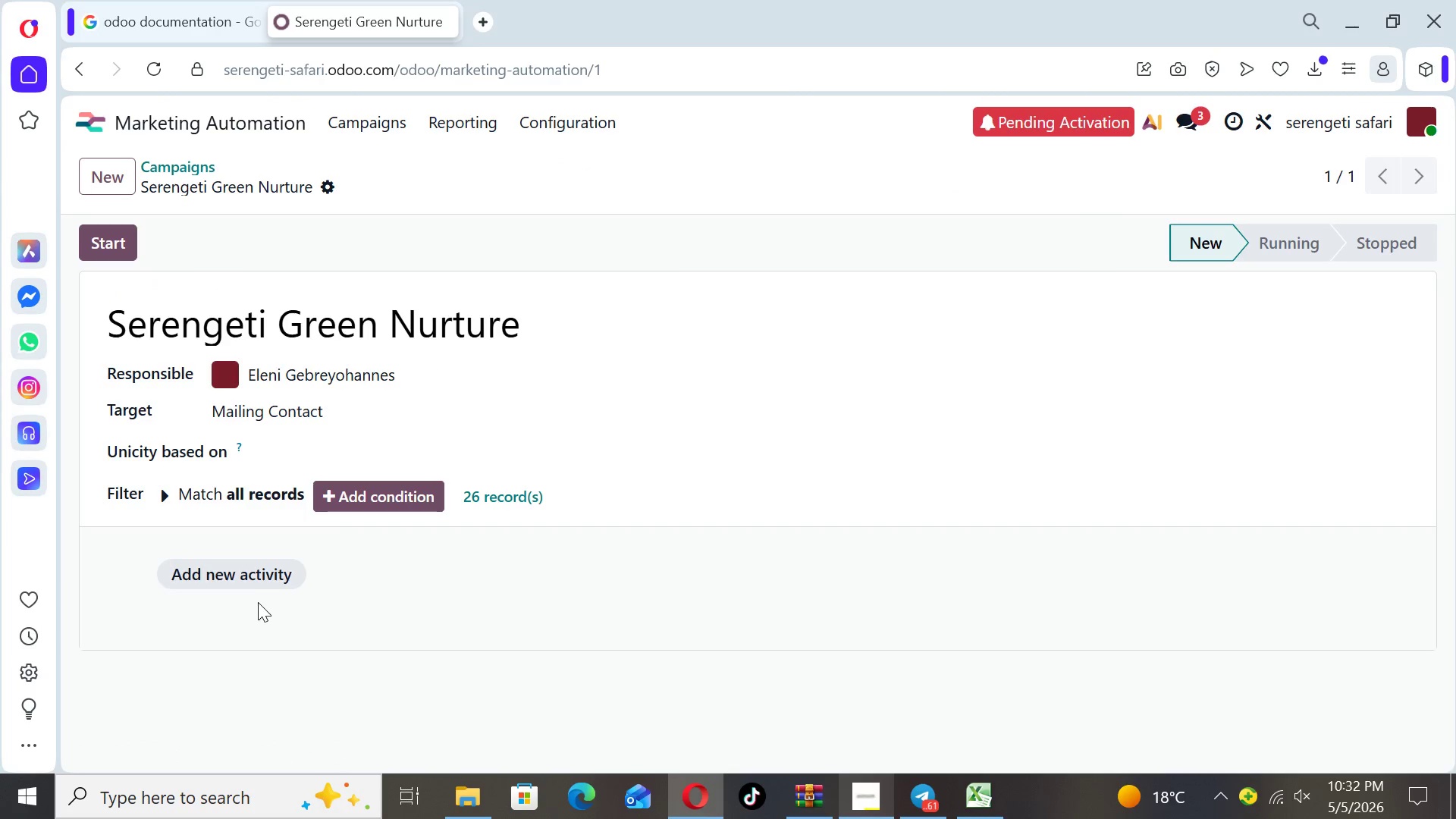 
left_click([253, 572])
 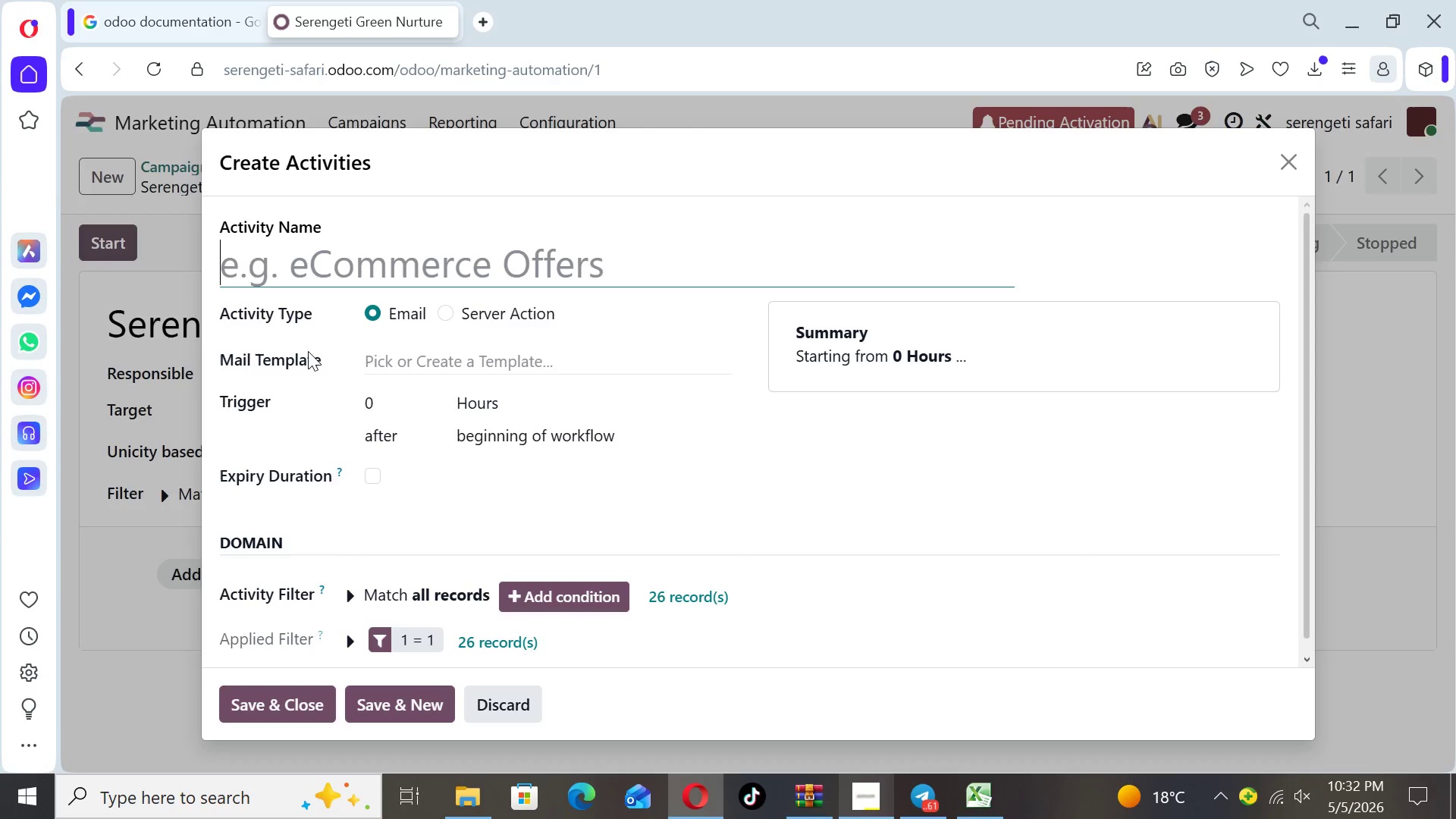 
type(Email 1)
 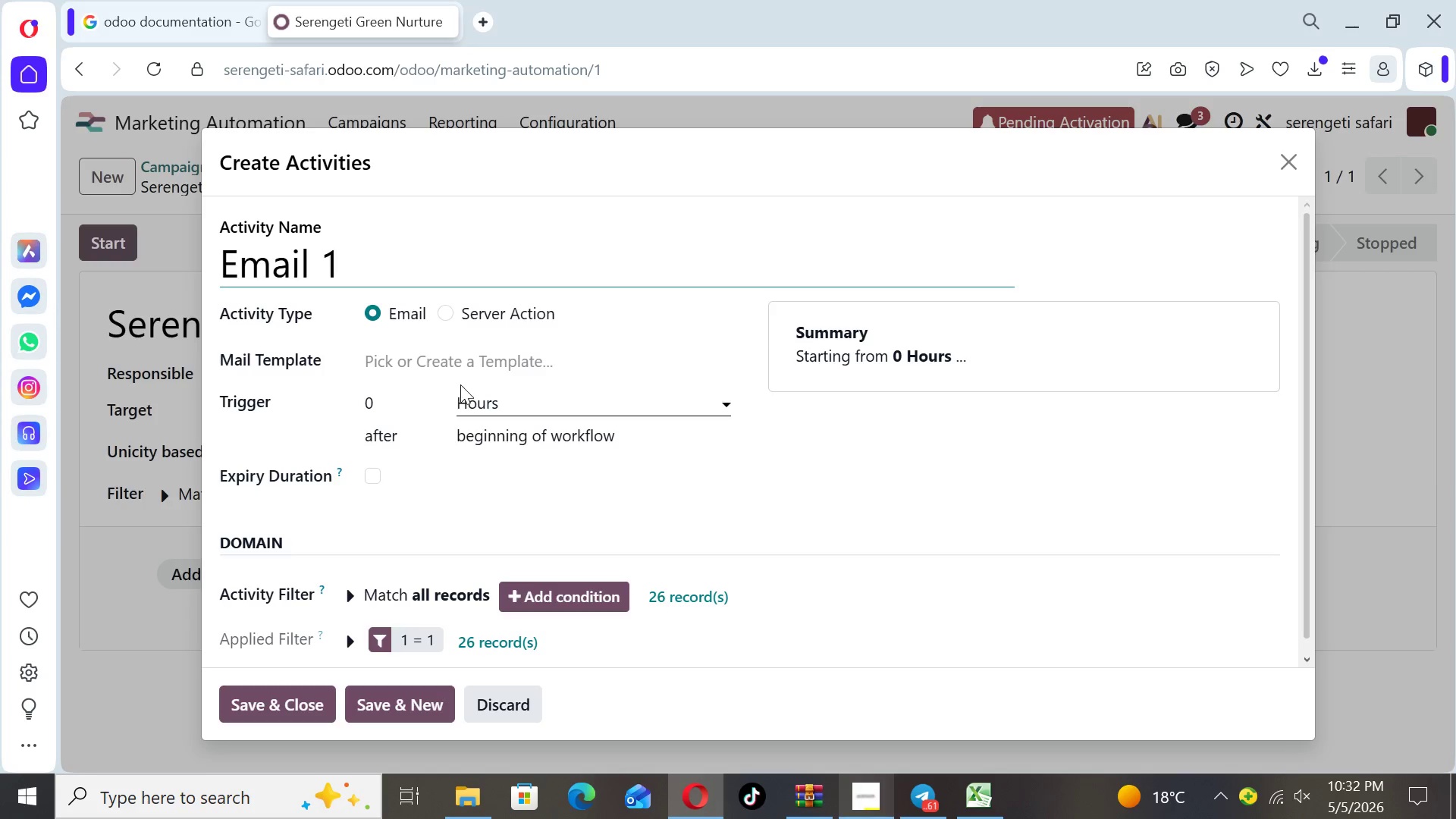 
left_click([460, 368])
 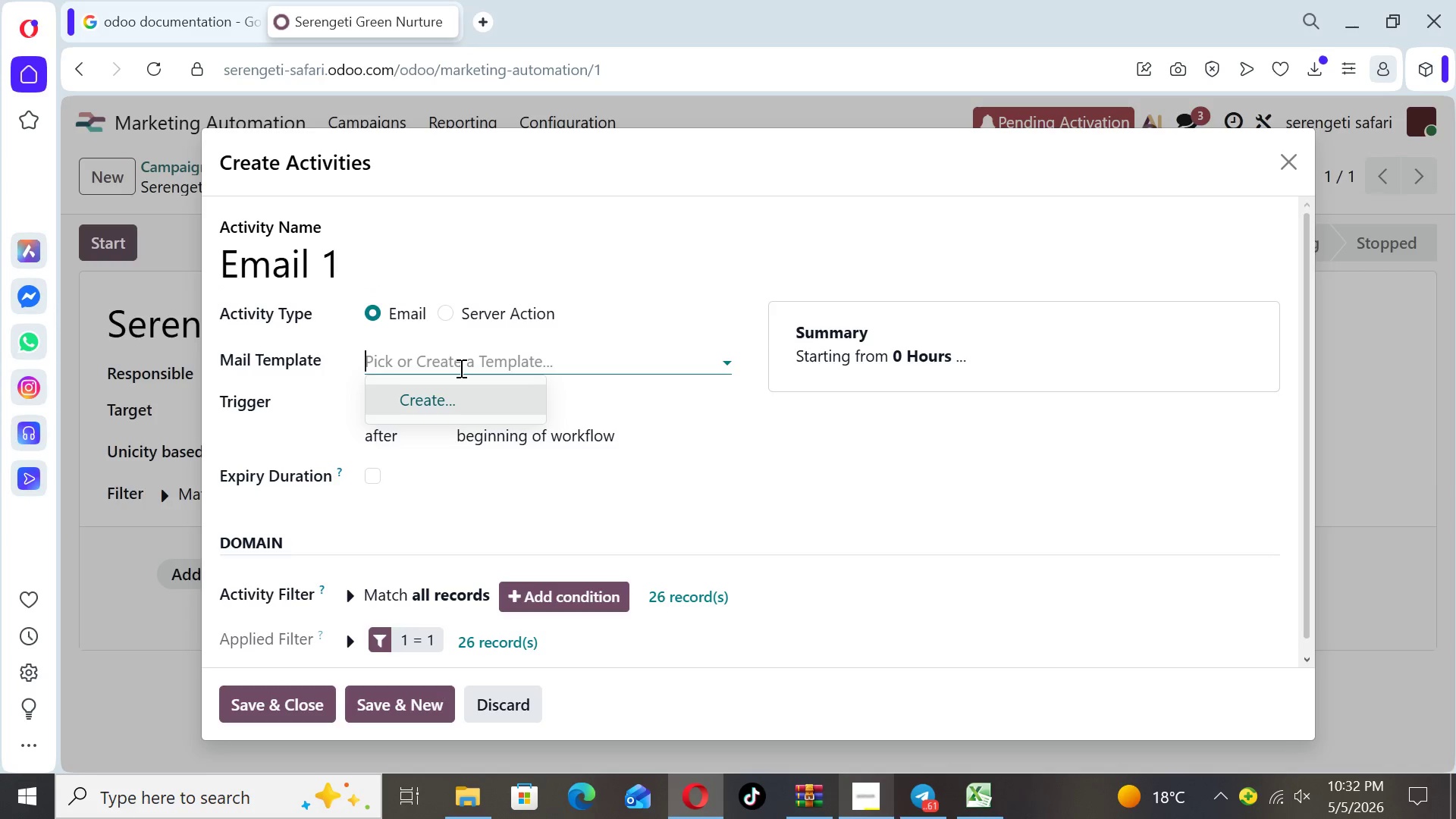 
left_click([460, 368])
 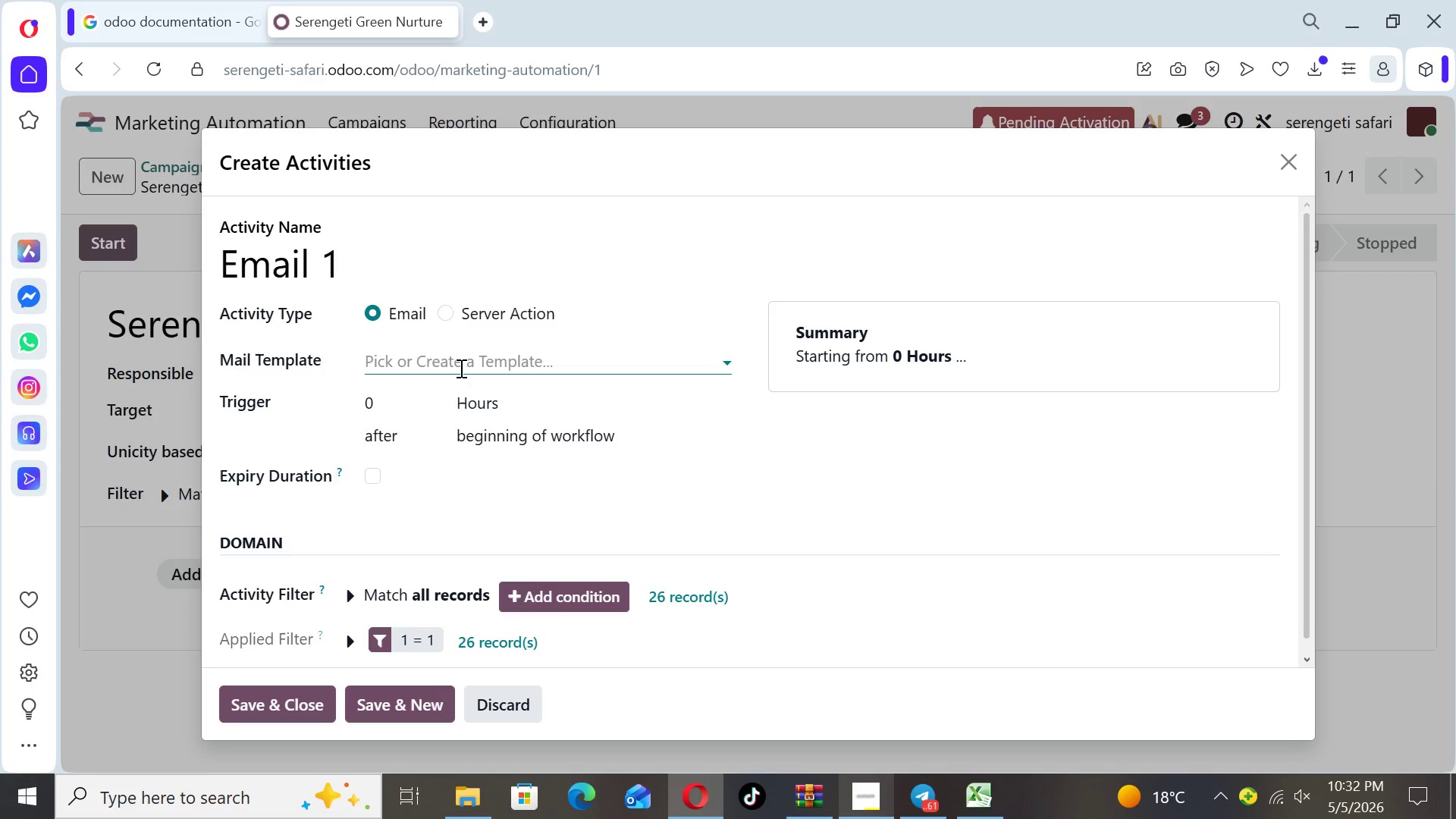 
left_click([460, 368])
 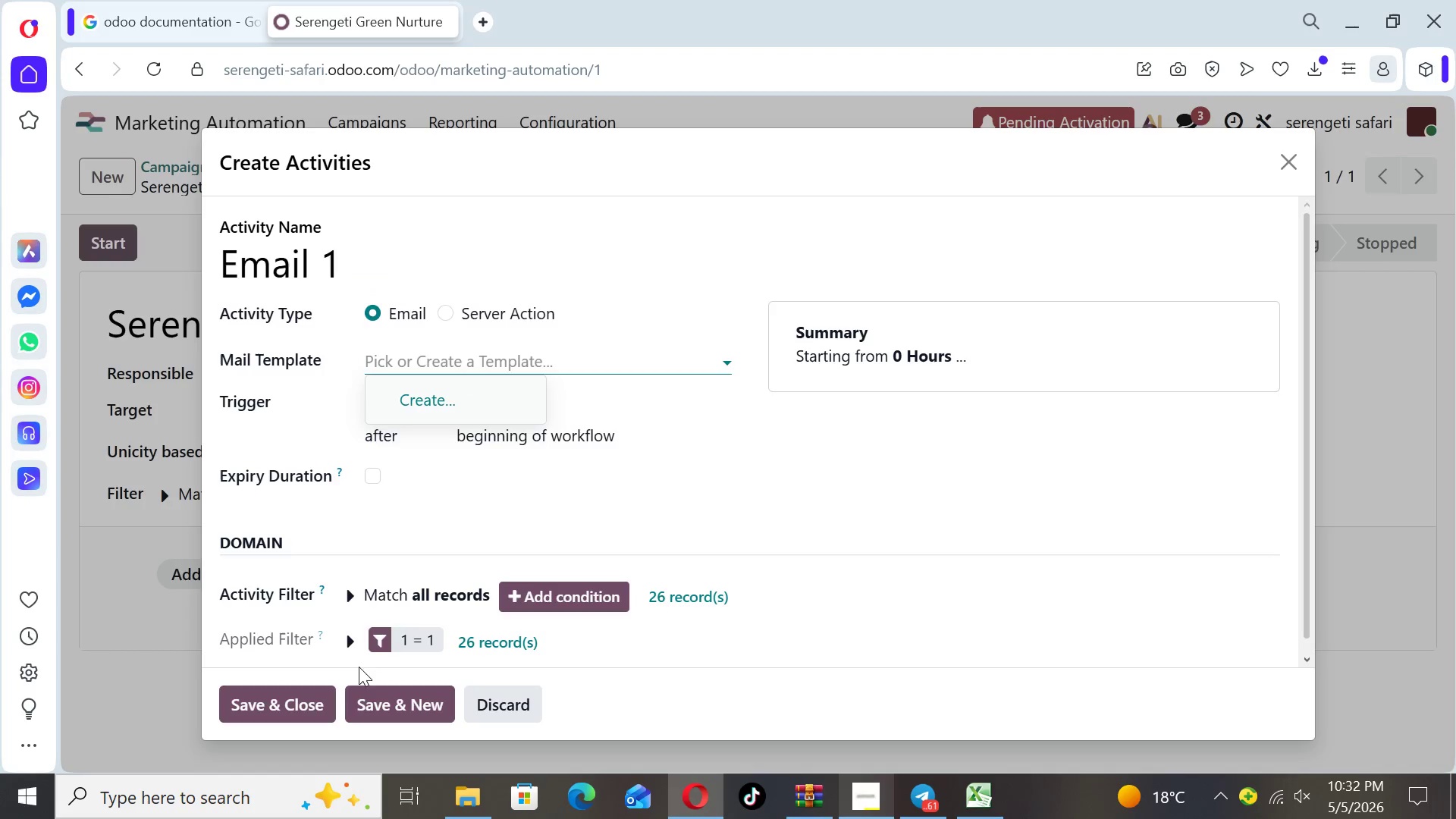 
wait(6.69)
 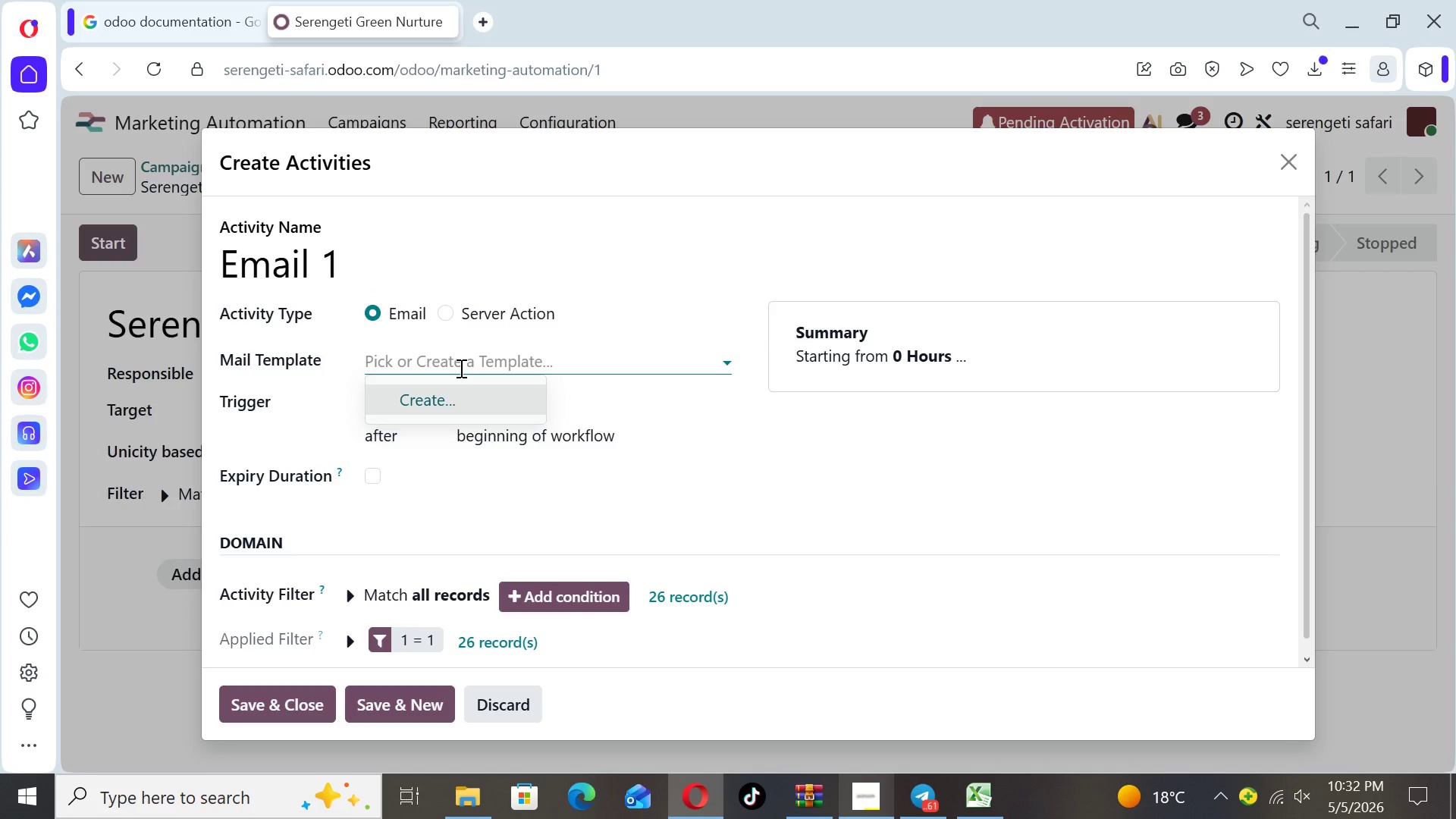 
left_click([482, 712])
 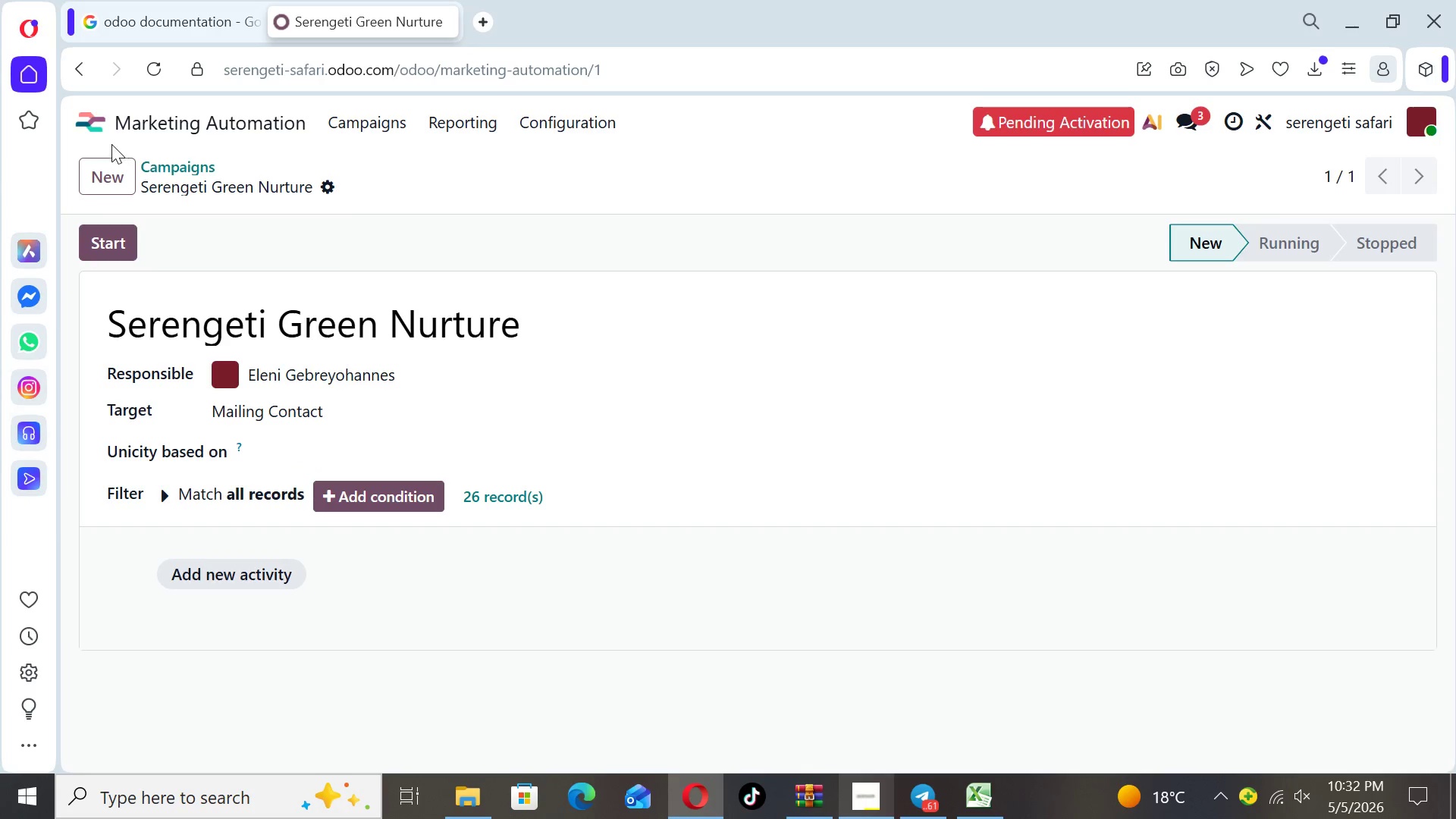 
left_click([95, 130])
 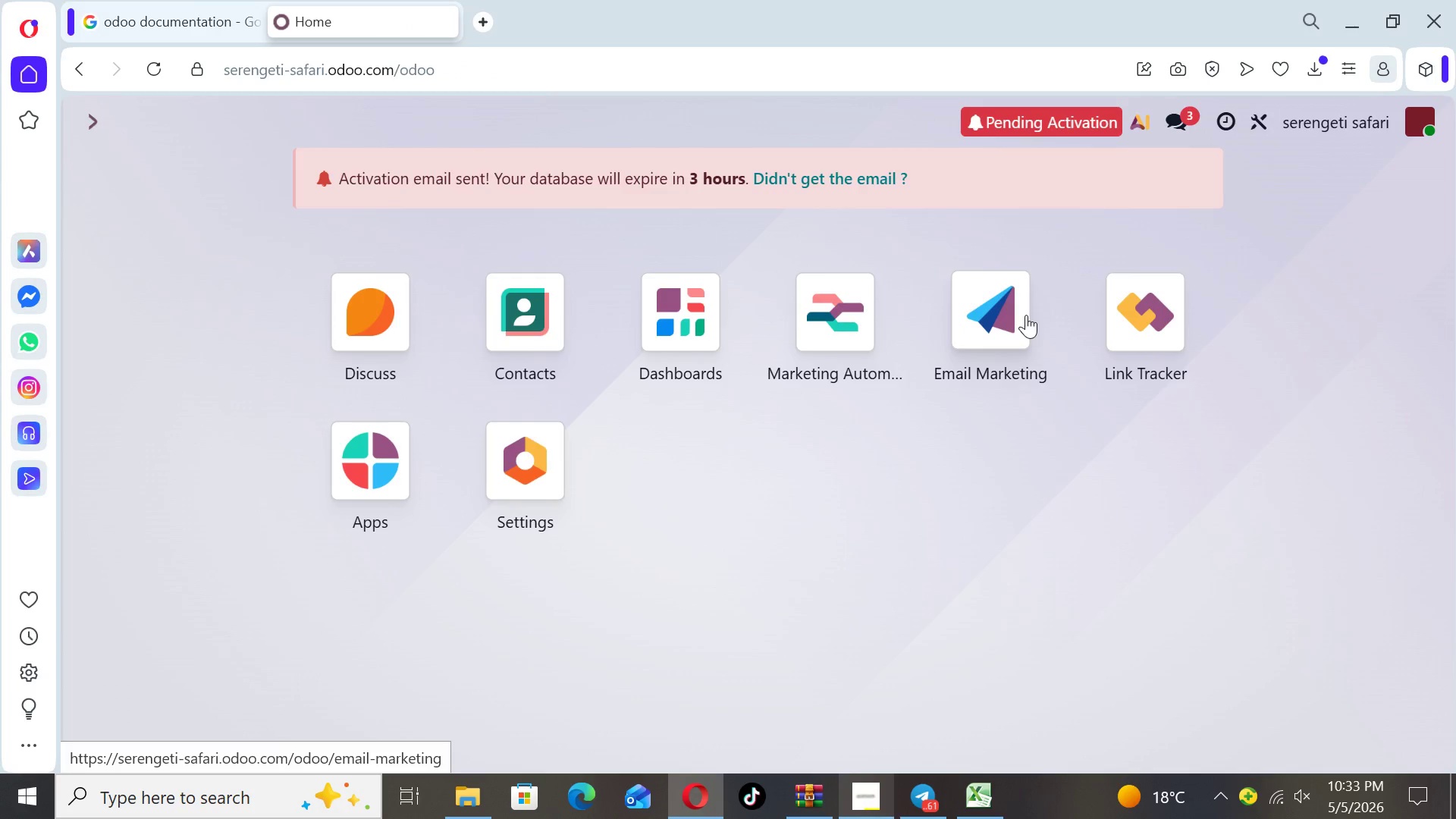 
left_click([1004, 315])
 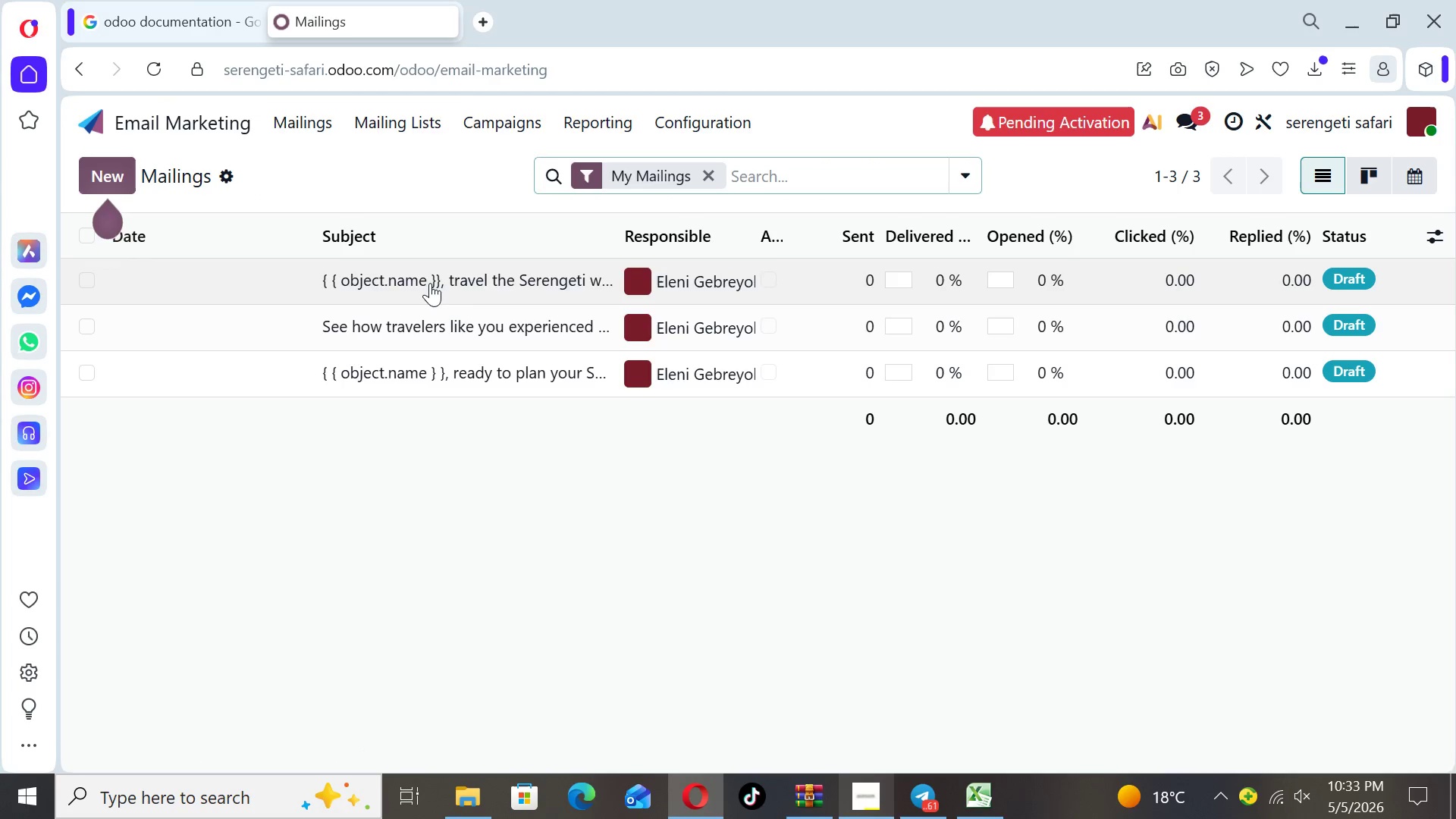 
left_click([428, 283])
 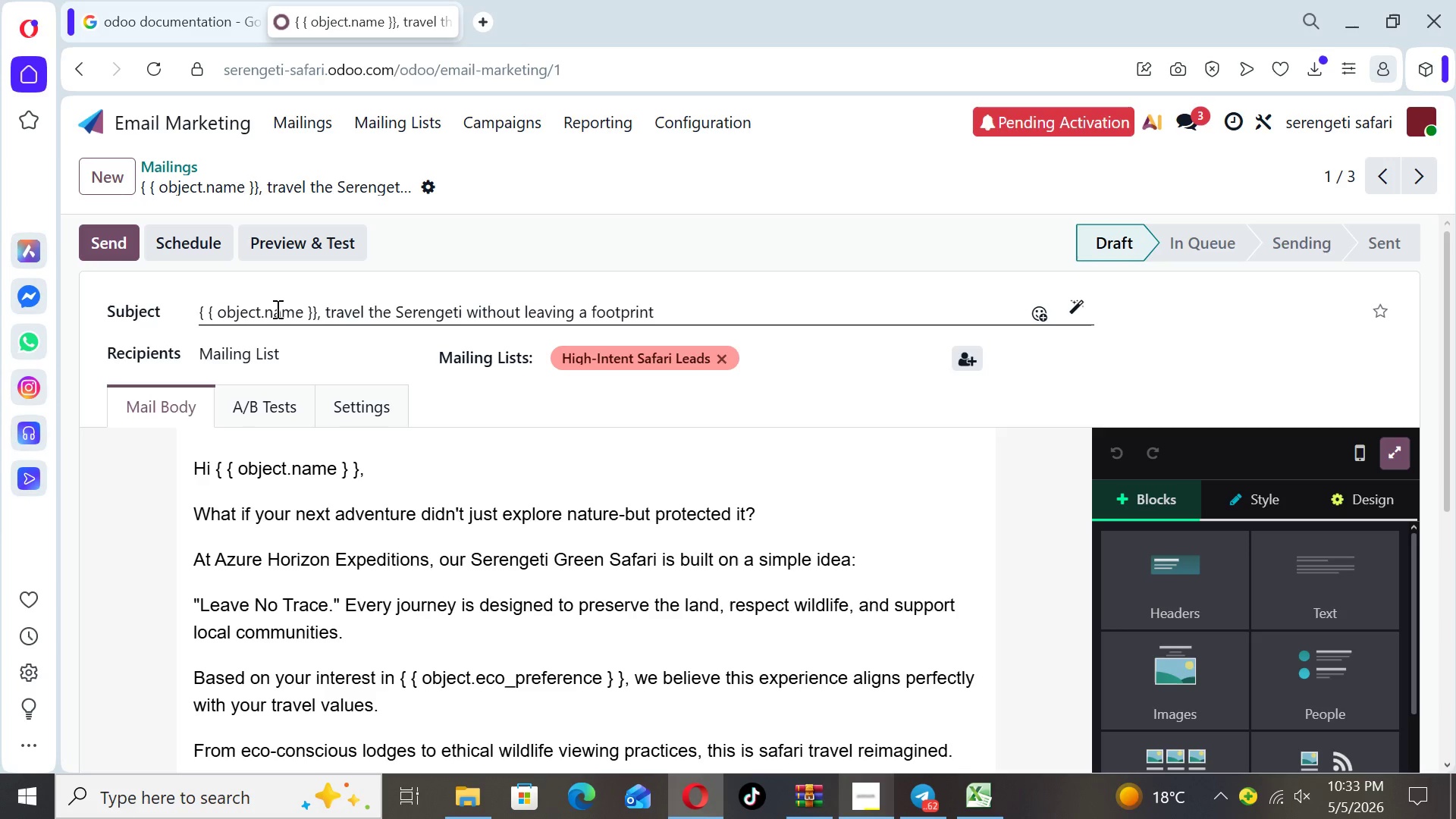 
wait(17.11)
 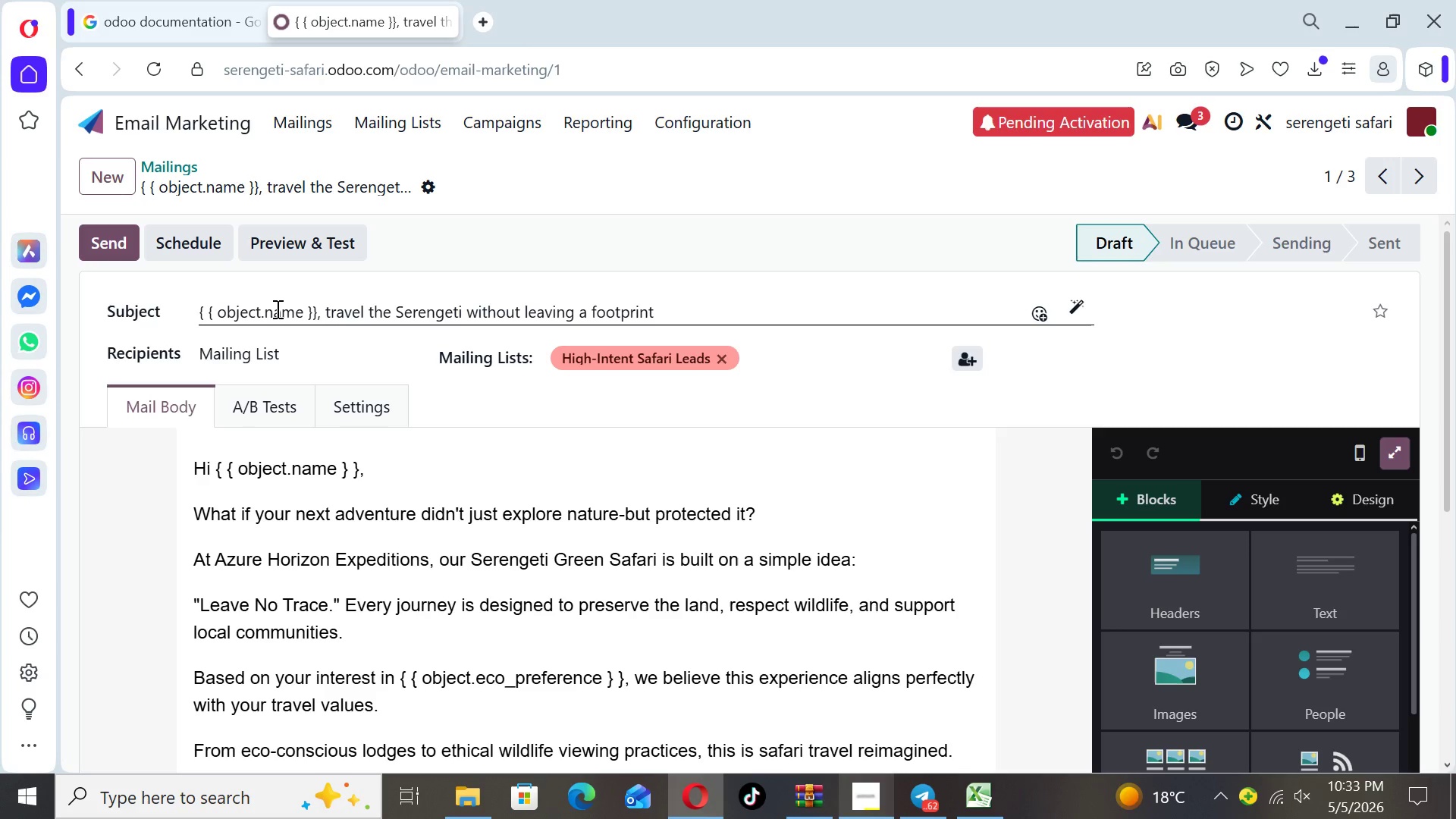 
left_click_drag(start_coordinate=[196, 469], to_coordinate=[646, 482])
 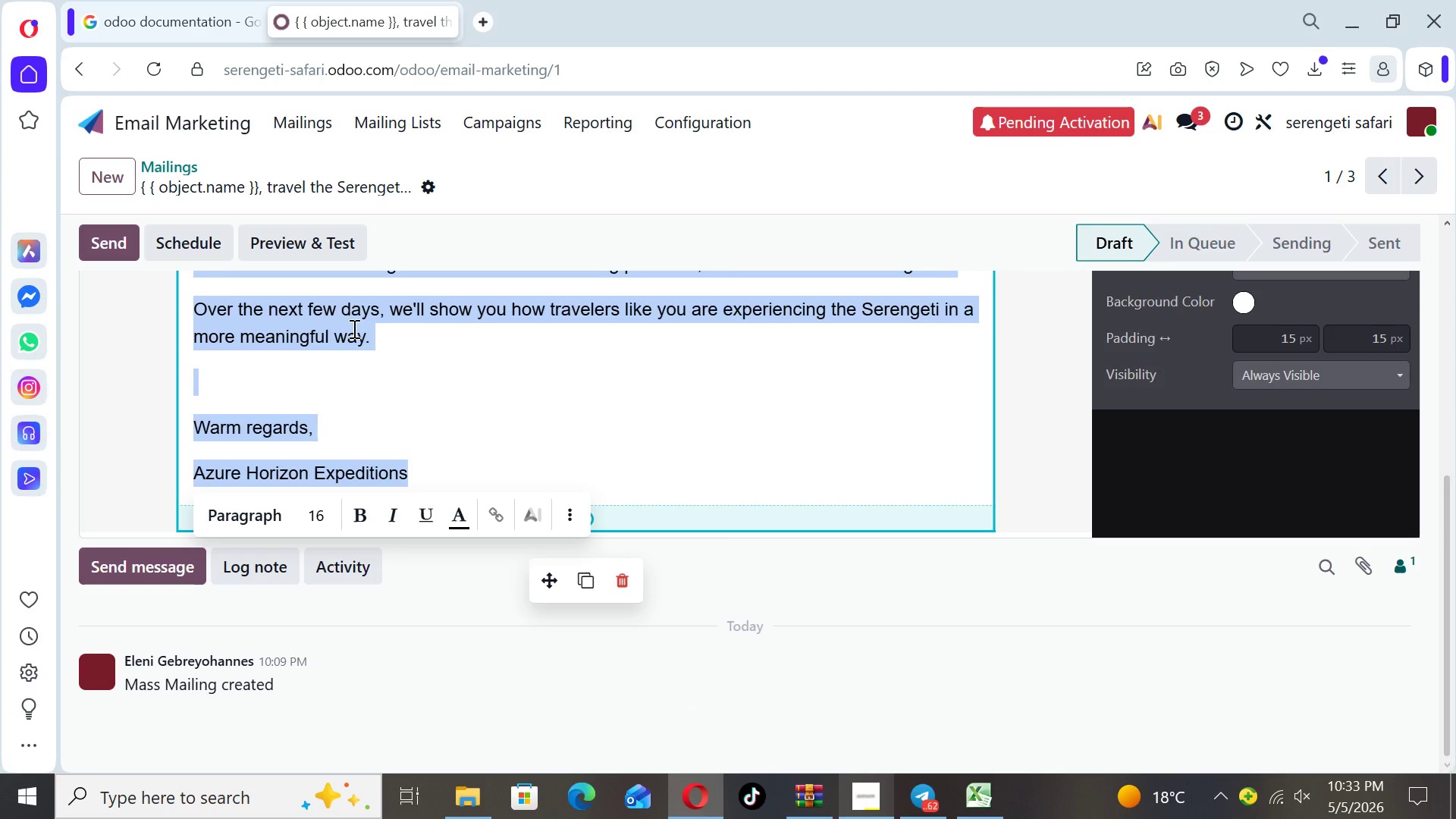 
right_click([353, 328])
 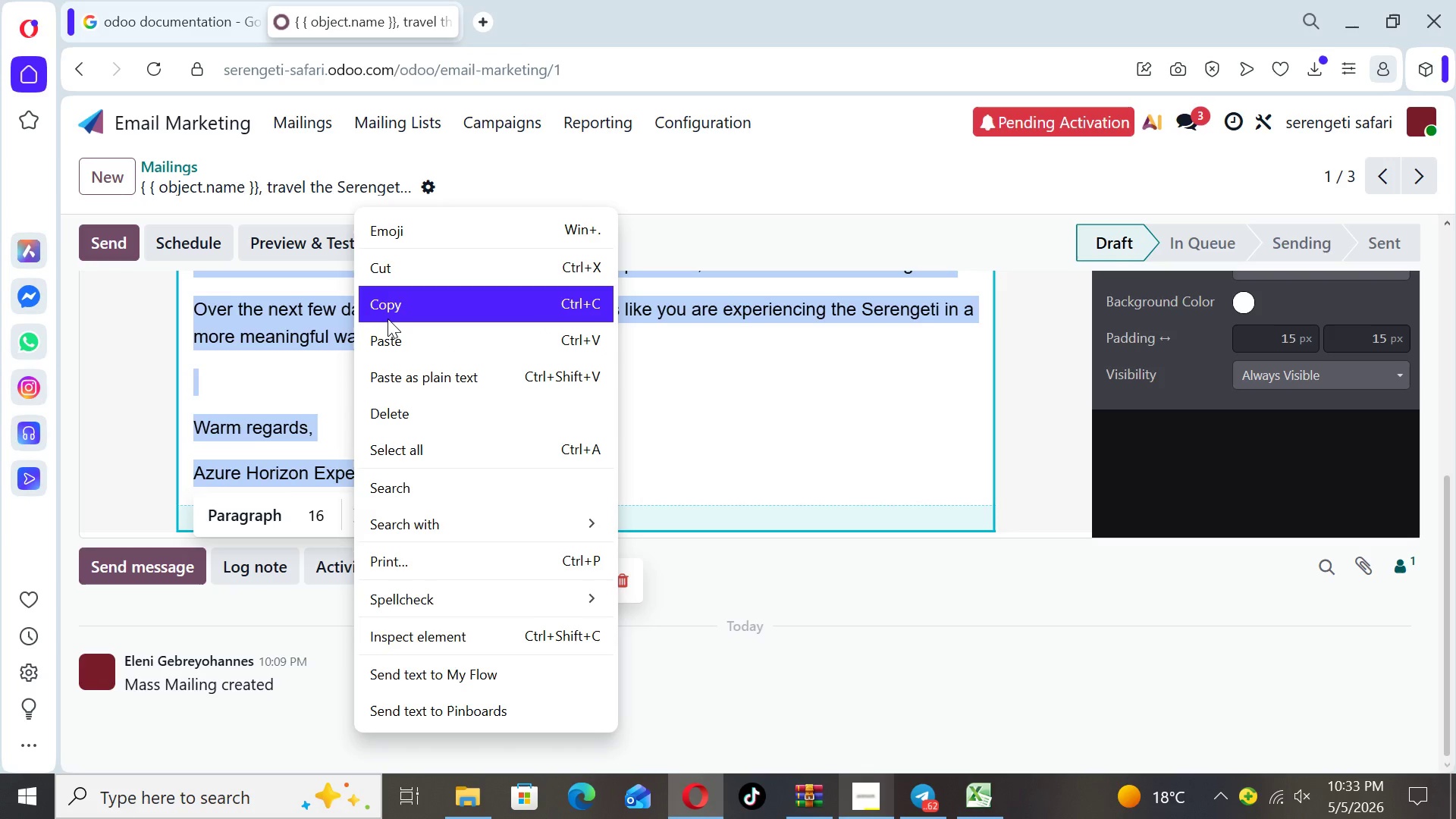 
left_click([388, 318])
 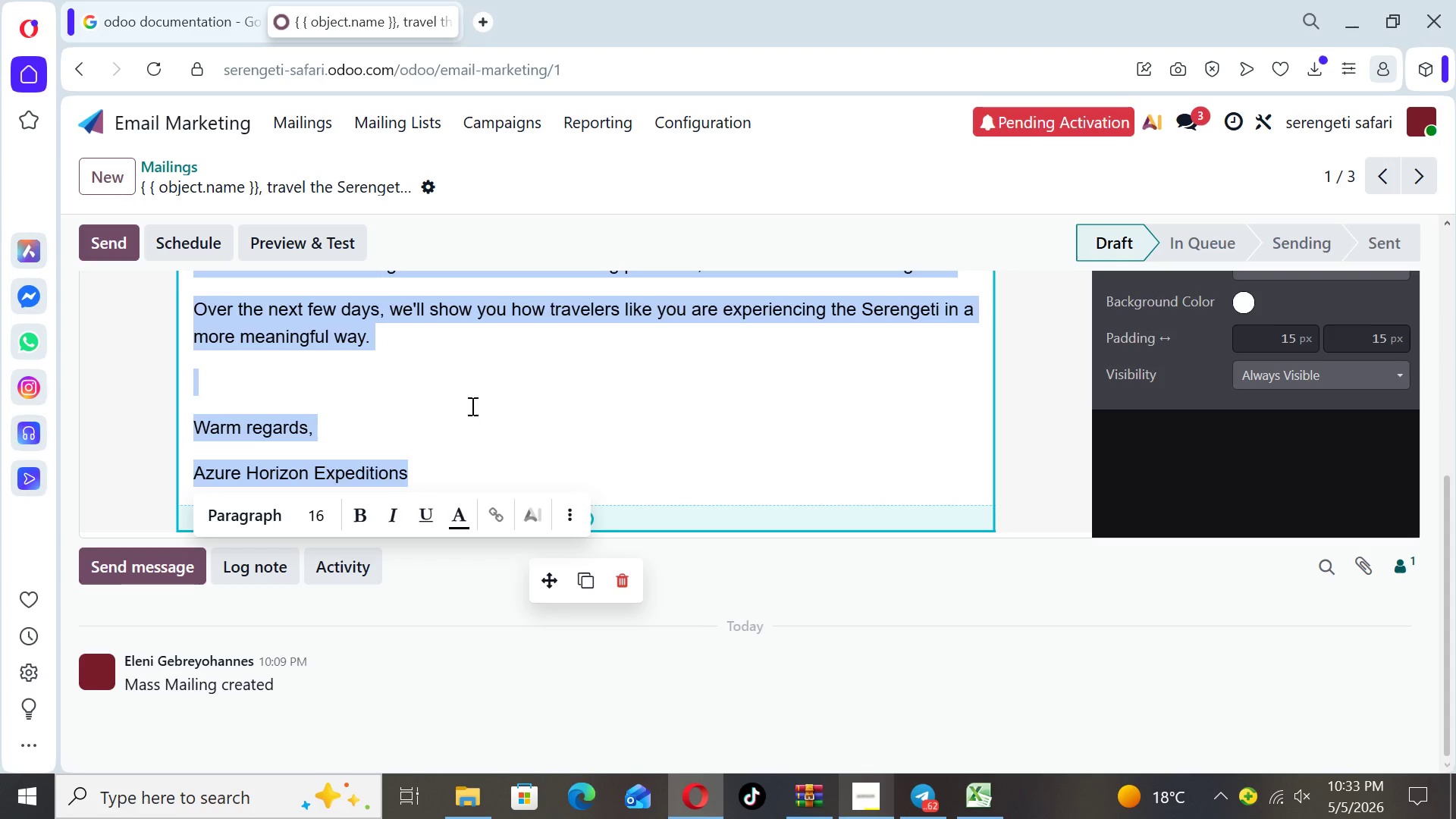 
left_click([471, 406])
 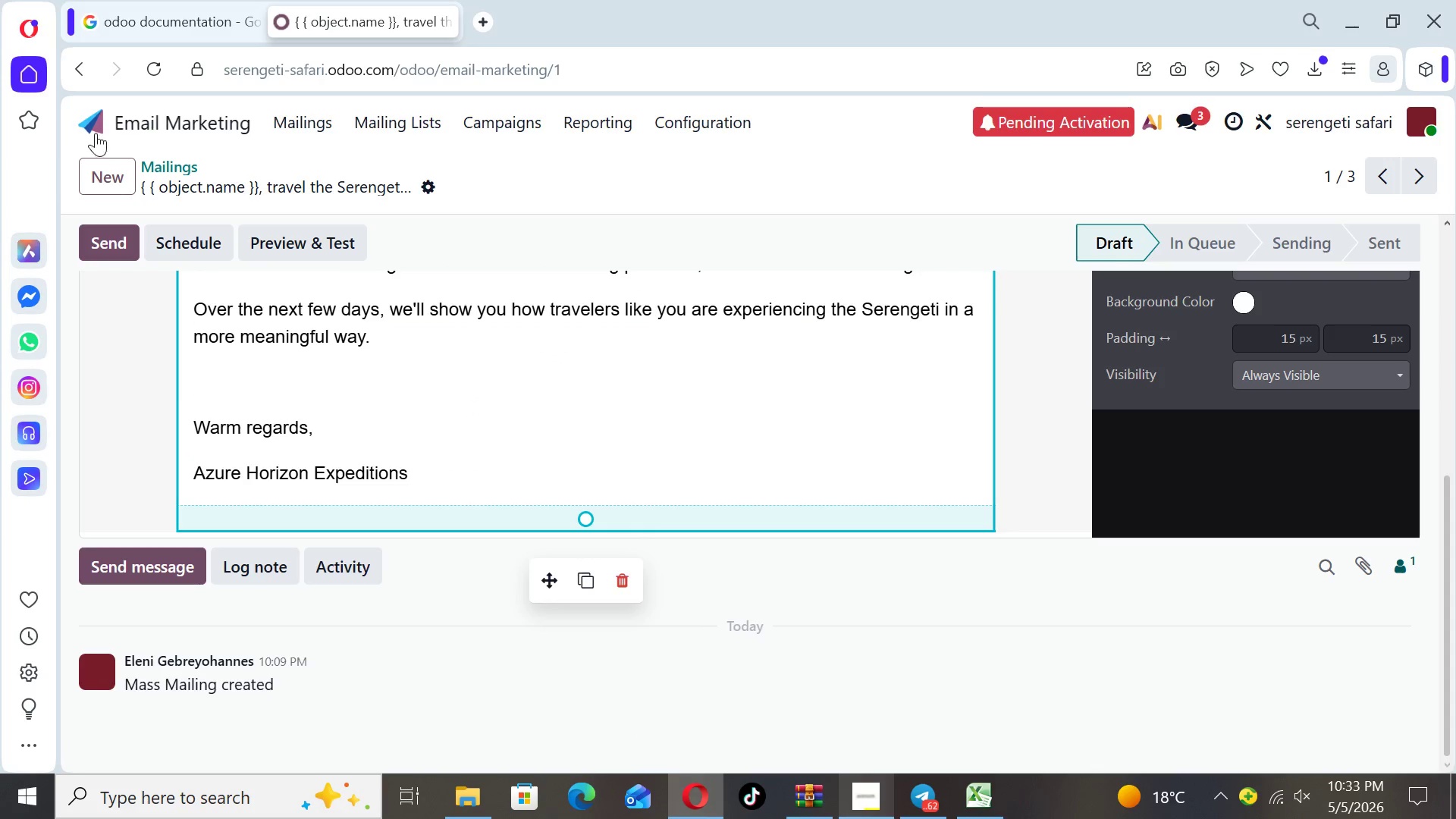 
left_click([96, 125])
 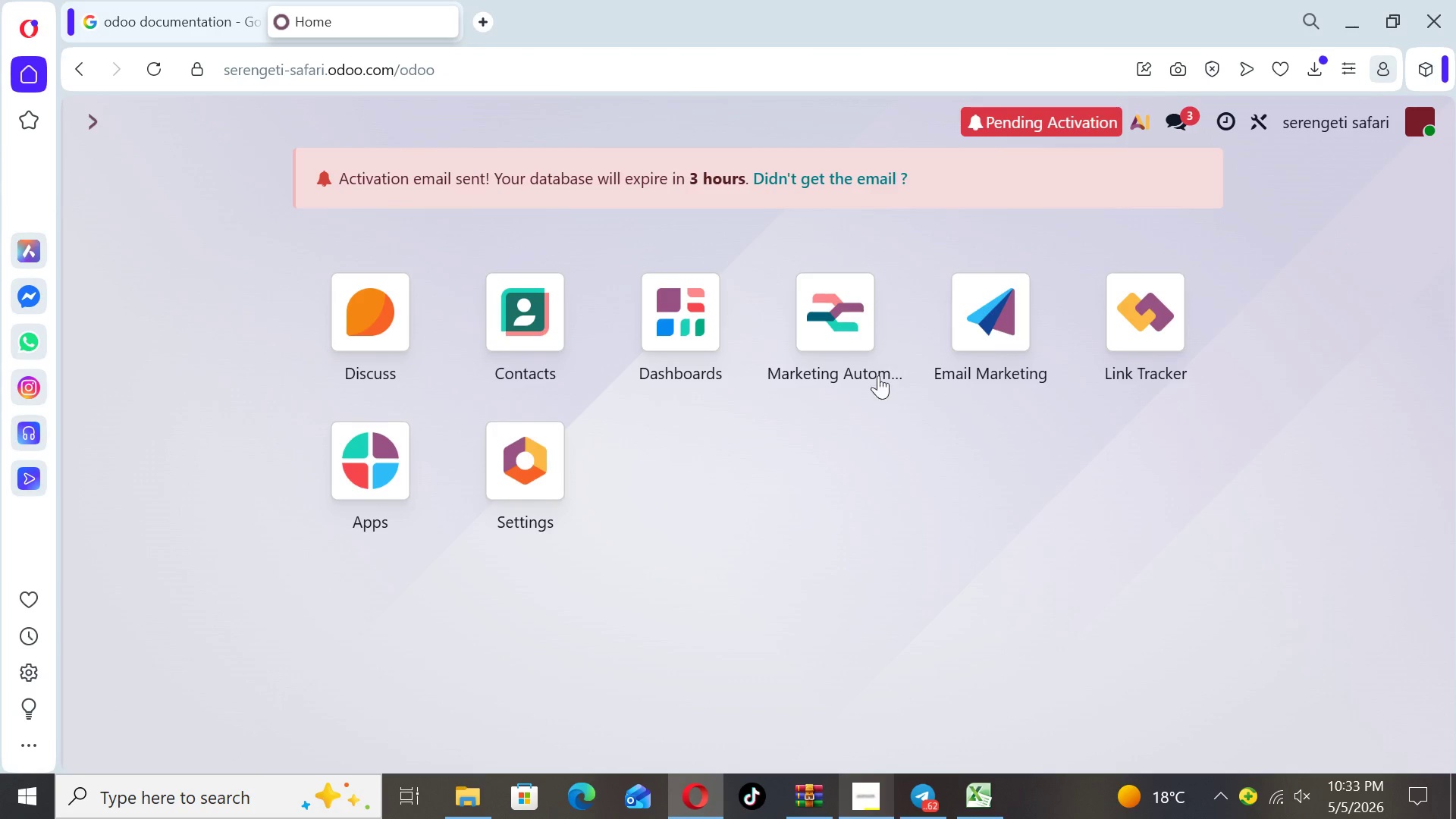 
left_click([851, 340])
 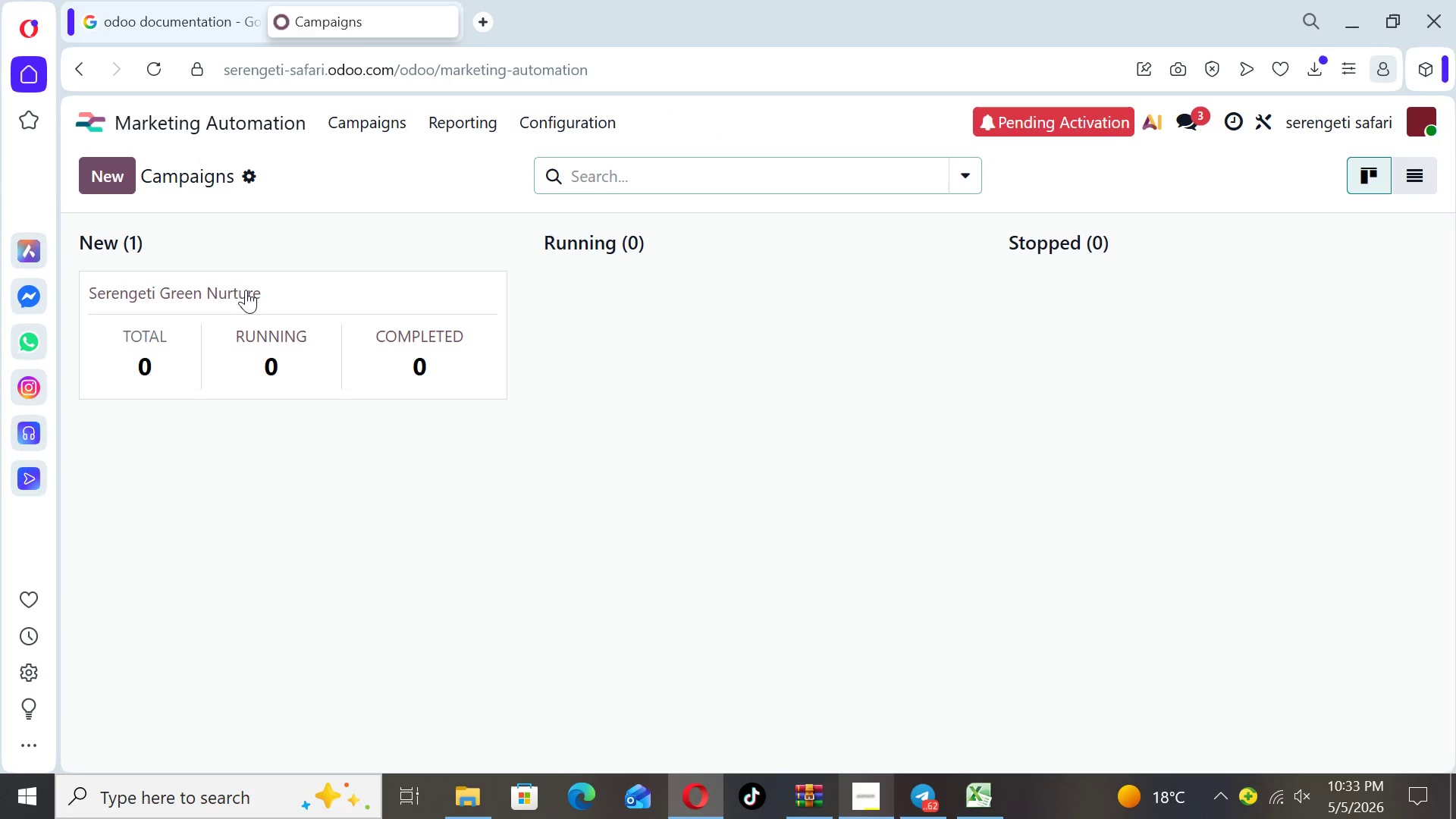 
left_click([222, 284])
 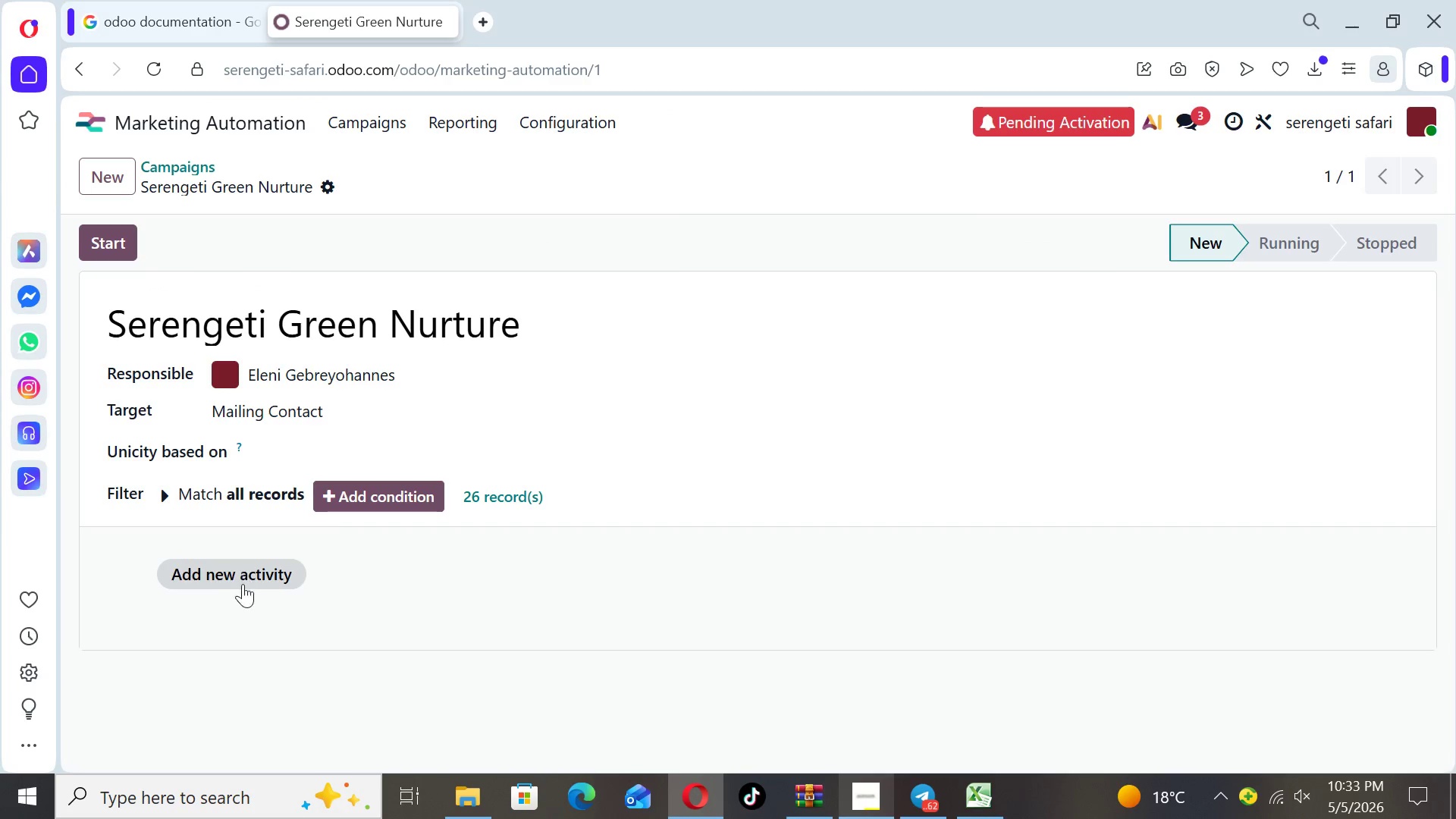 
left_click([243, 585])
 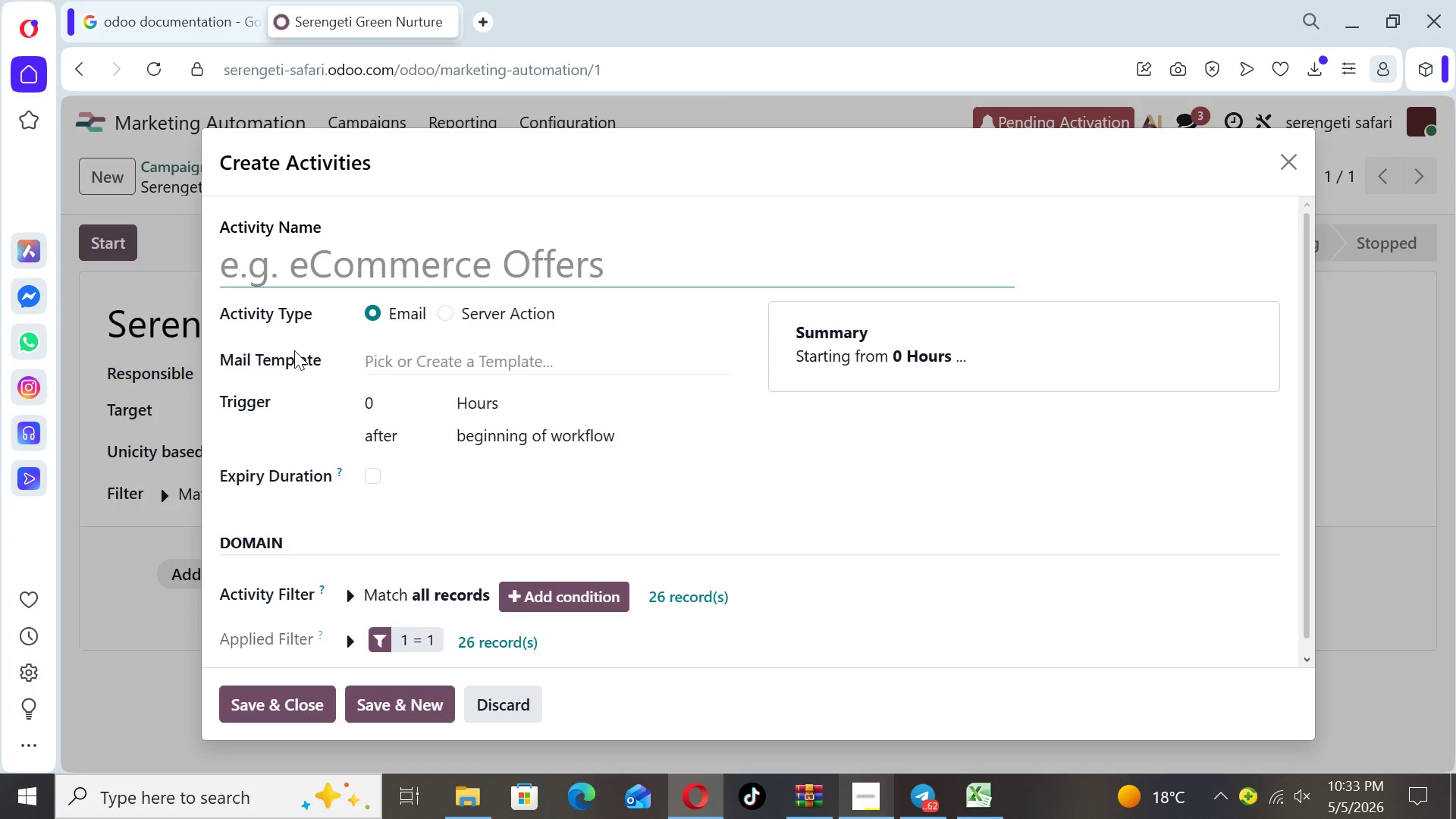 
type(Email 1)
 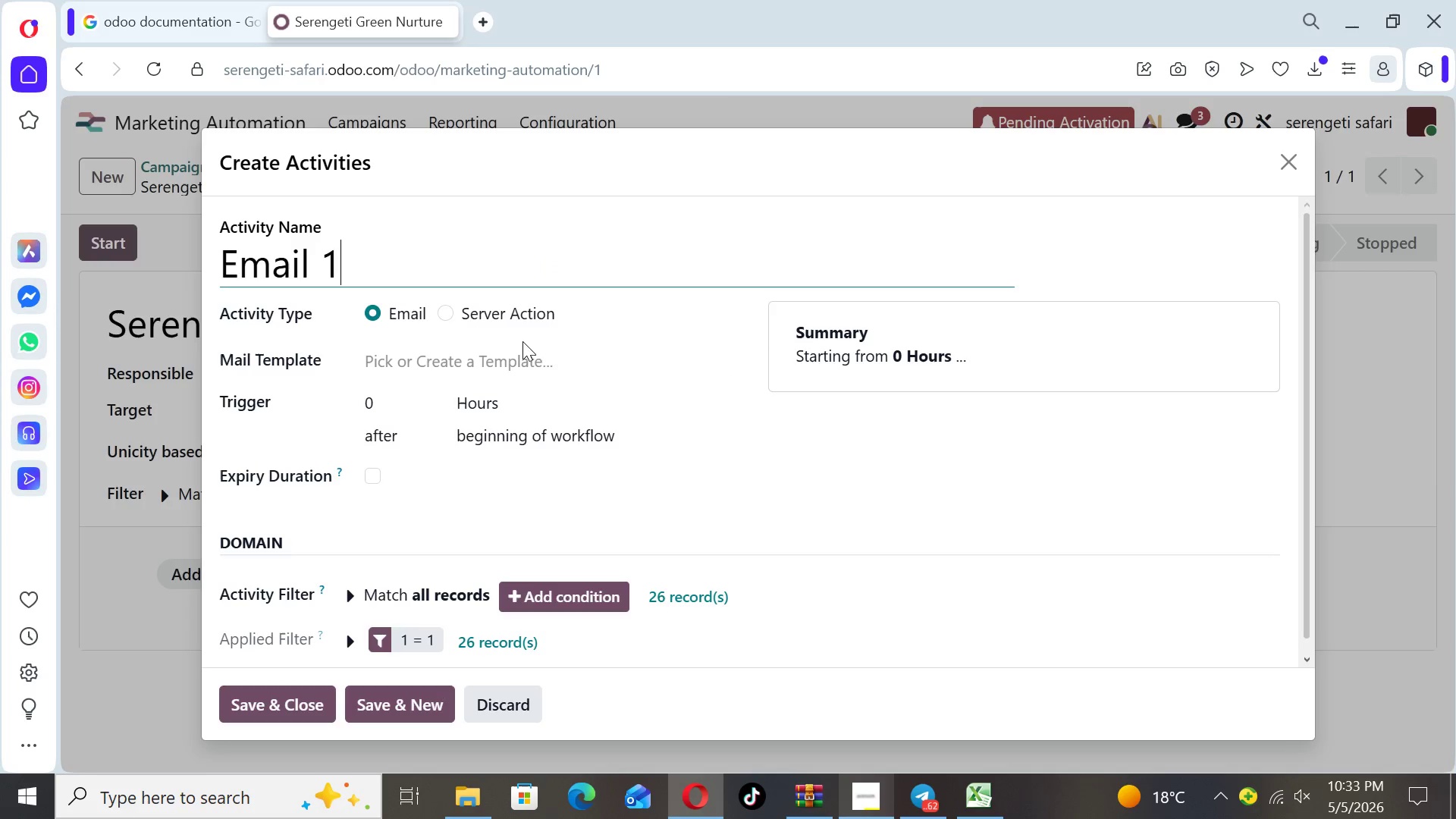 
left_click([521, 350])
 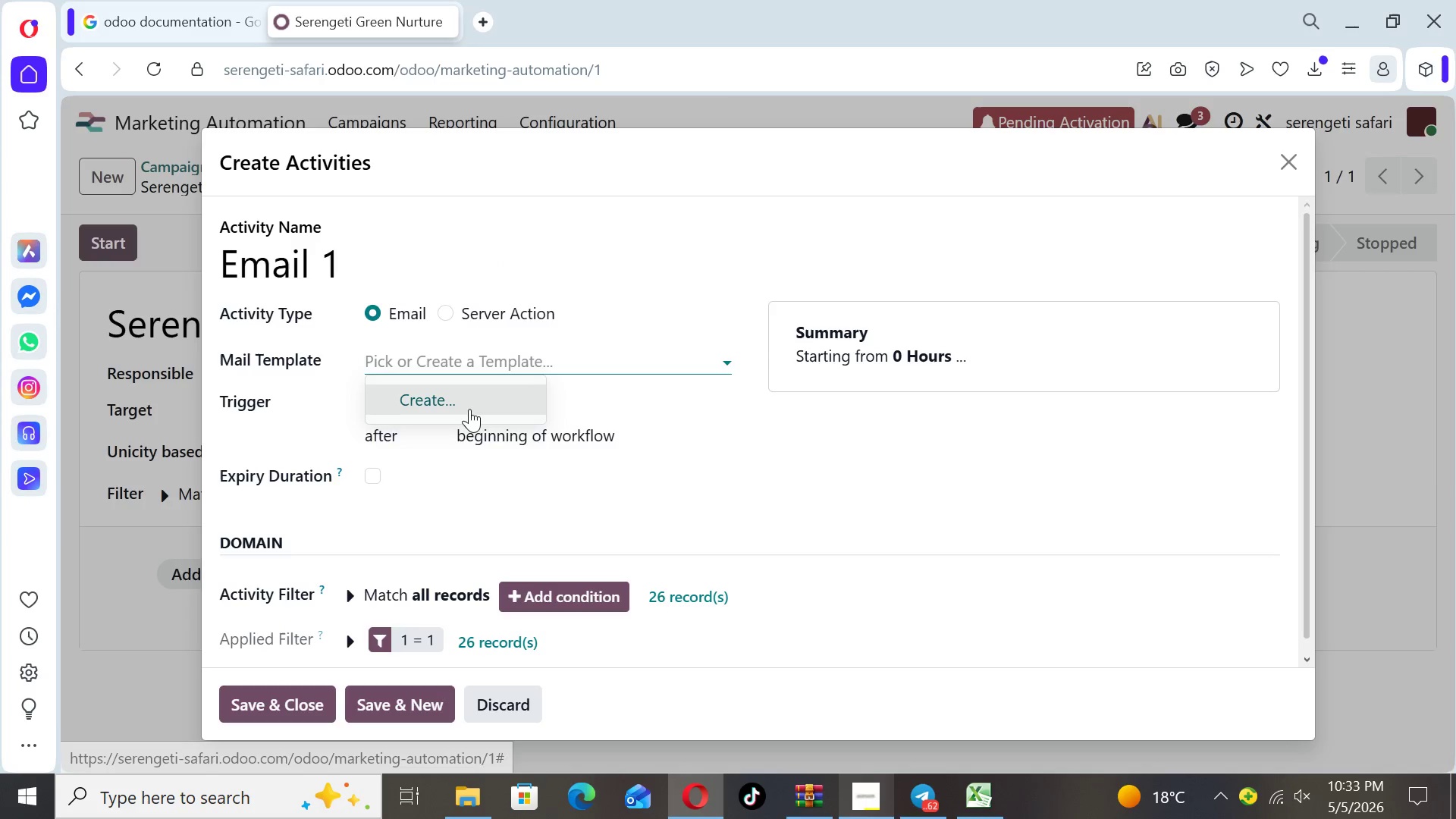 
left_click([469, 403])
 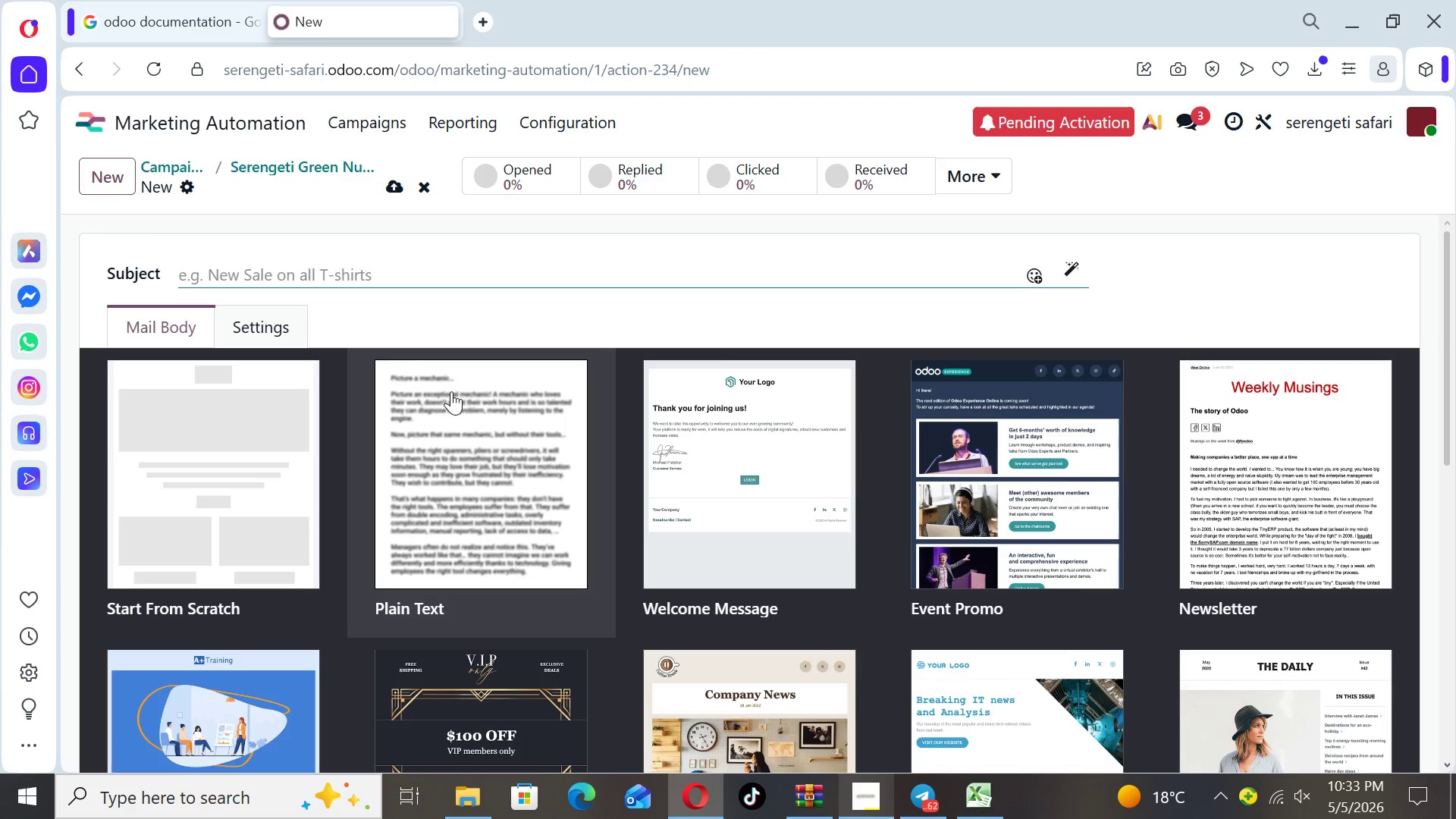 
left_click([253, 457])
 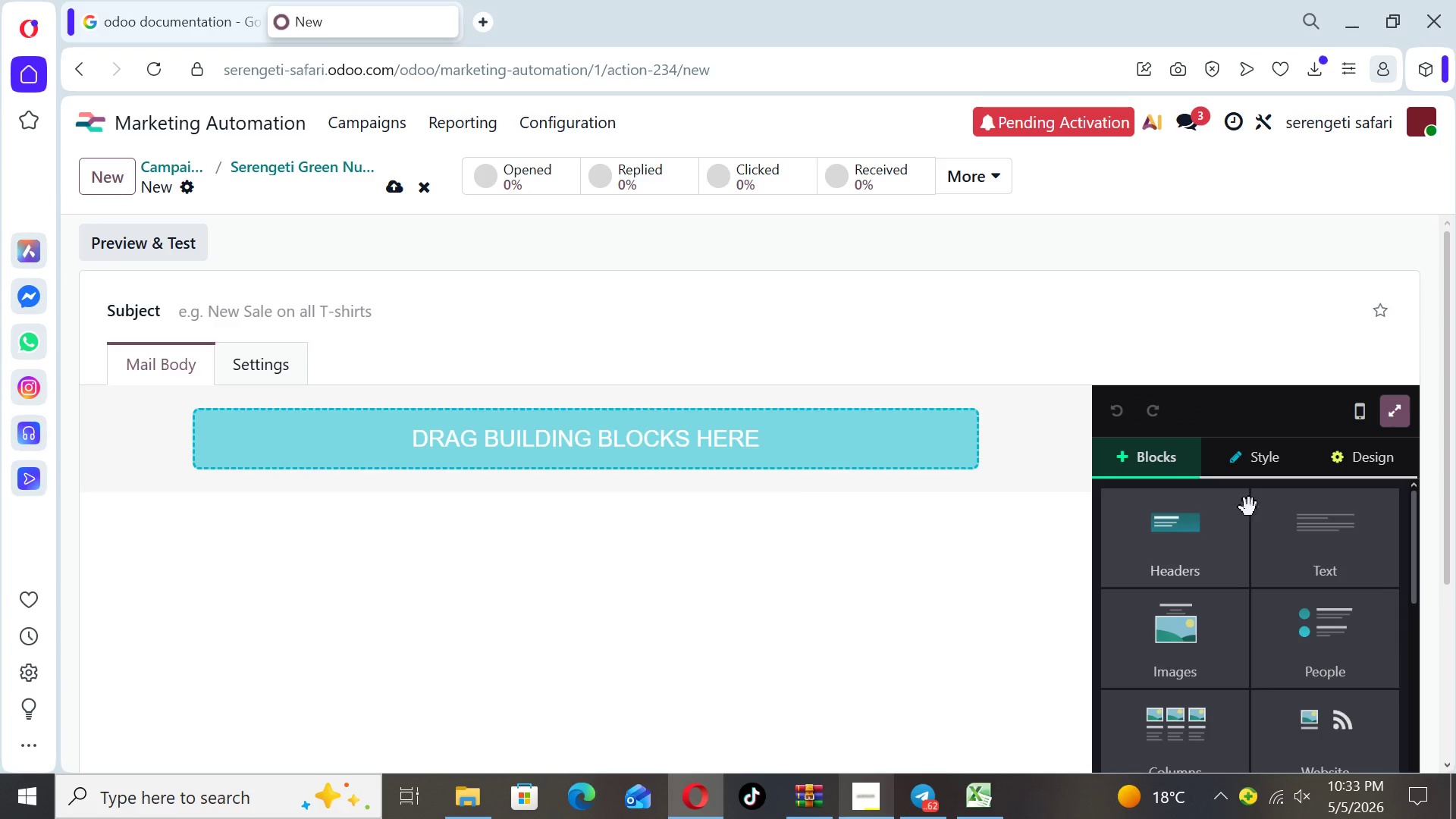 
left_click([1304, 543])
 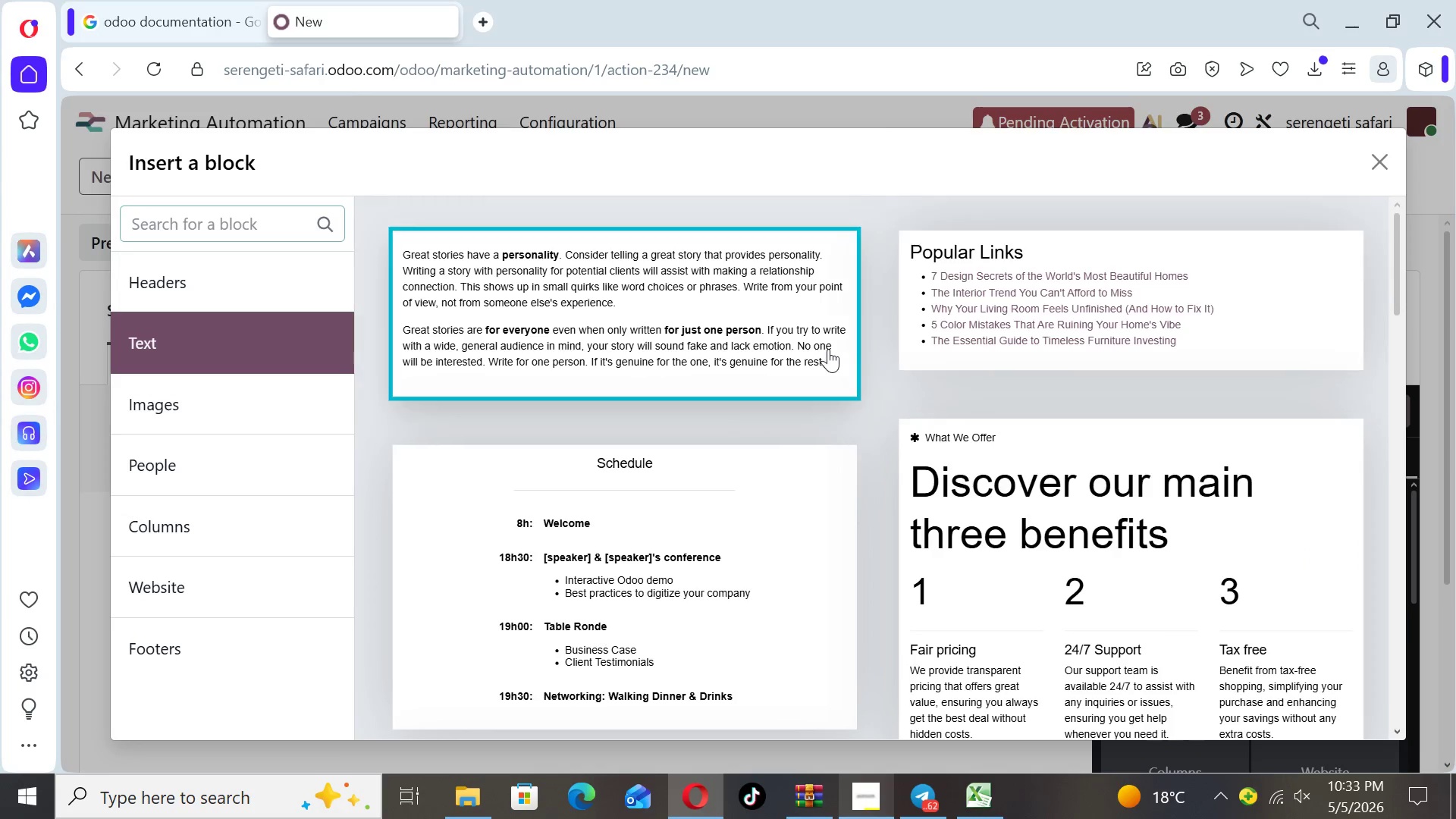 
left_click([761, 327])
 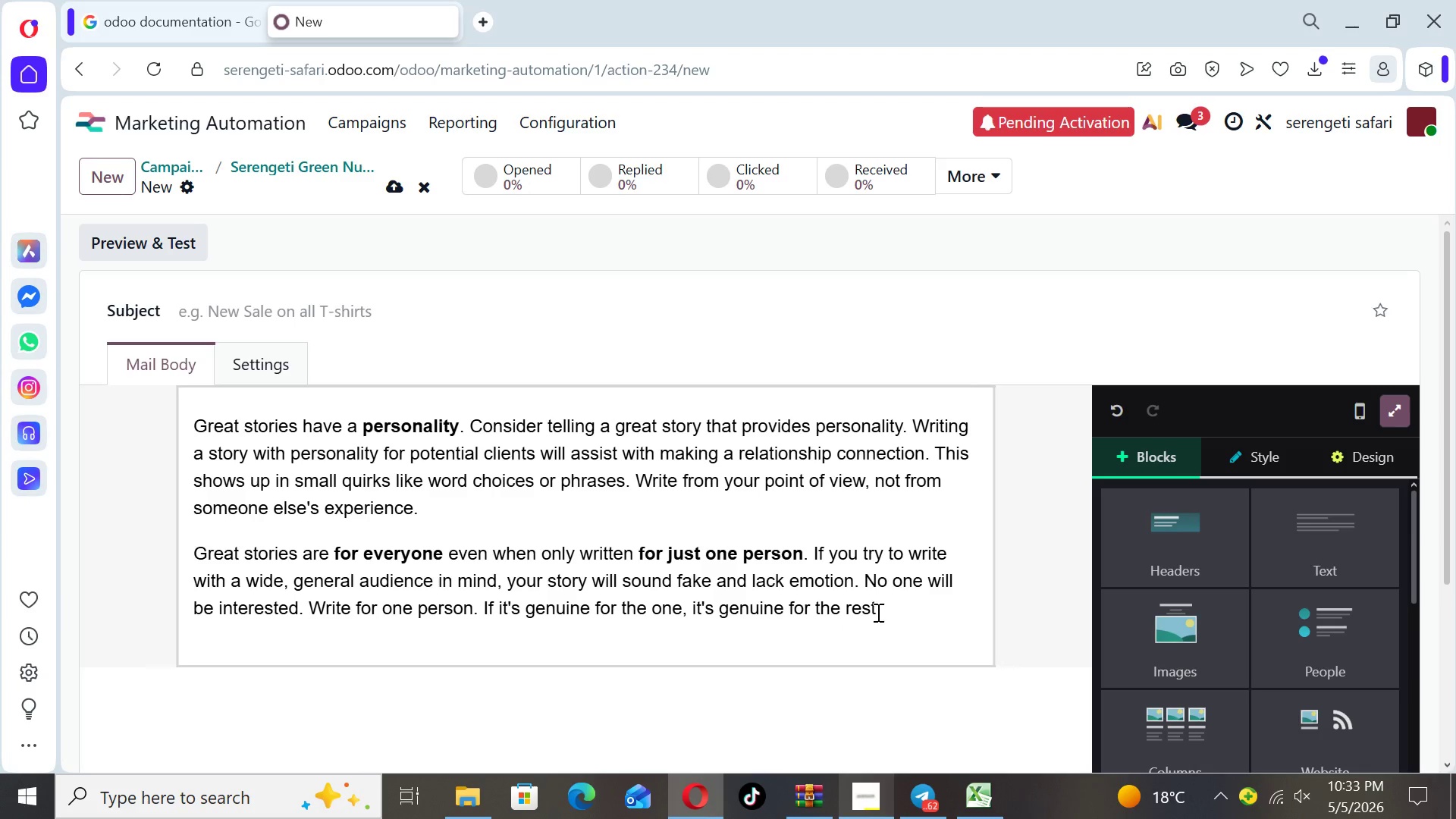 
left_click_drag(start_coordinate=[886, 611], to_coordinate=[184, 420])
 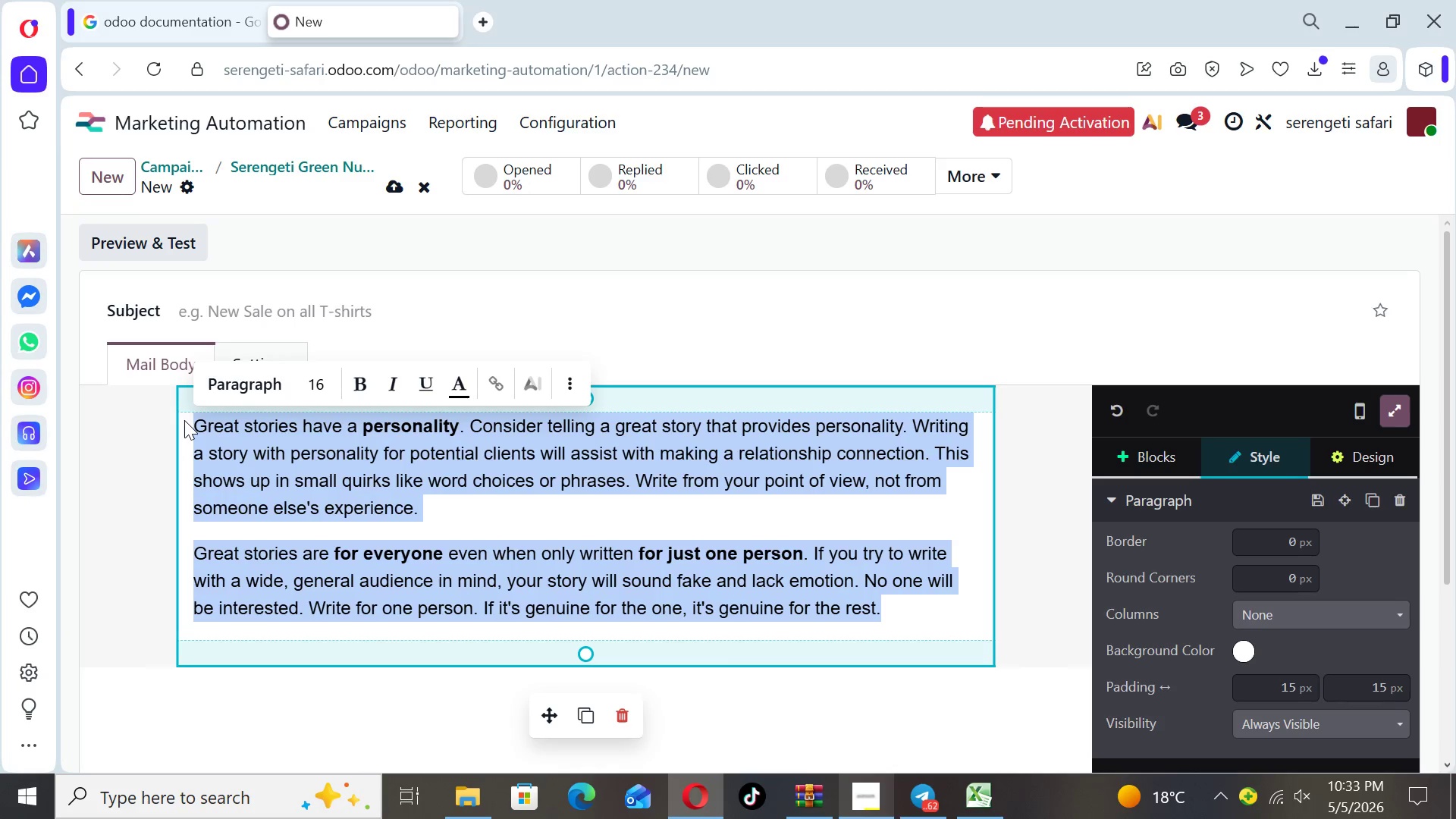 
key(Backspace)
 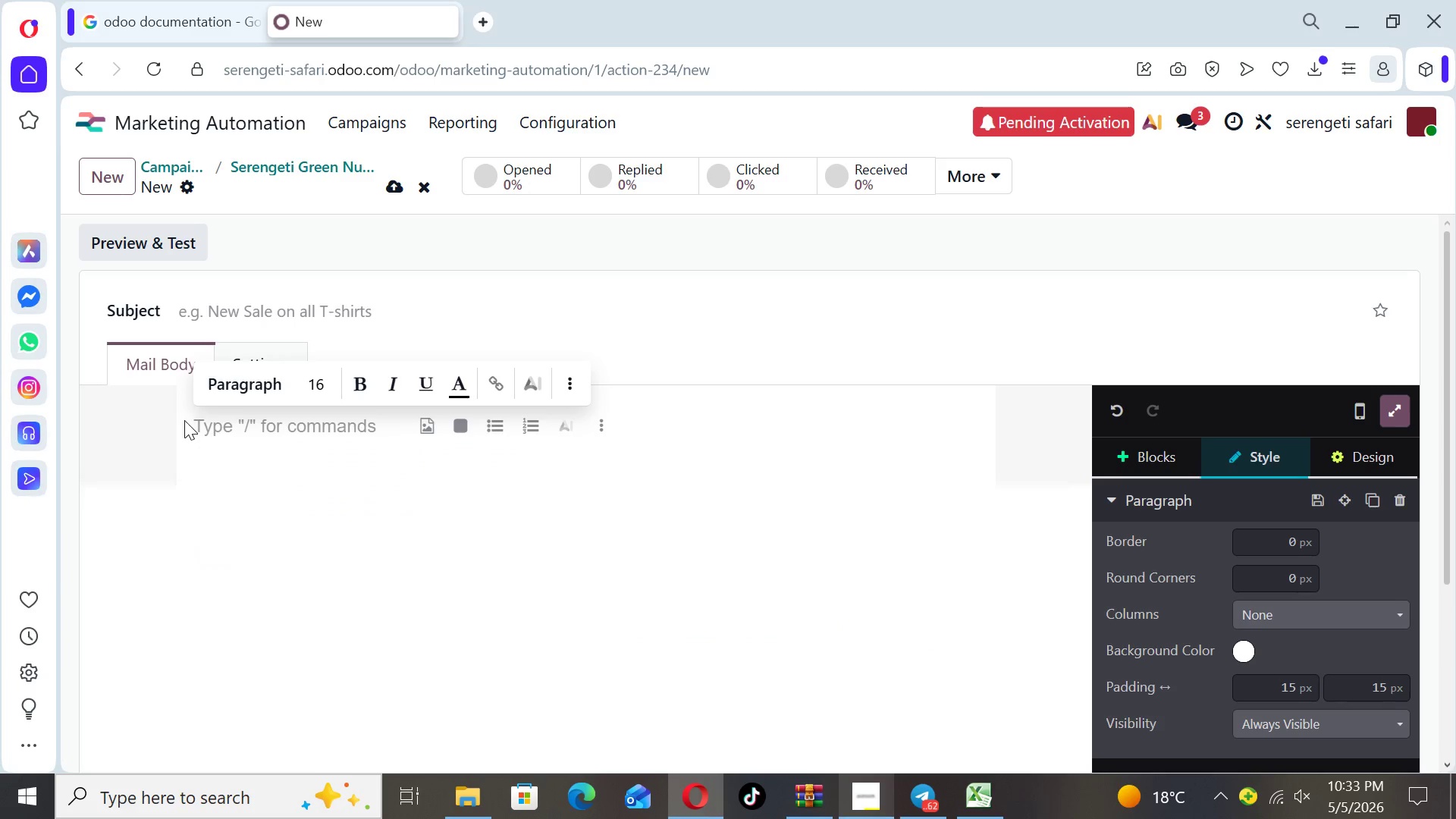 
key(Control+ControlLeft)
 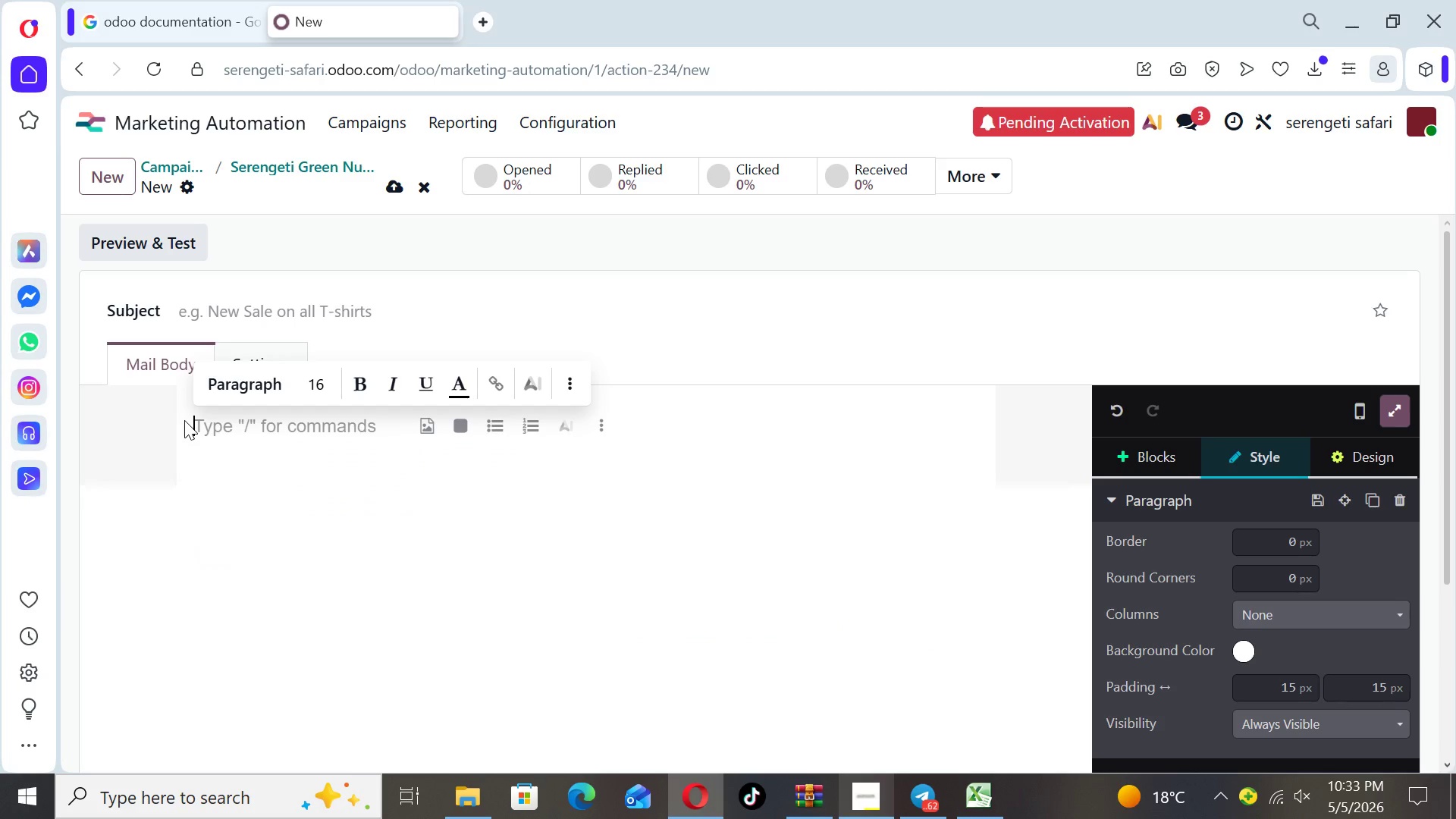 
key(Control+V)
 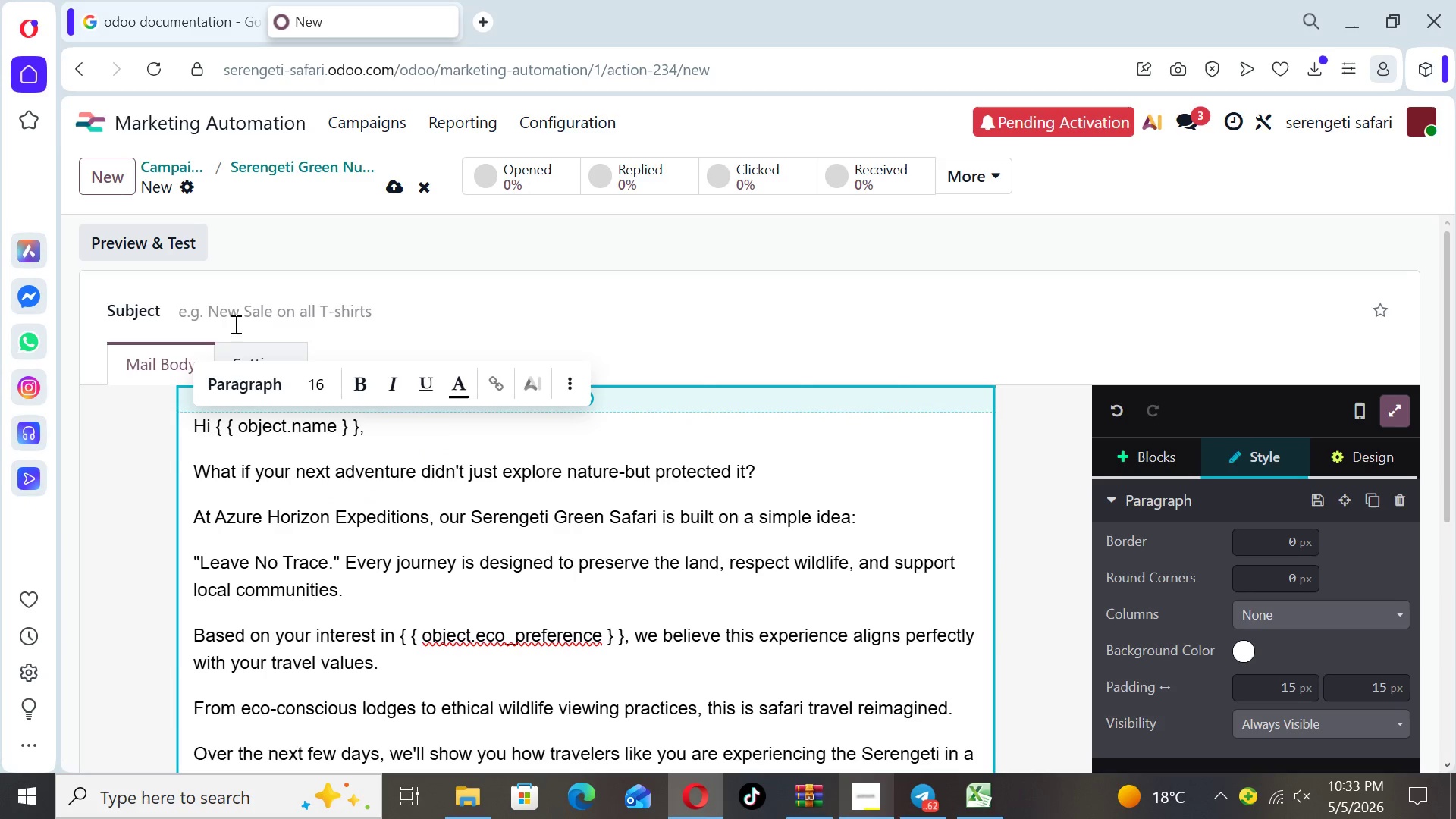 
left_click([234, 312])
 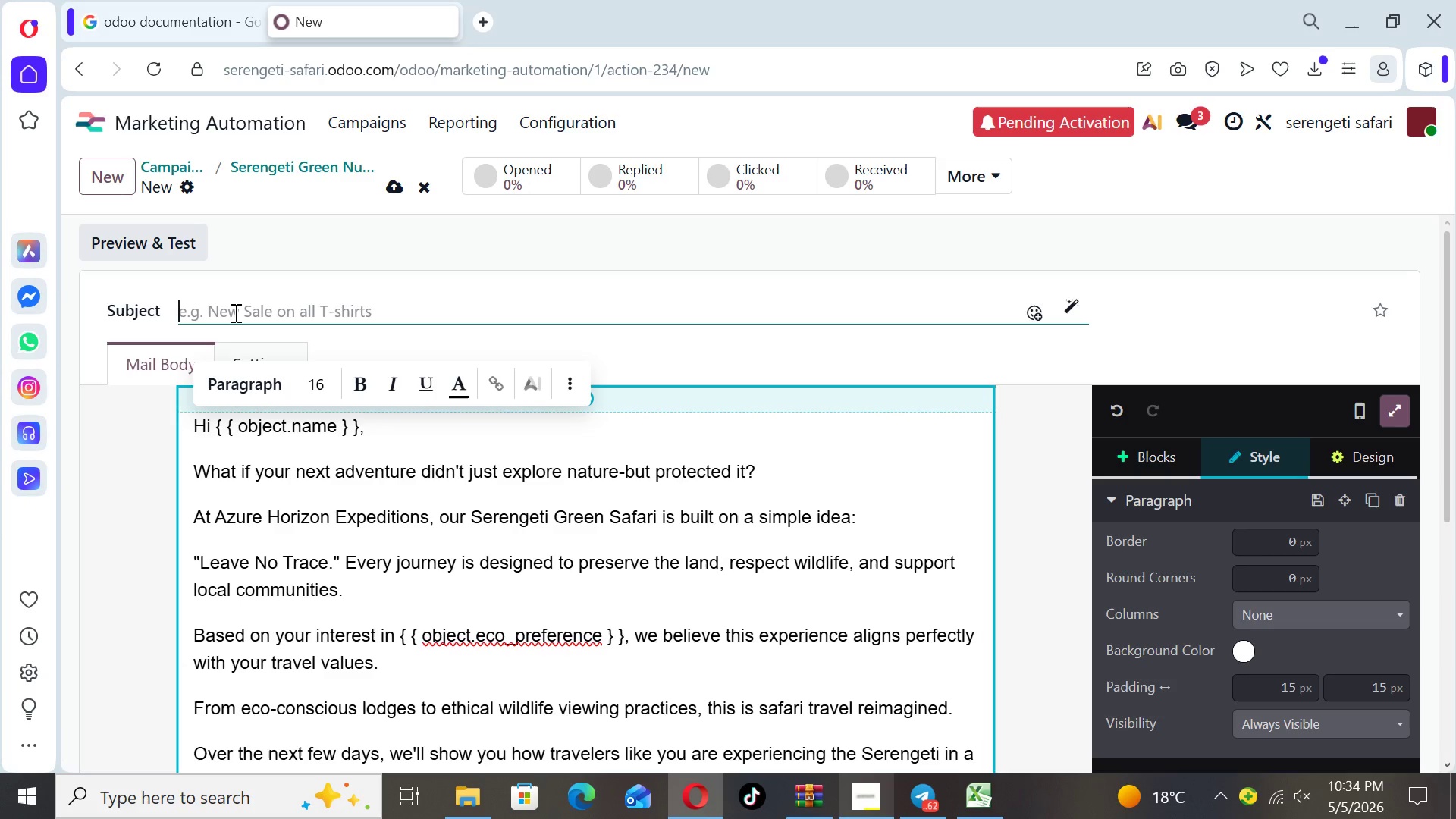 
type({ { object.name } }, travel the Serengeti witho)
key(Backspace)
type(out leaving a footprint)
 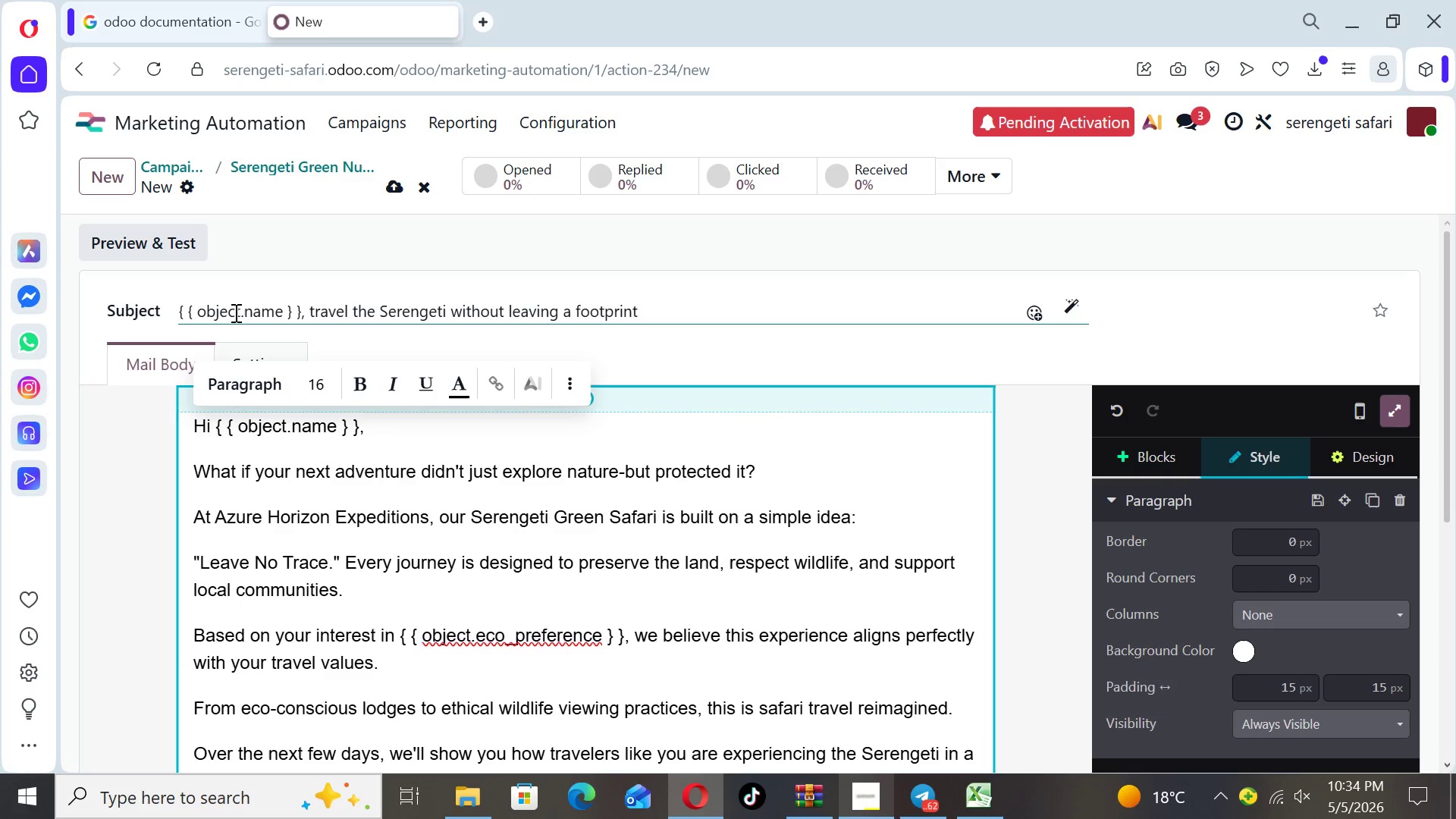 
wait(6.56)
 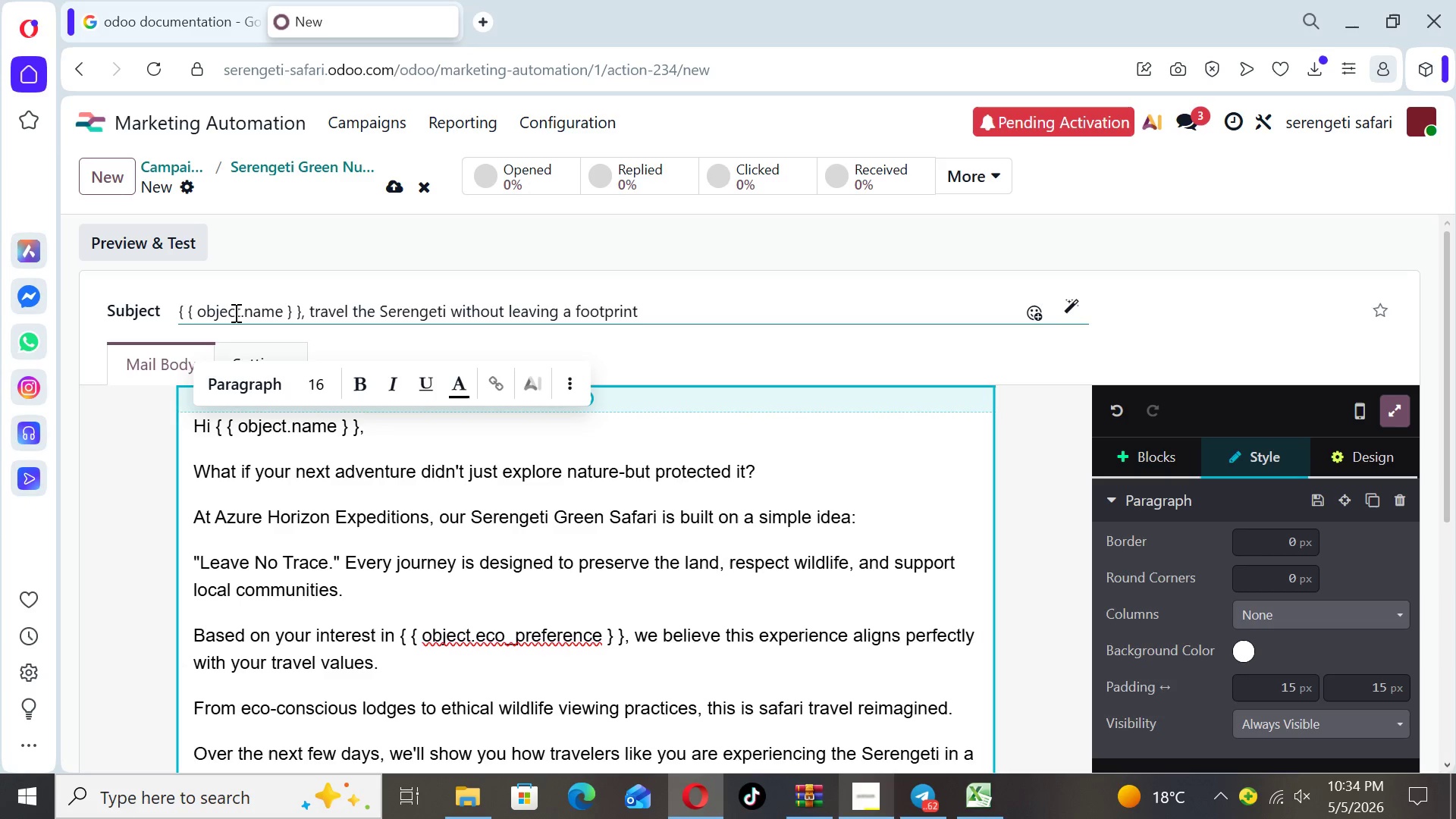 
mouse_move([411, 191])
 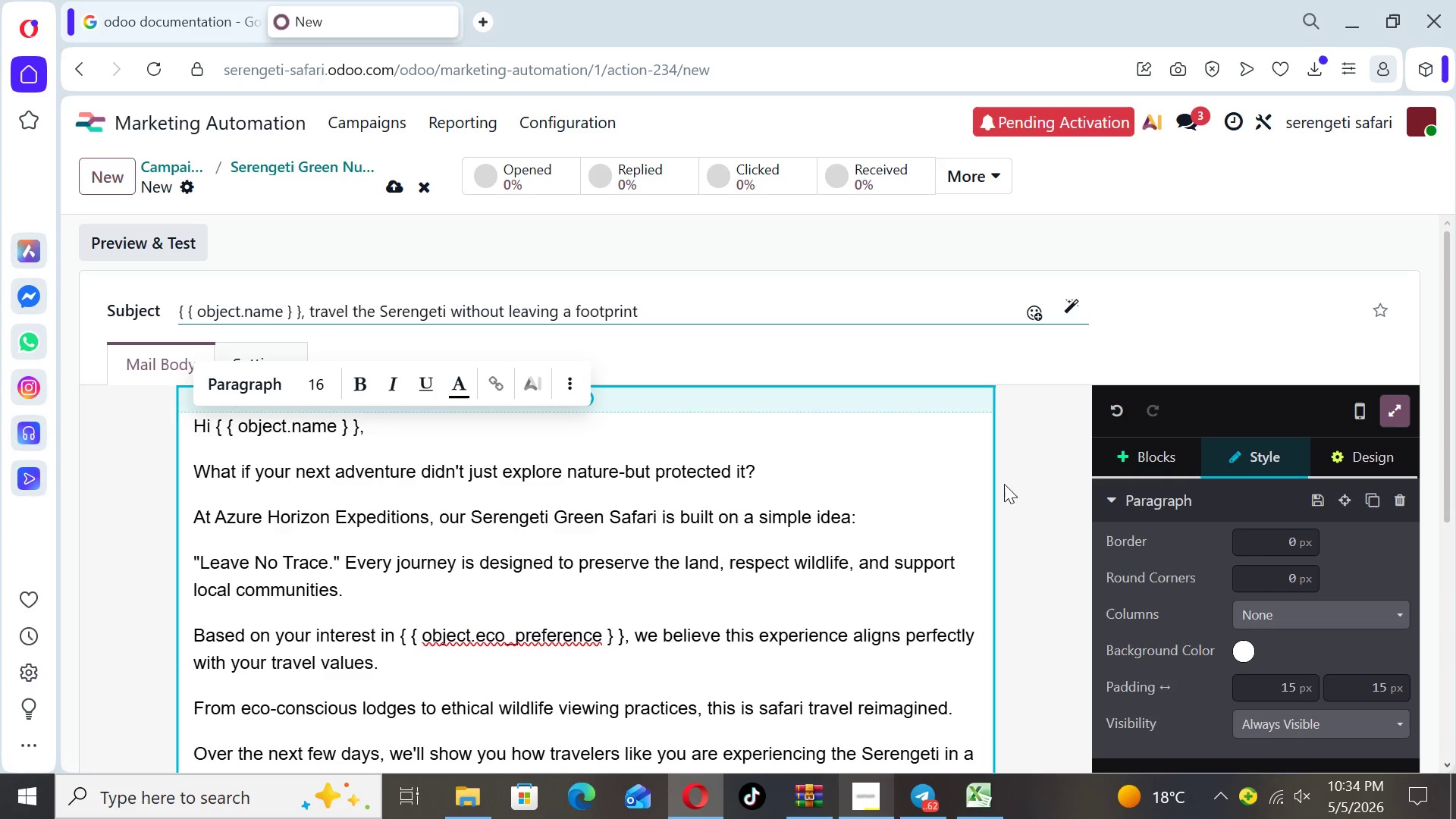 
left_click([1004, 487])
 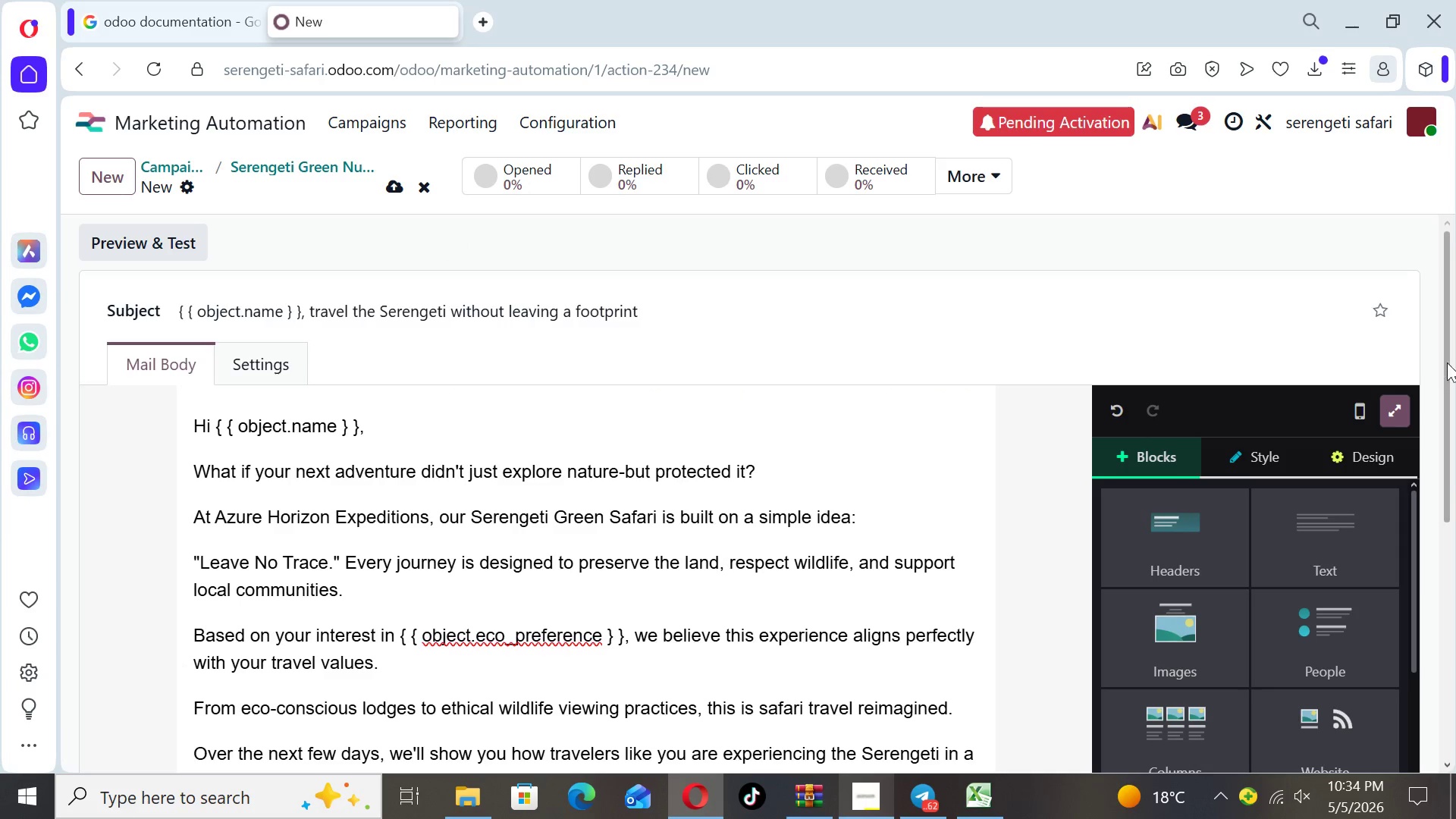 
left_click_drag(start_coordinate=[1452, 367], to_coordinate=[1438, 246])
 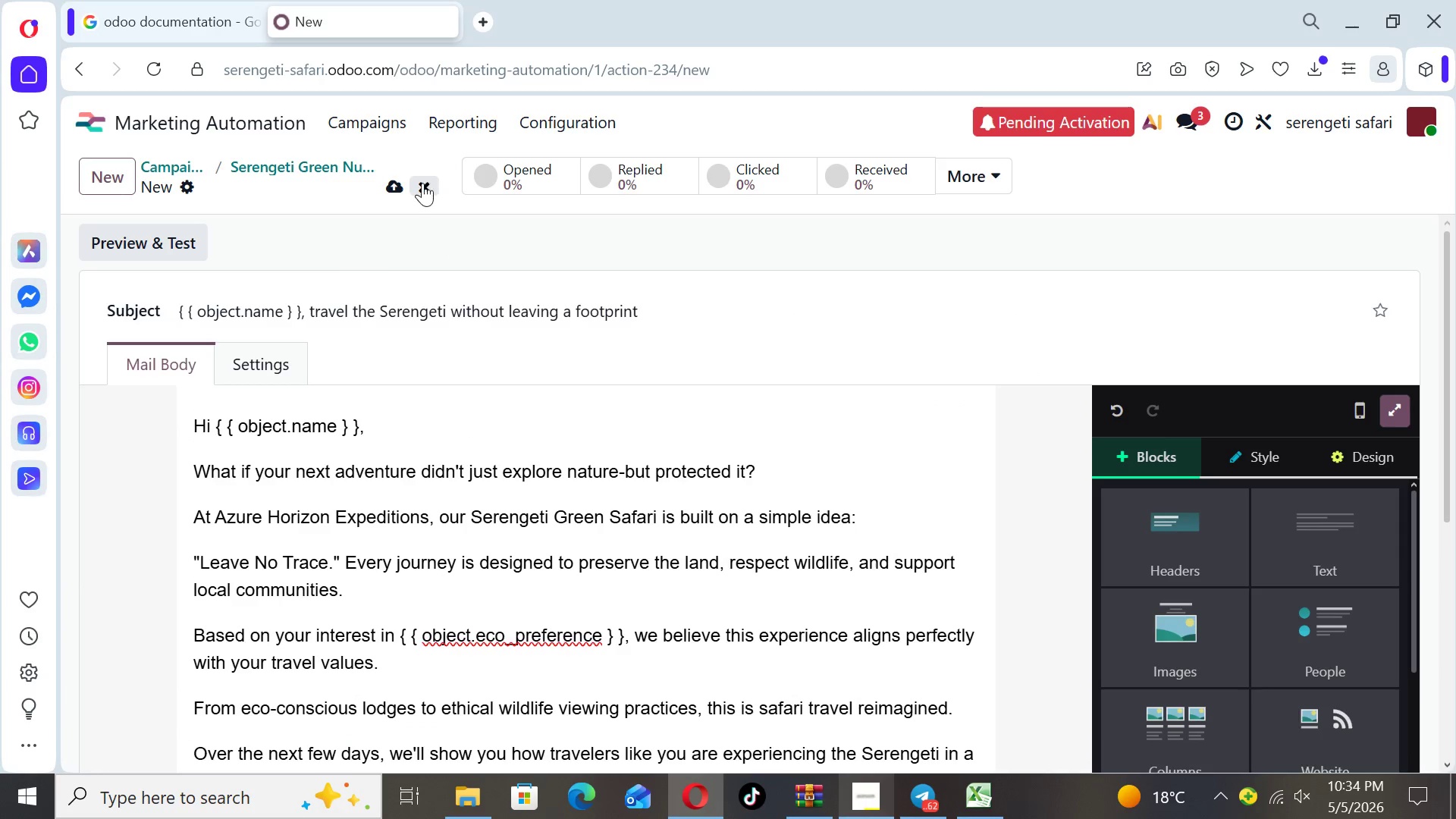 
left_click([399, 184])
 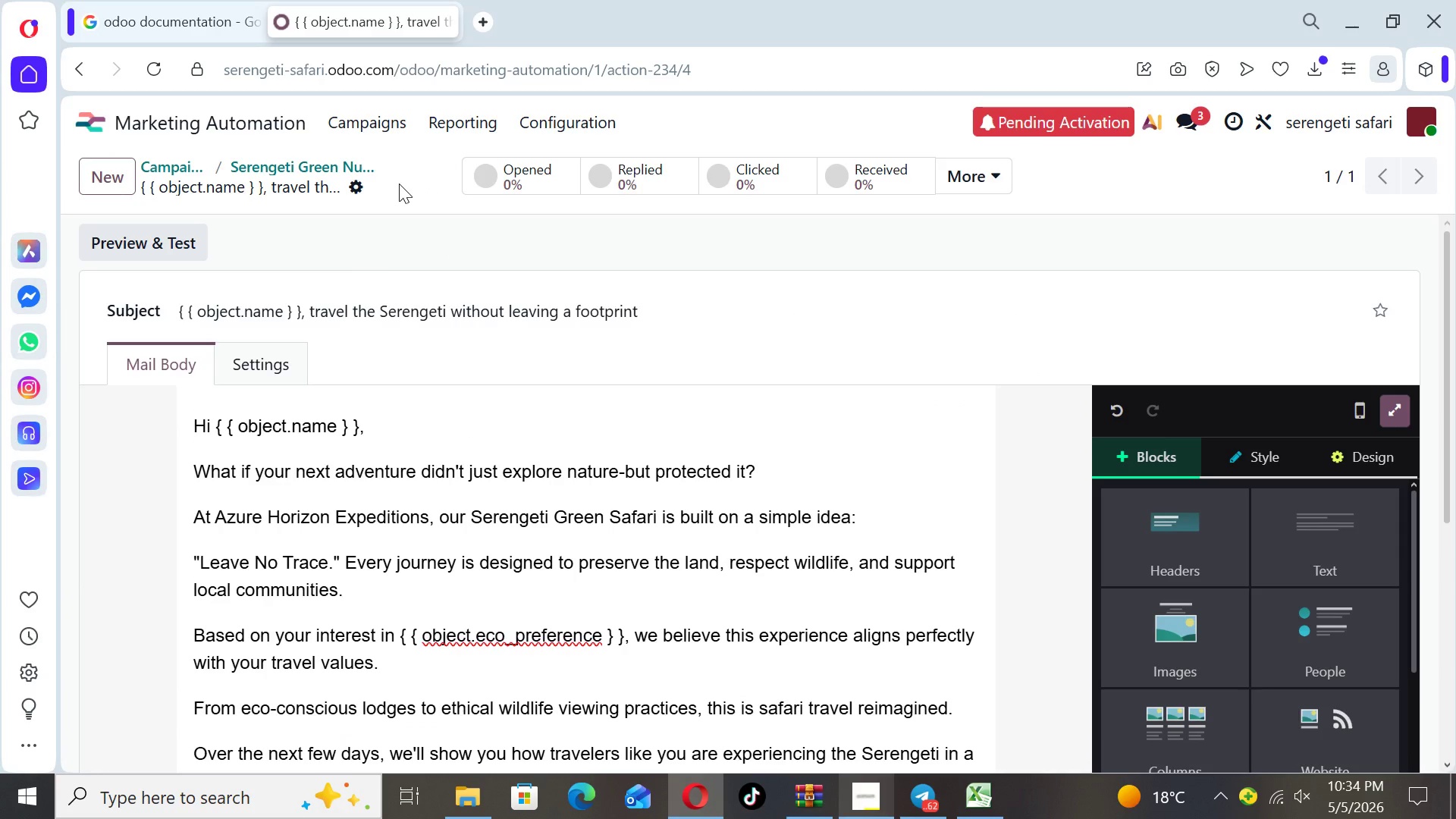 
wait(13.53)
 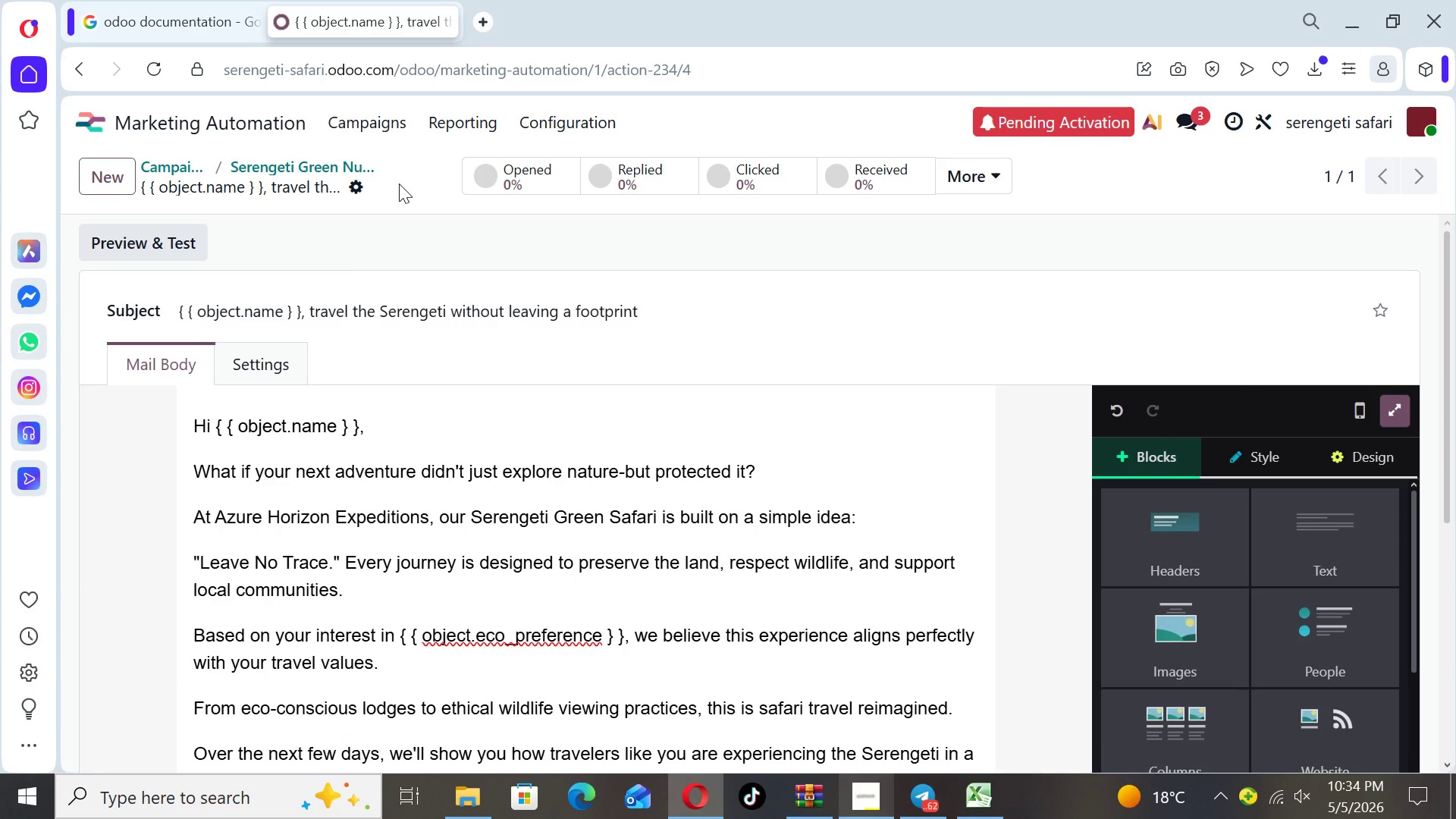 
left_click([263, 171])
 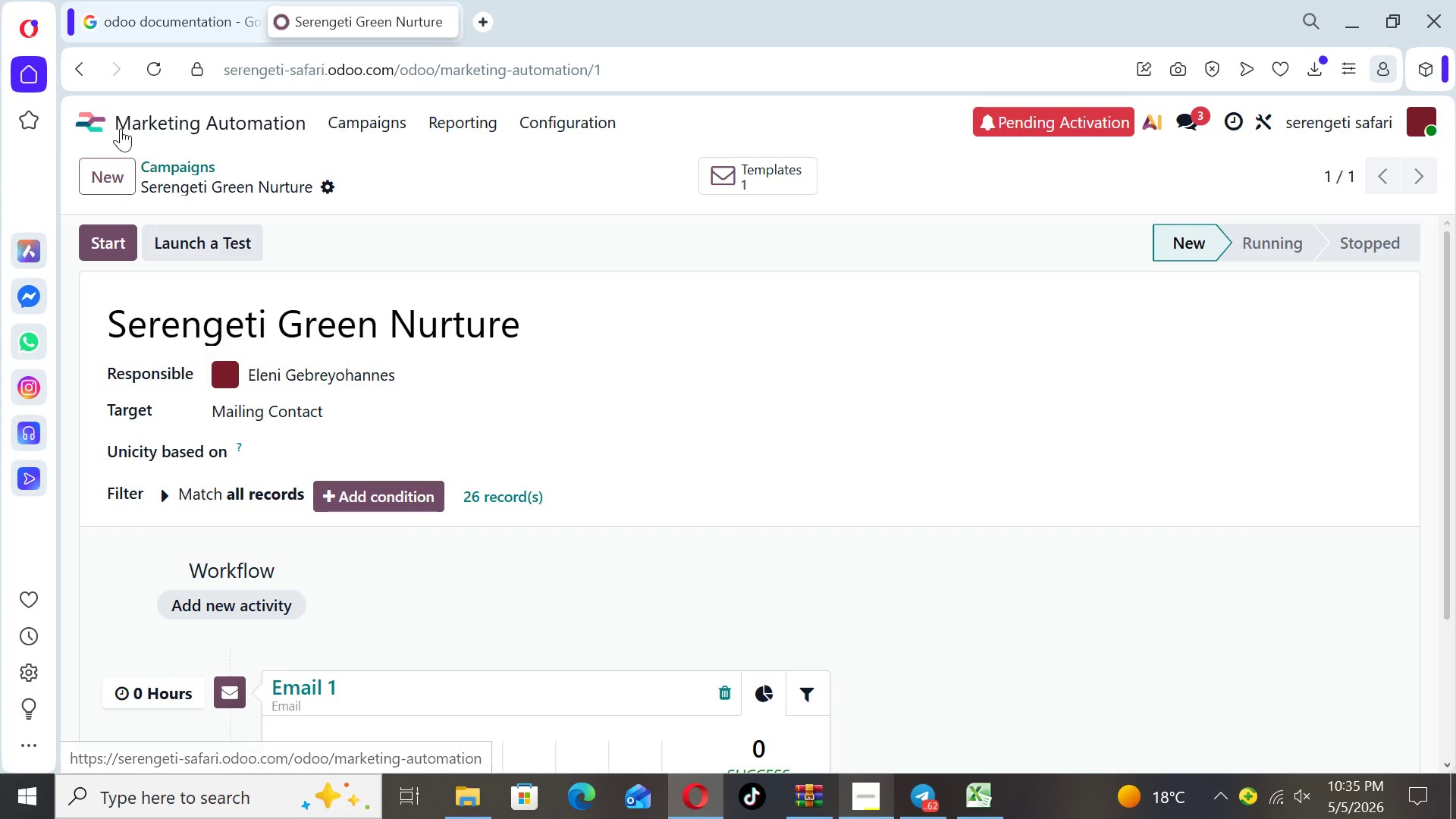 
left_click([90, 118])
 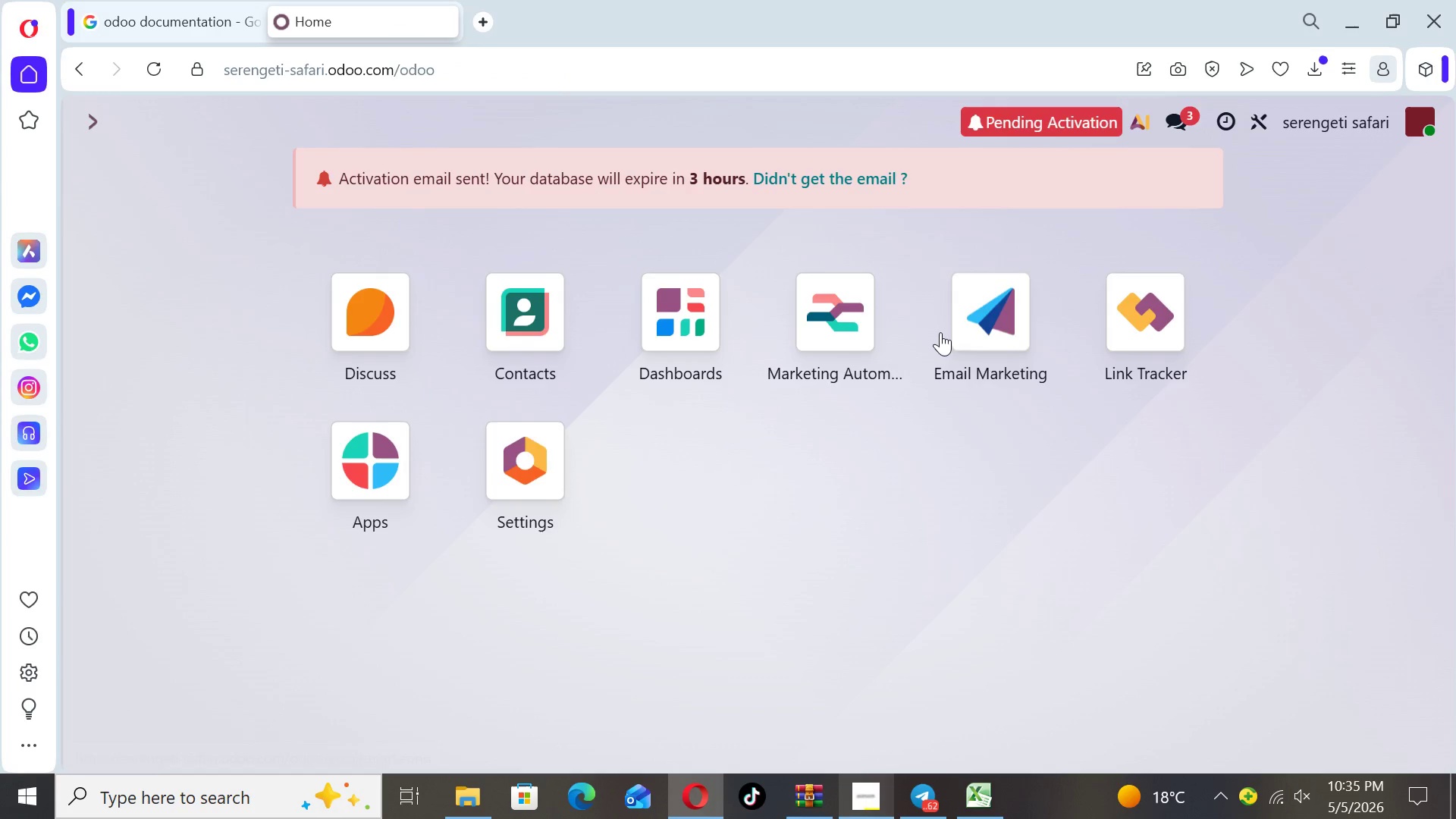 
left_click([947, 340])
 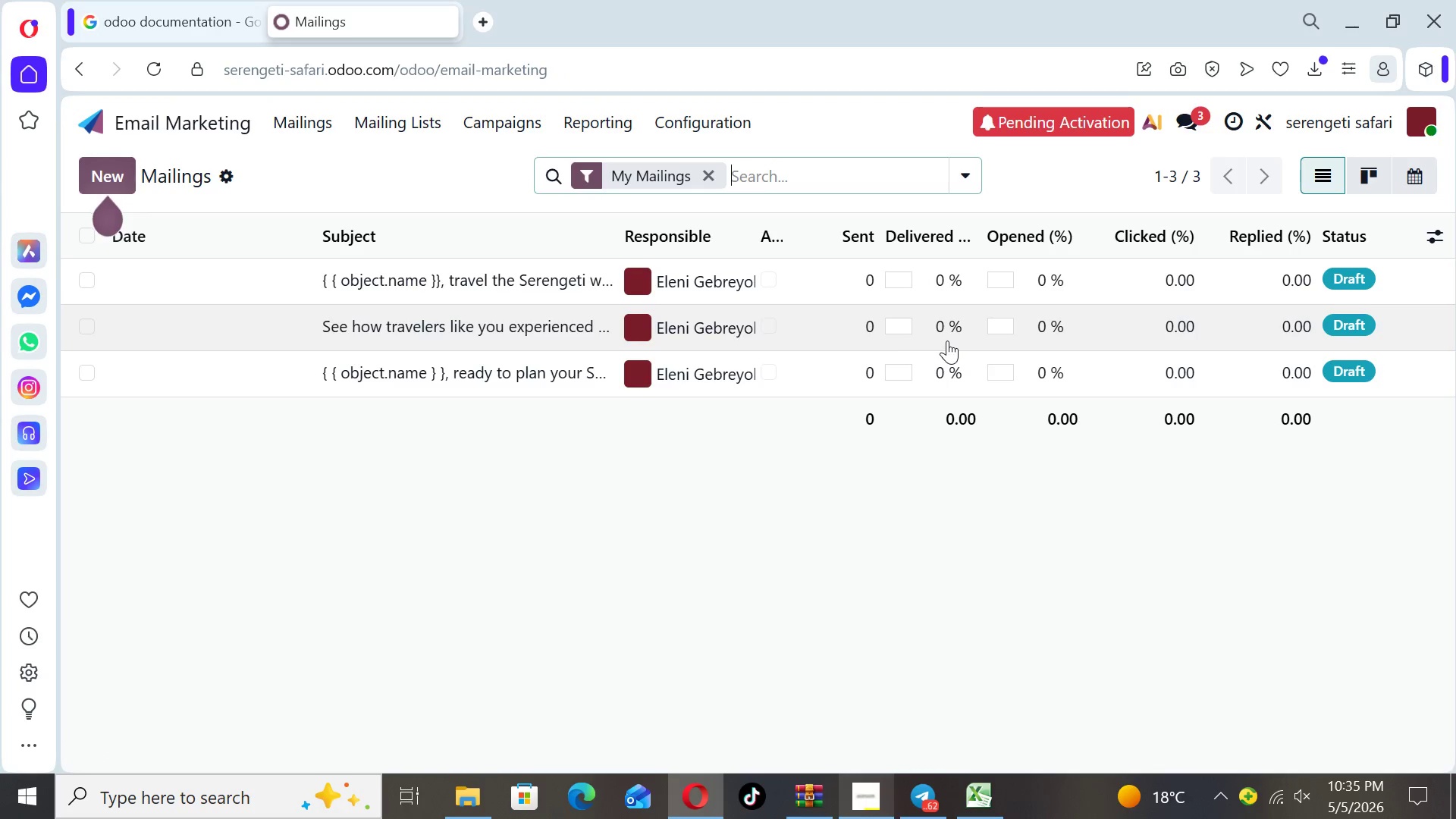 
mouse_move([553, 287])
 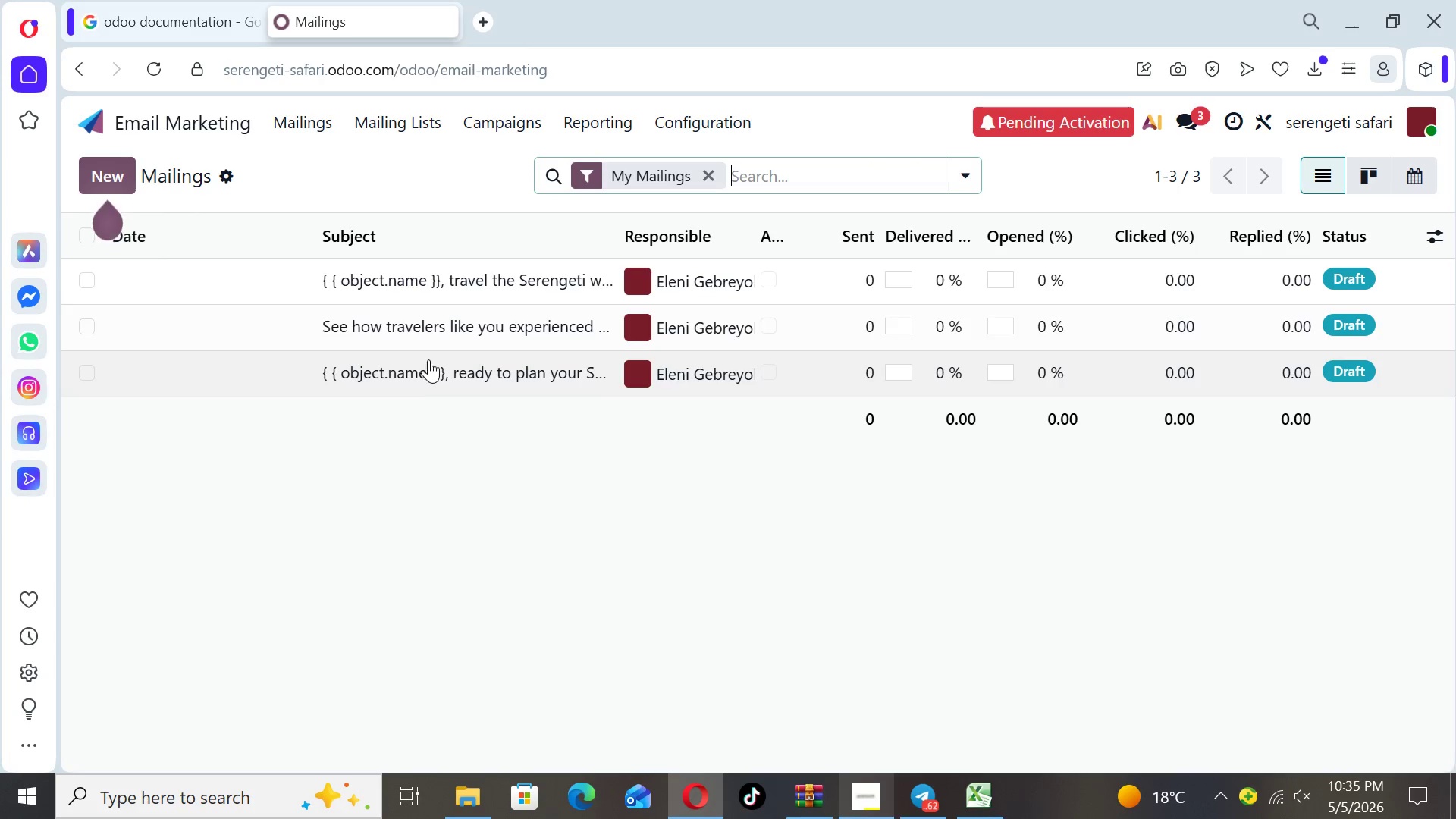 
left_click([429, 329])
 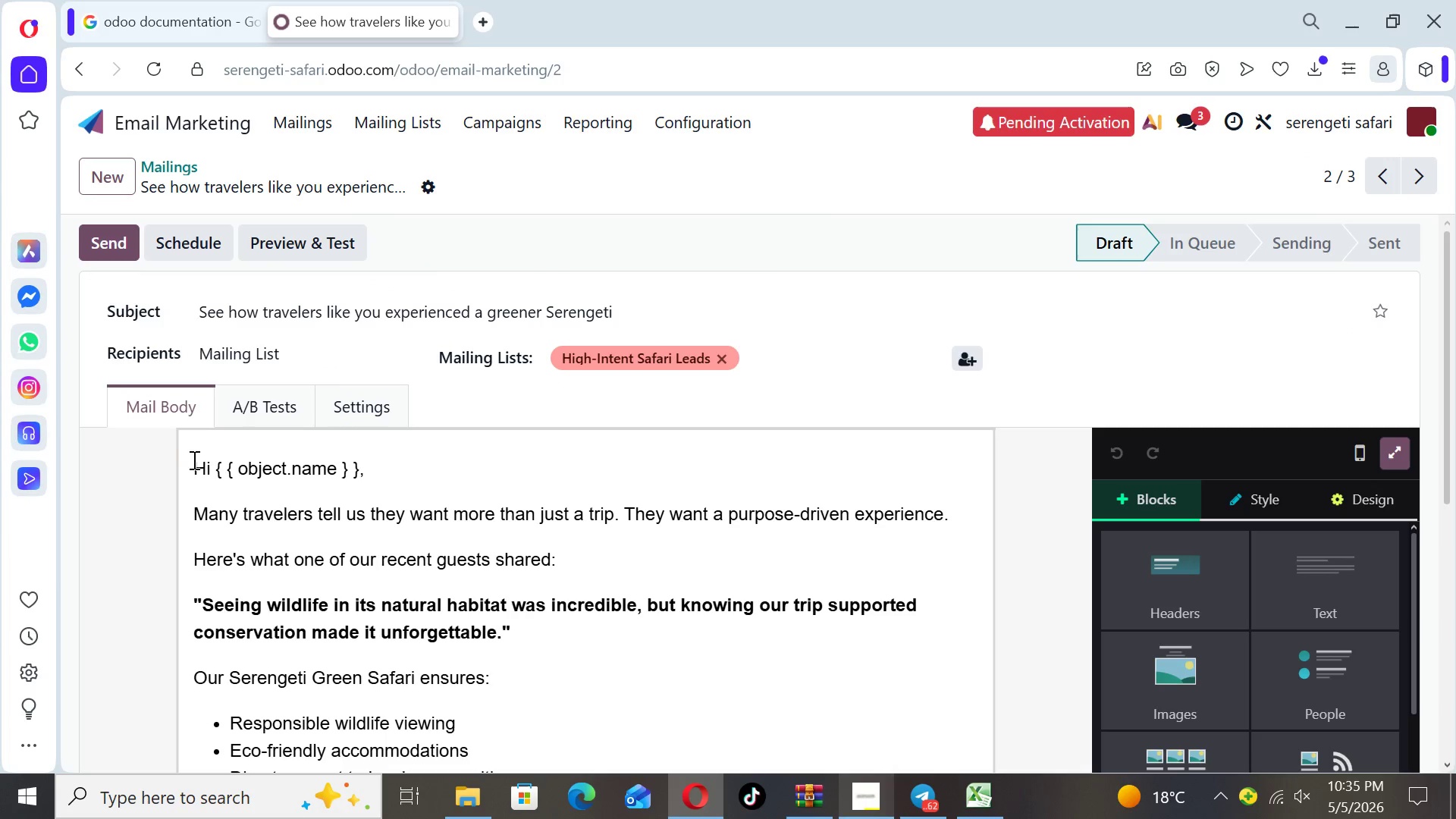 
left_click_drag(start_coordinate=[196, 462], to_coordinate=[543, 477])
 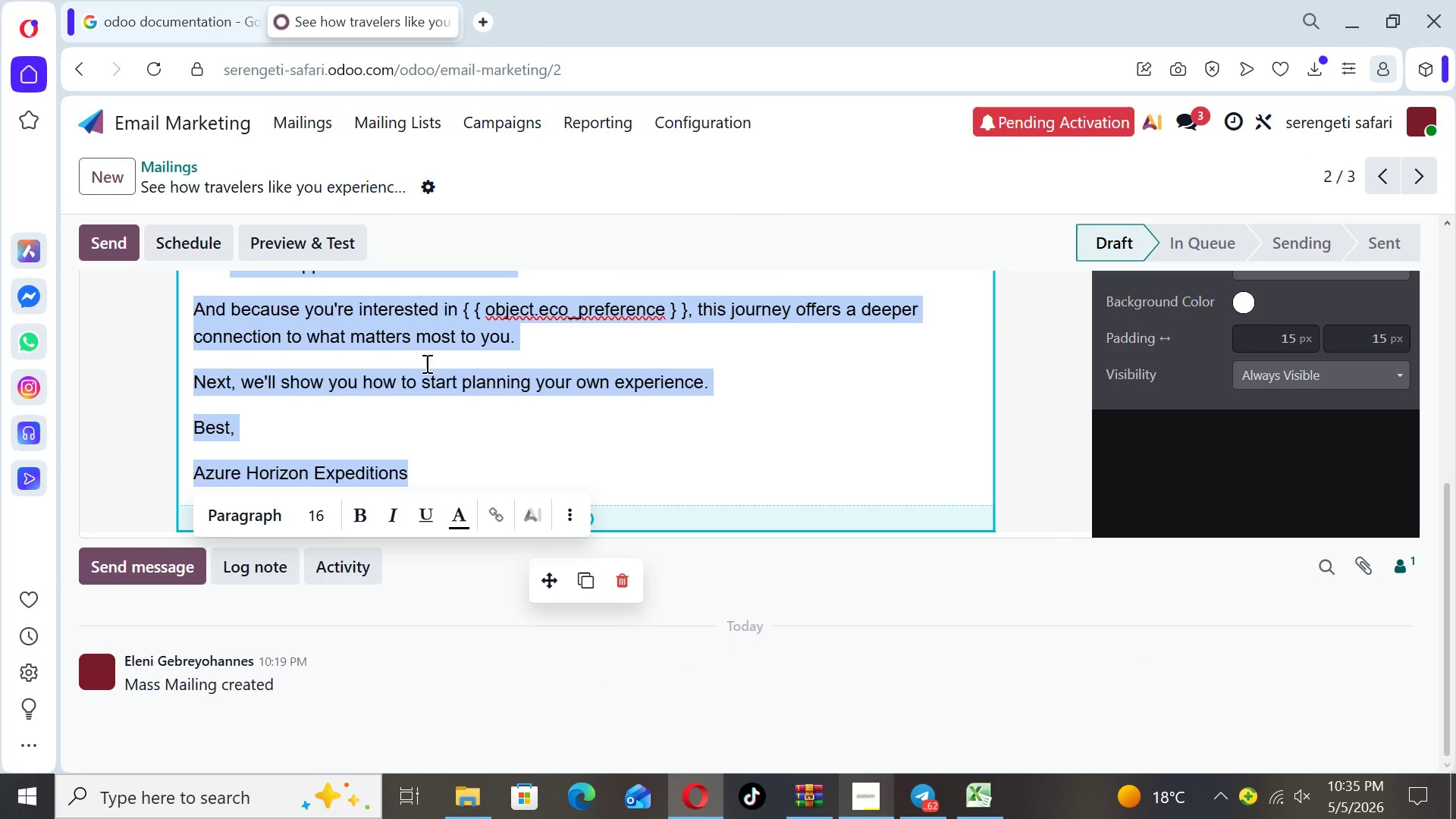 
right_click([425, 363])
 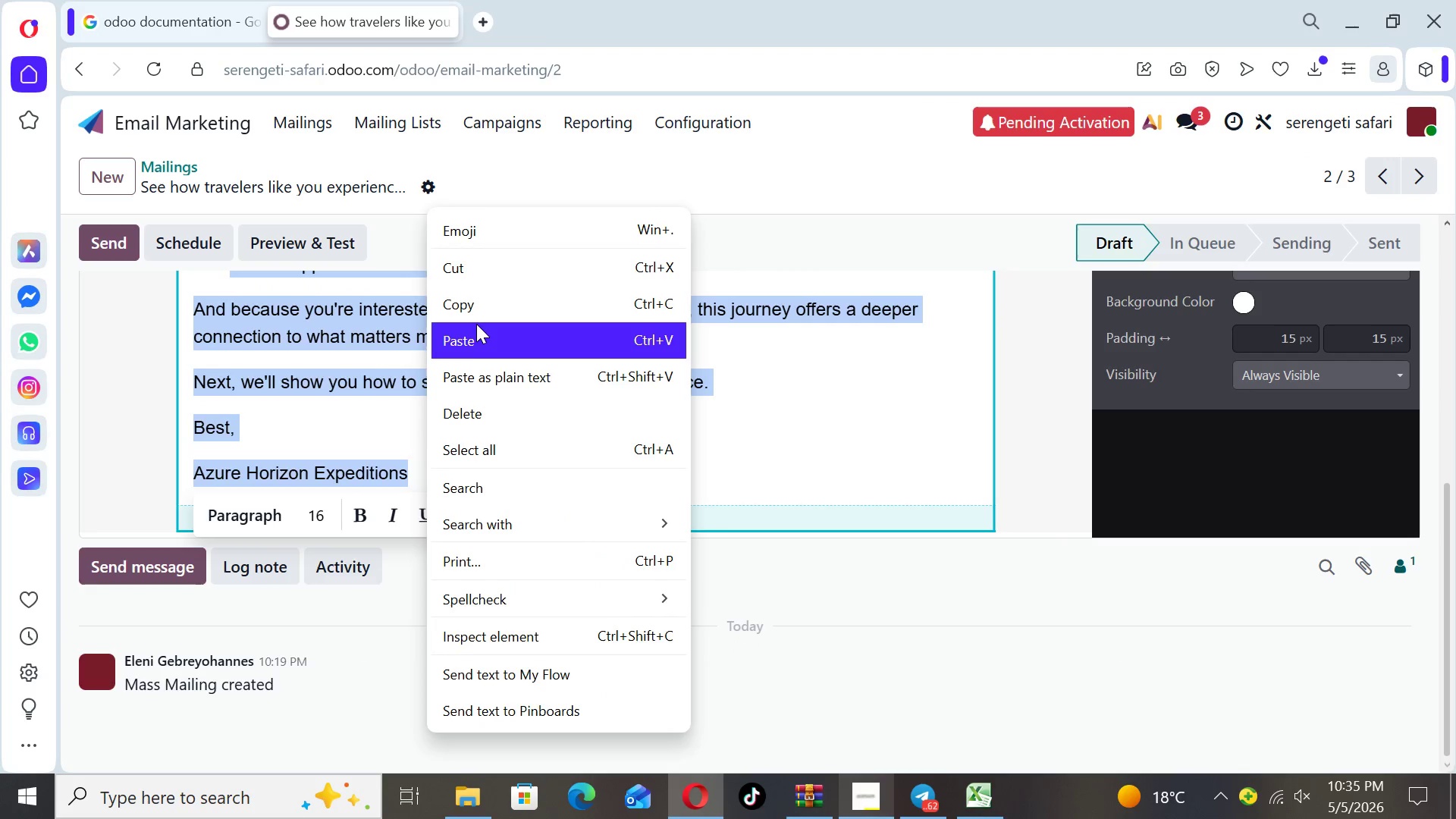 
left_click([473, 313])
 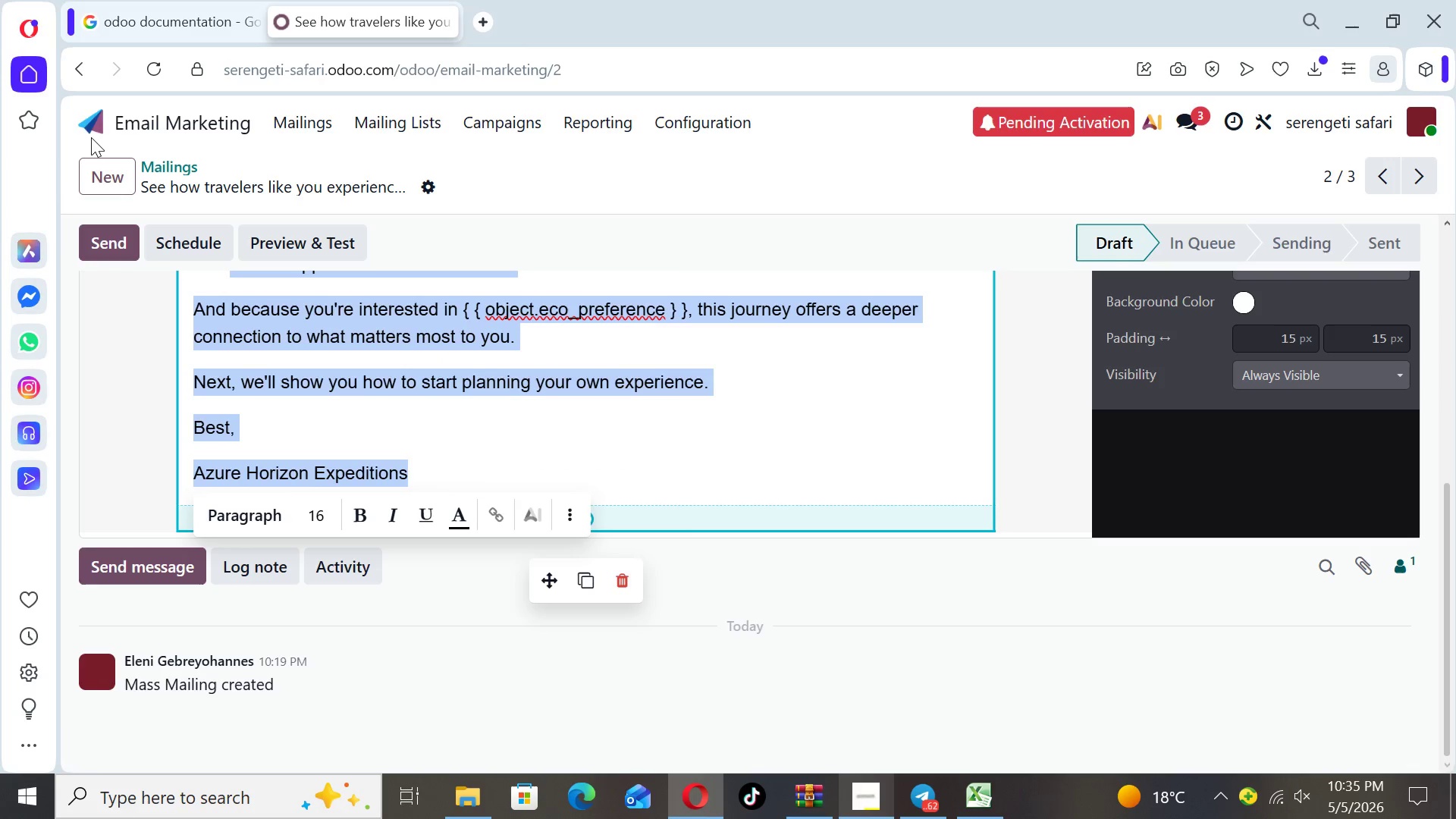 
left_click([91, 133])
 